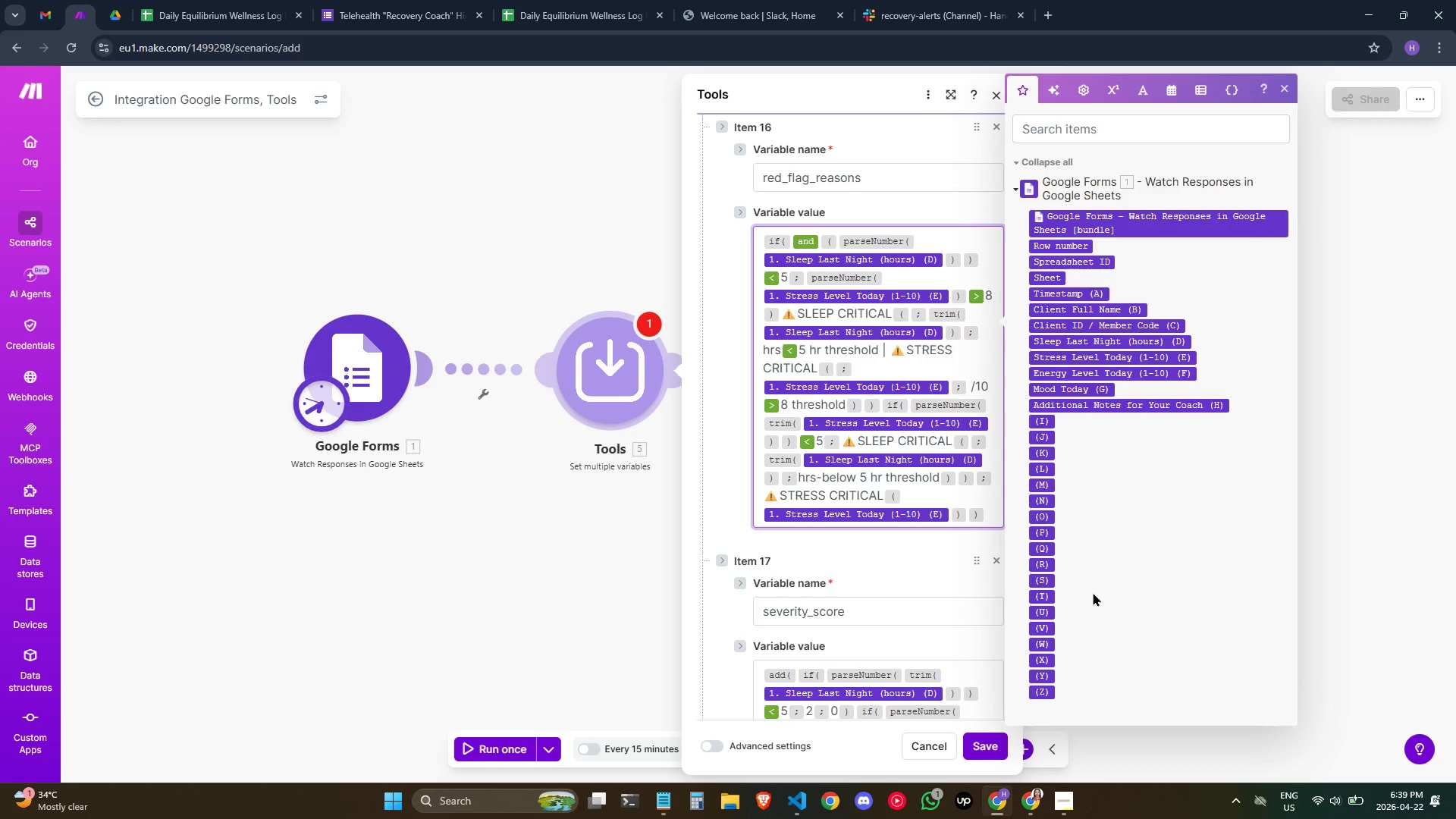 
type(;/10)
key(Backspace)
key(Backspace)
key(Backspace)
key(Backspace)
key(Backspace)
type(;)
 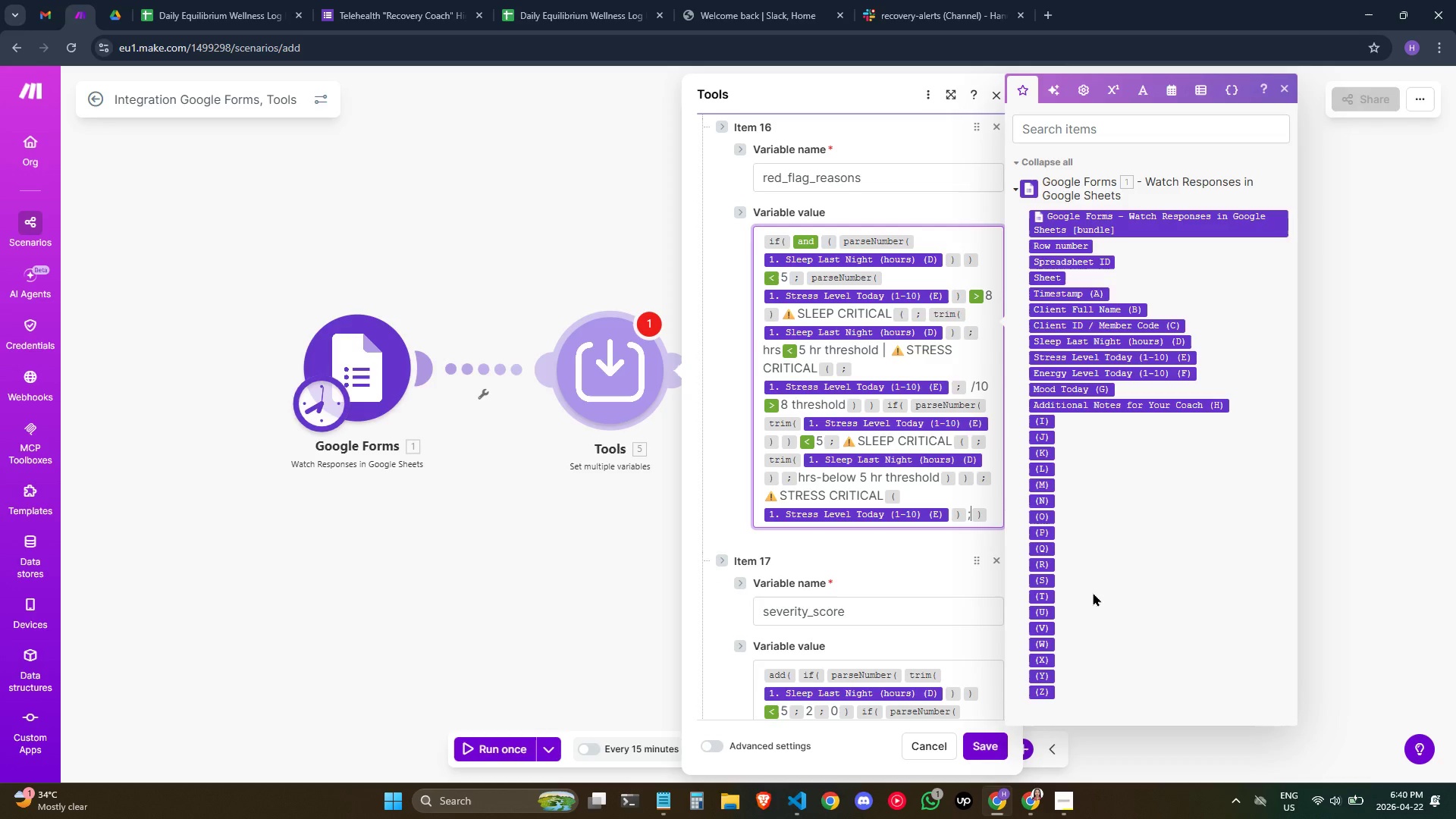 
key(Enter)
 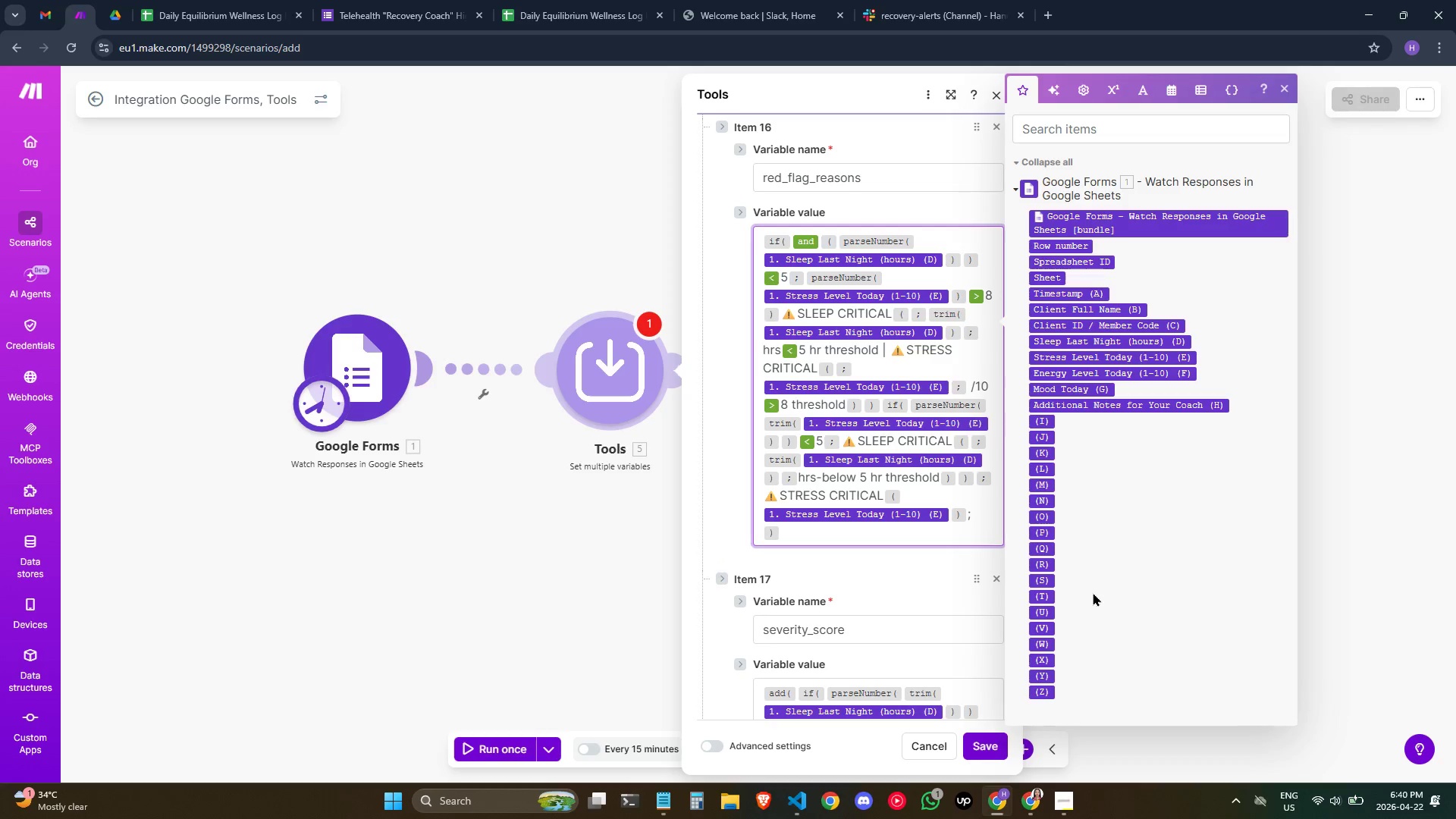 
key(Backspace)
 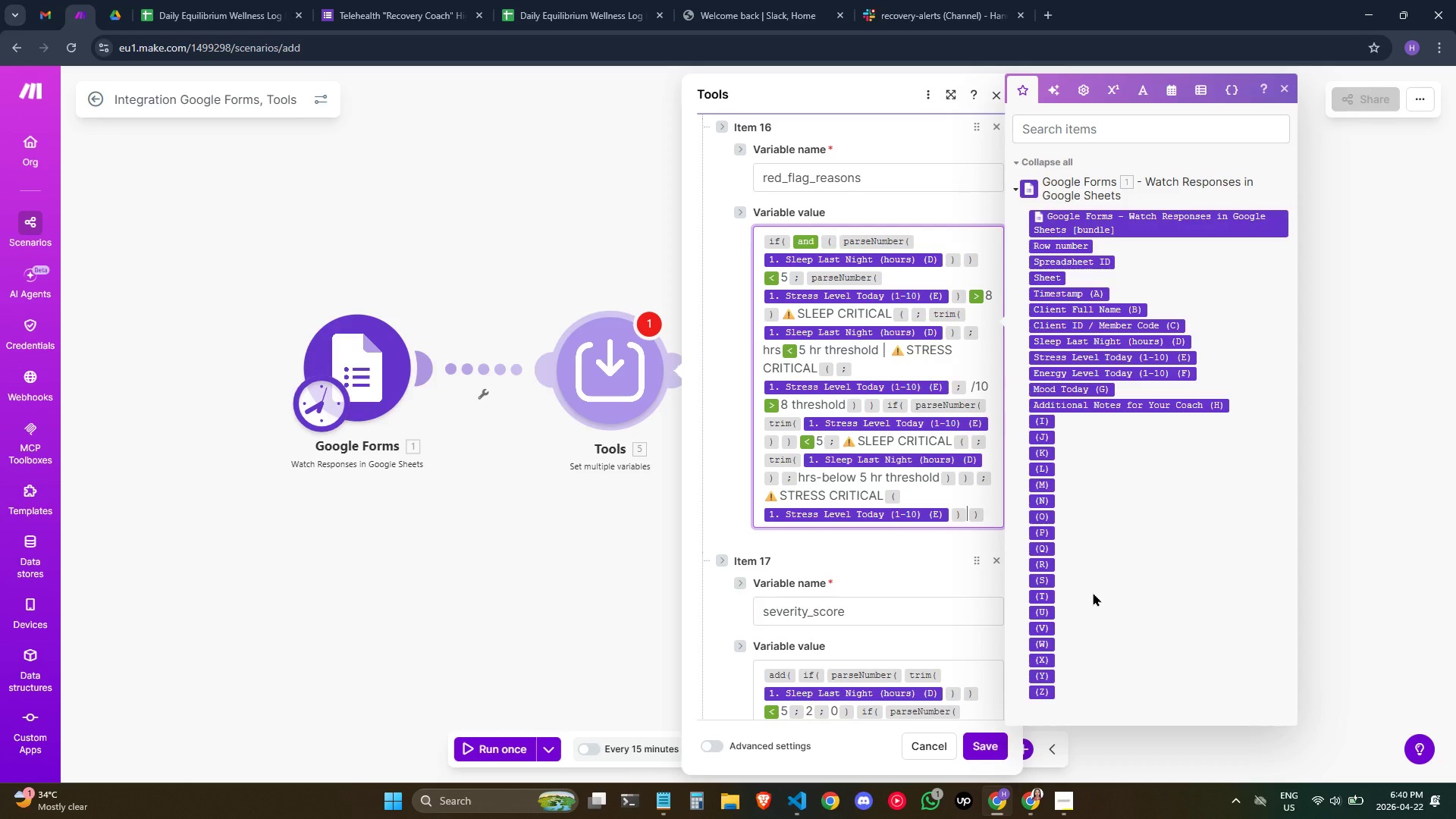 
key(Backspace)
 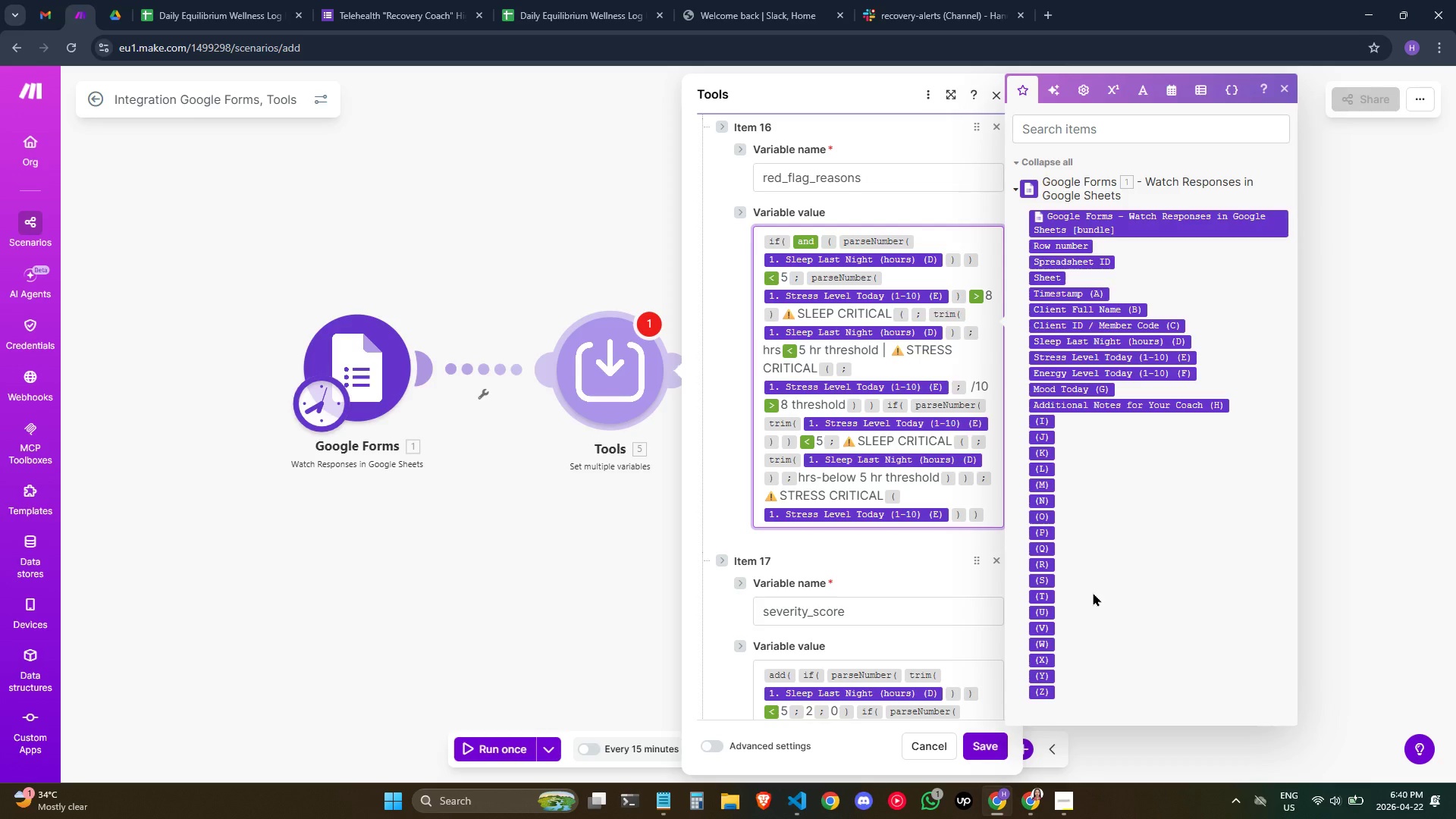 
key(Semicolon)
 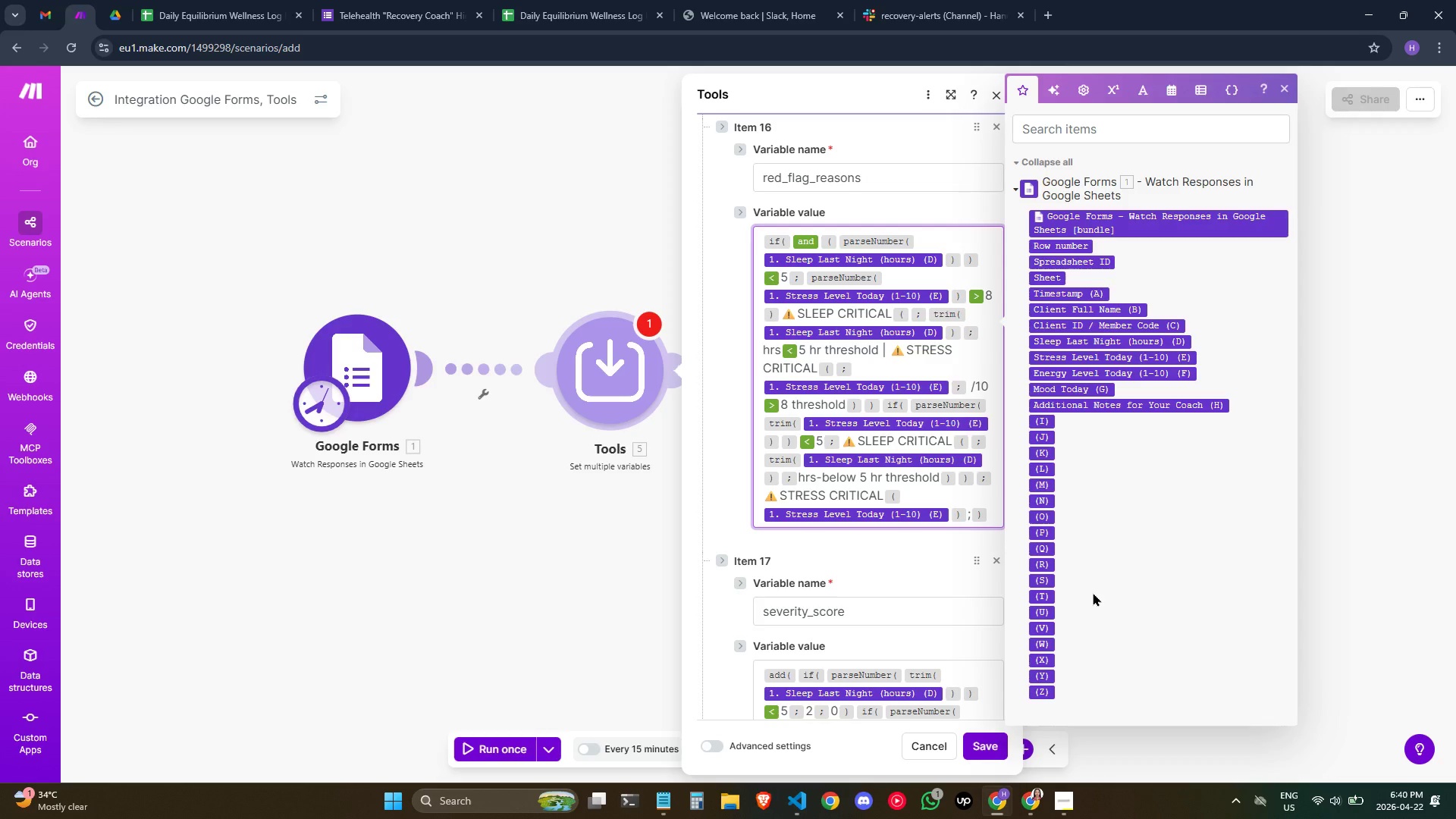 
key(Space)
 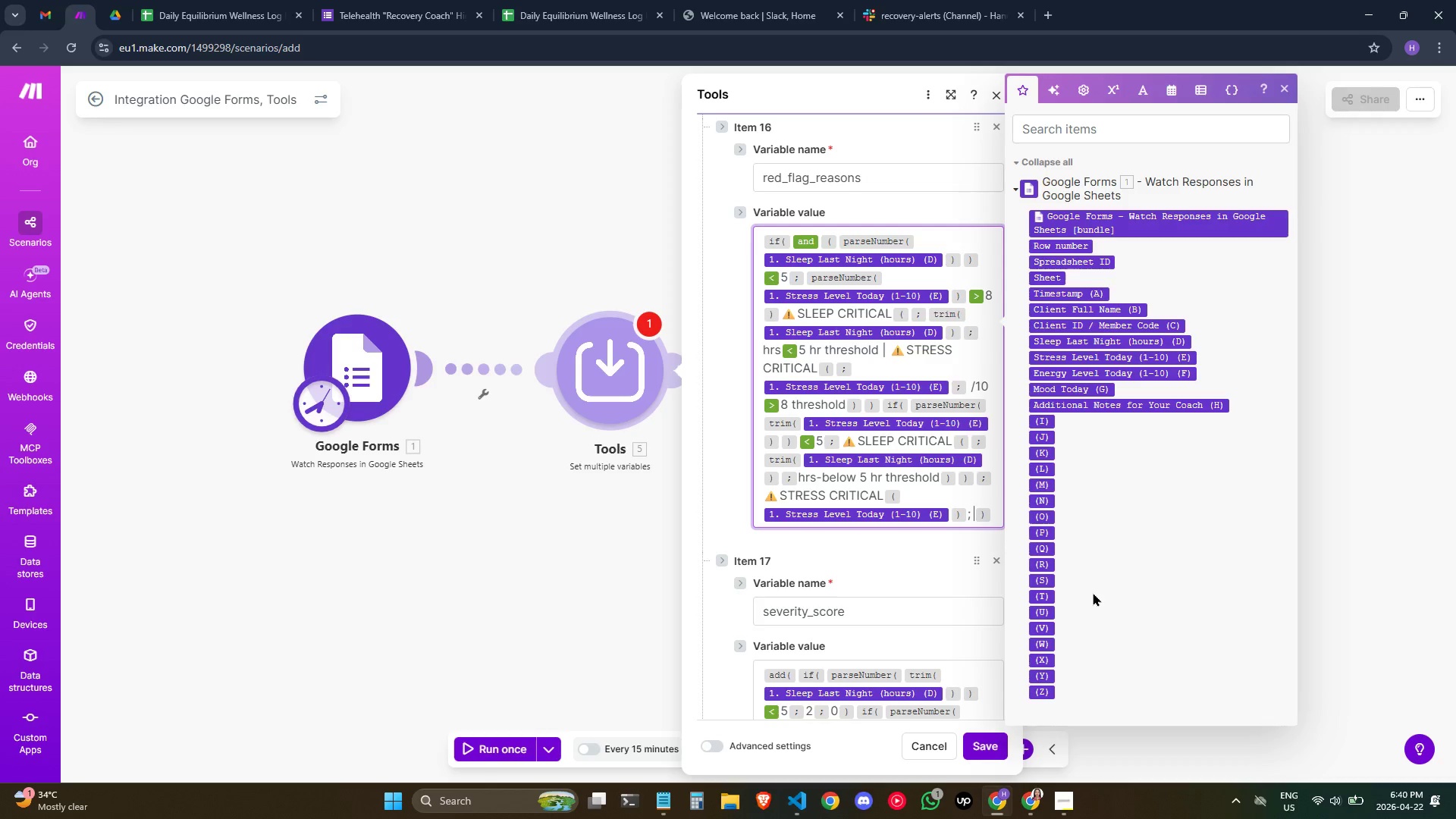 
key(Backspace)
 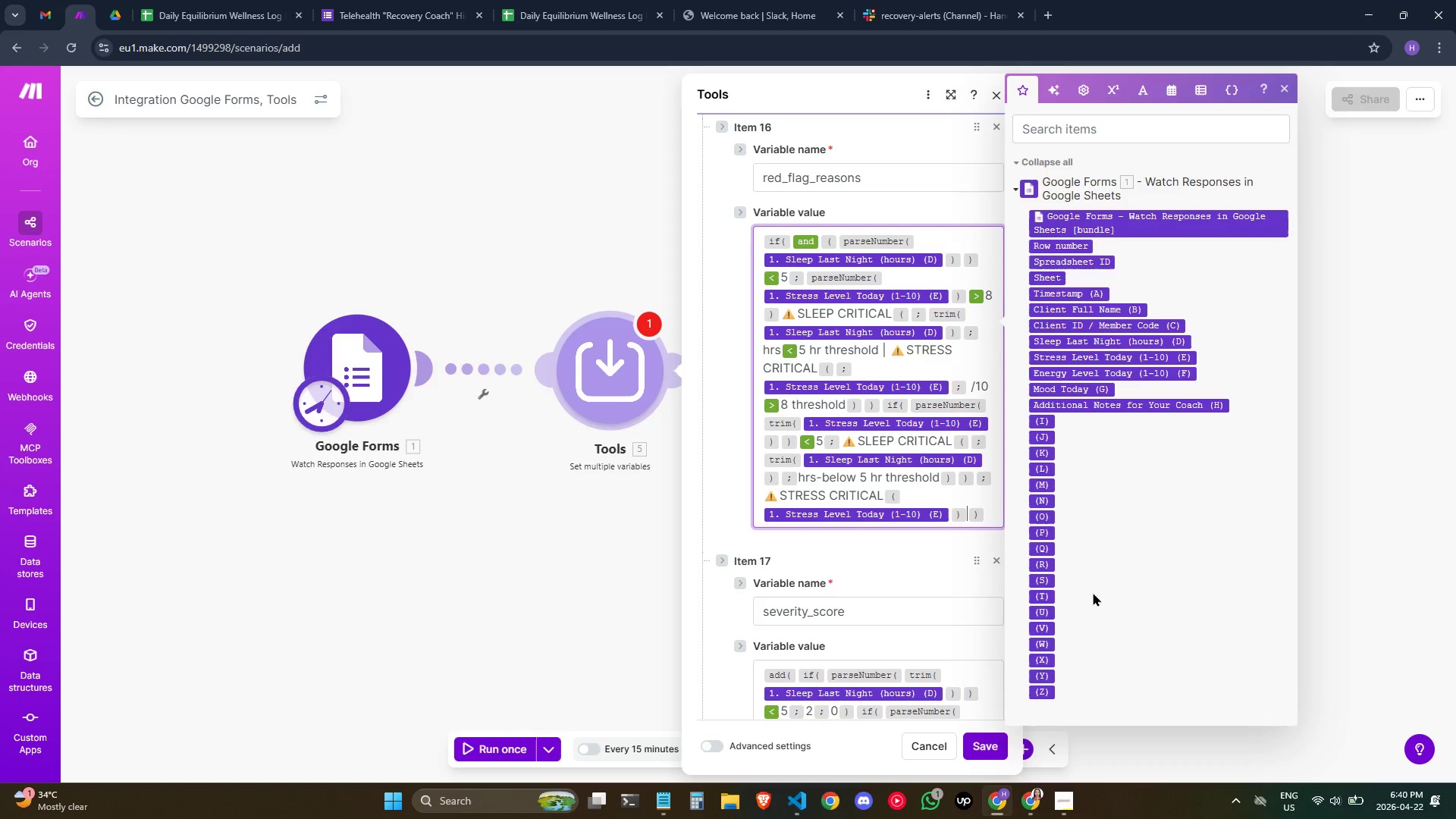 
key(Backspace)
 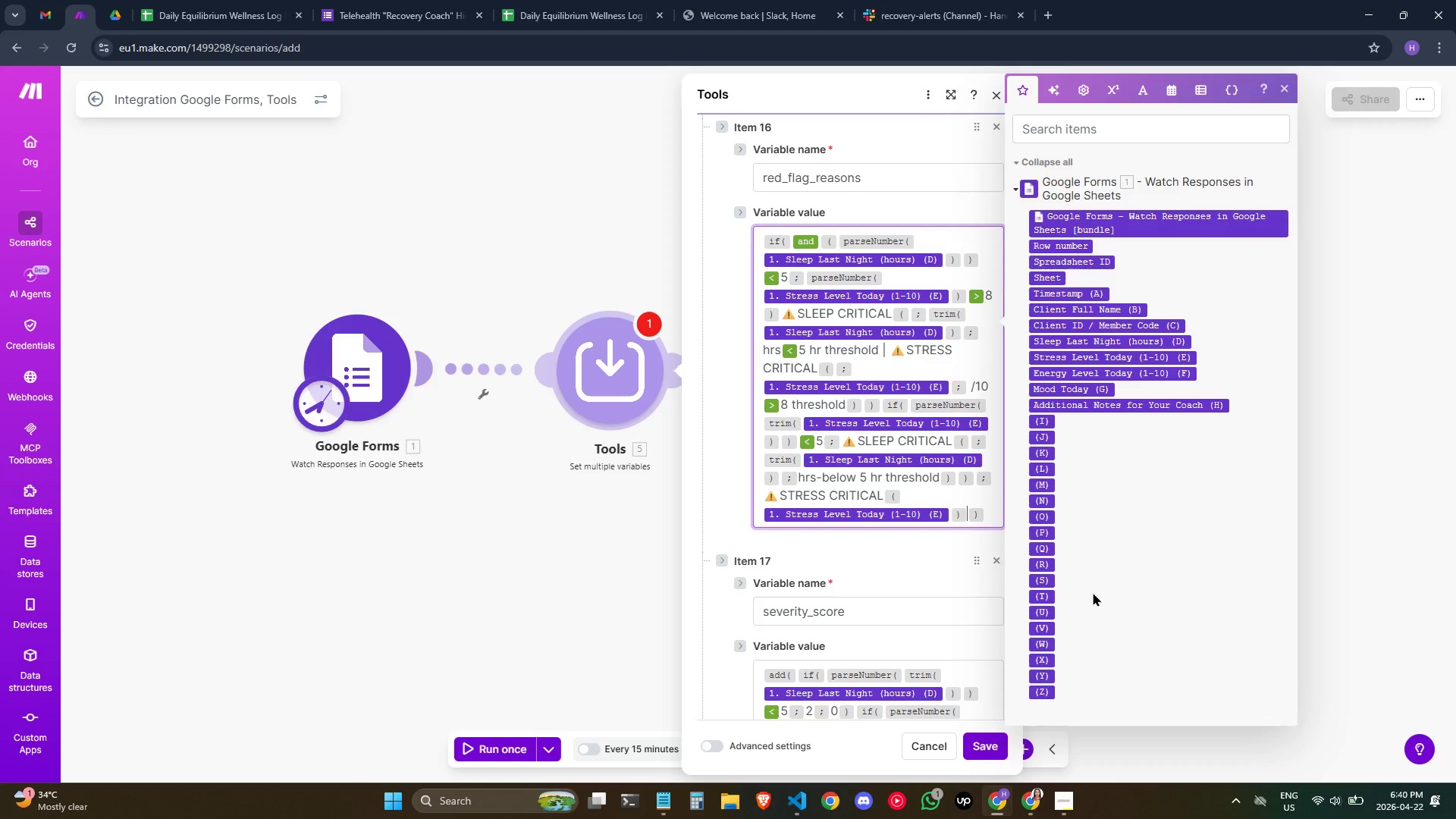 
key(Semicolon)
 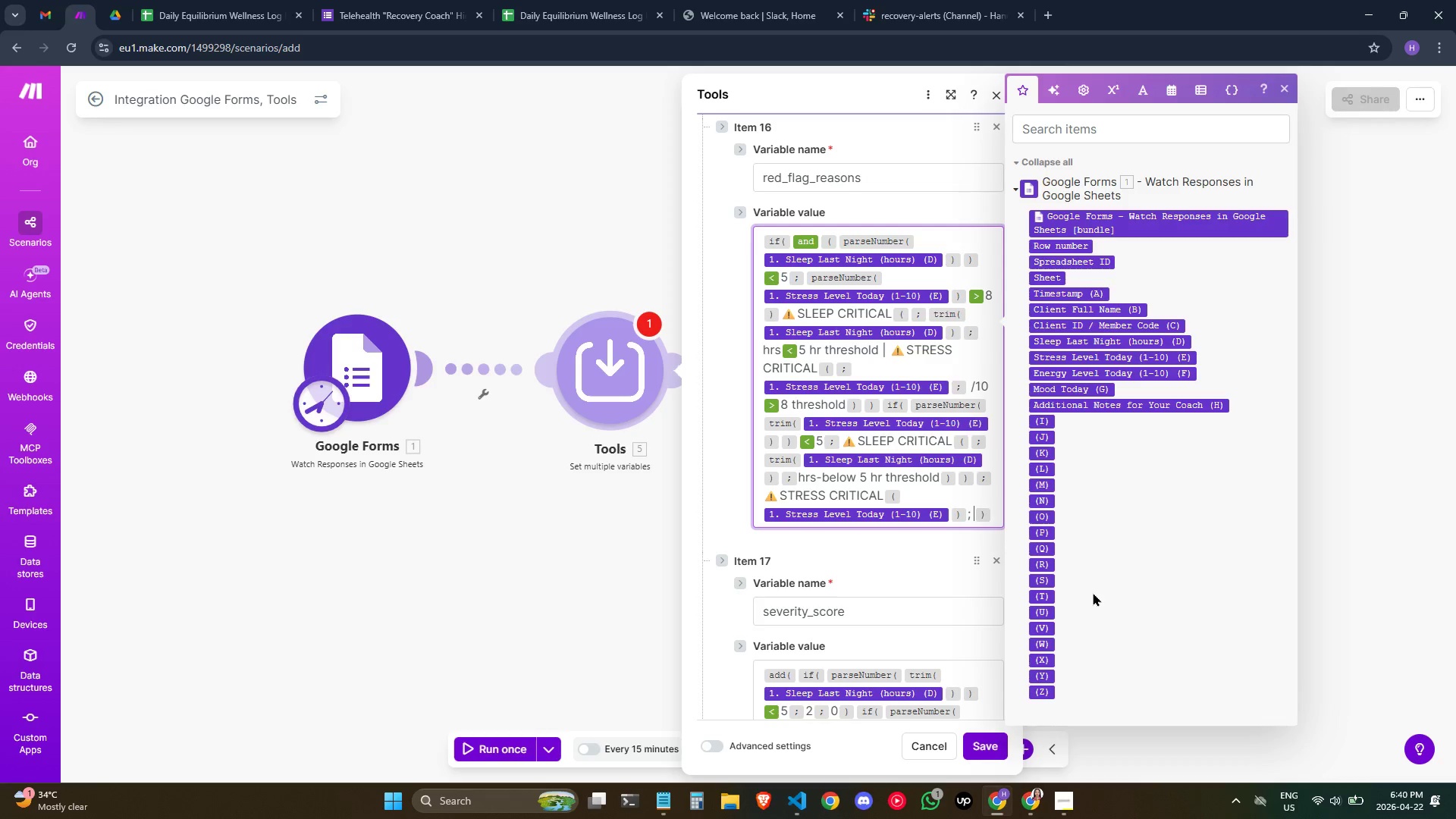 
key(Space)
 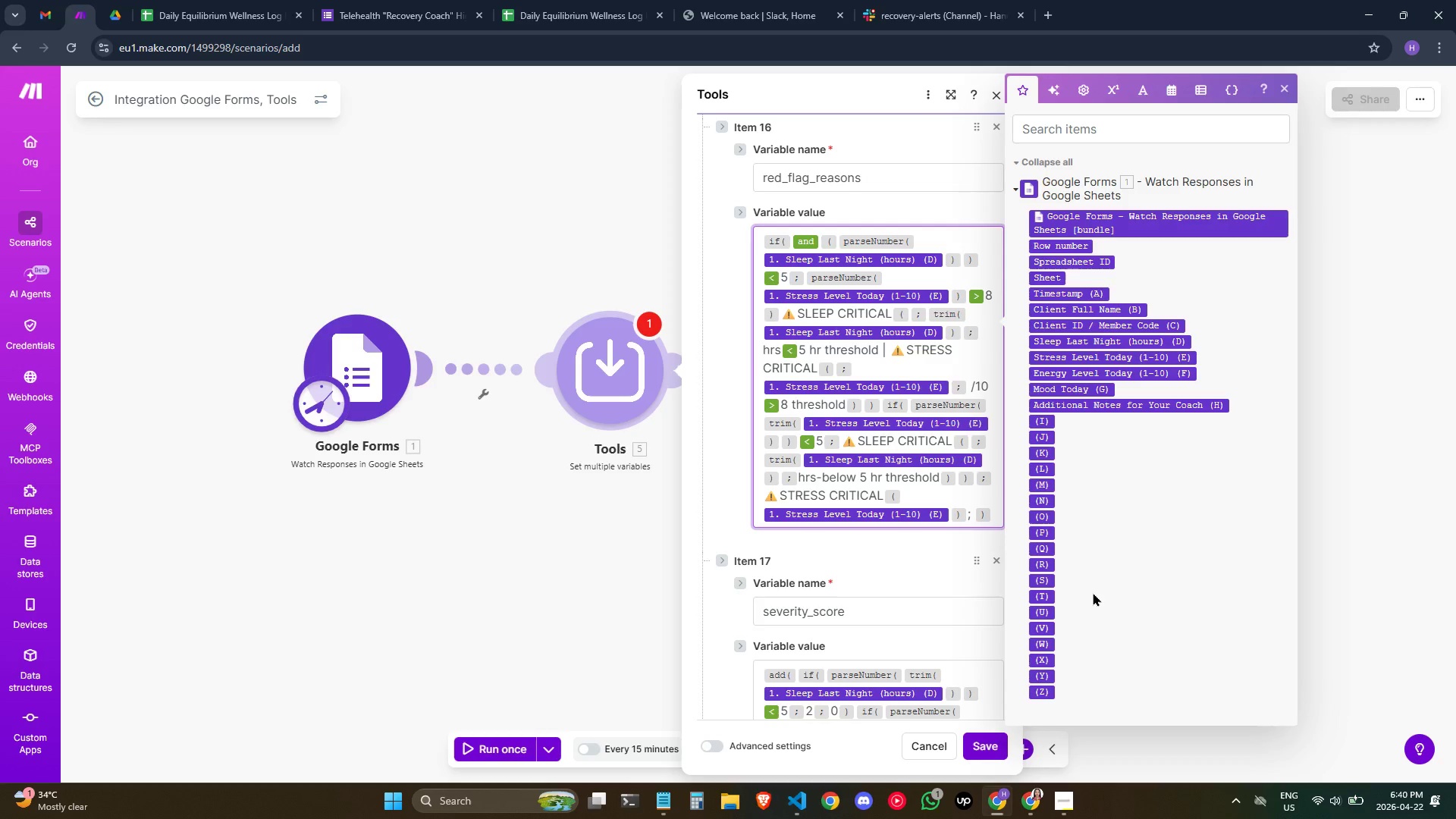 
key(Backspace)
 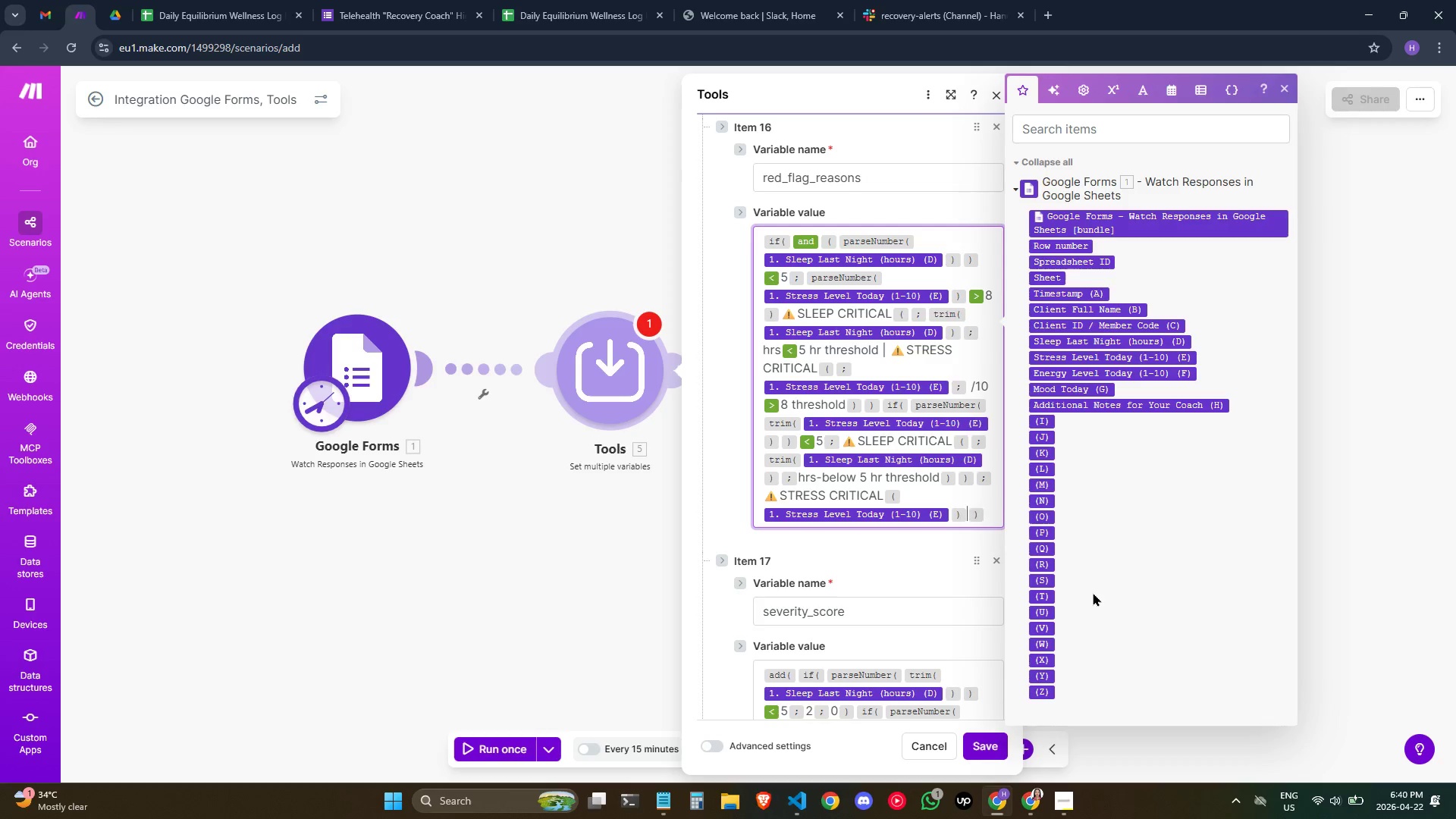 
key(Backspace)
 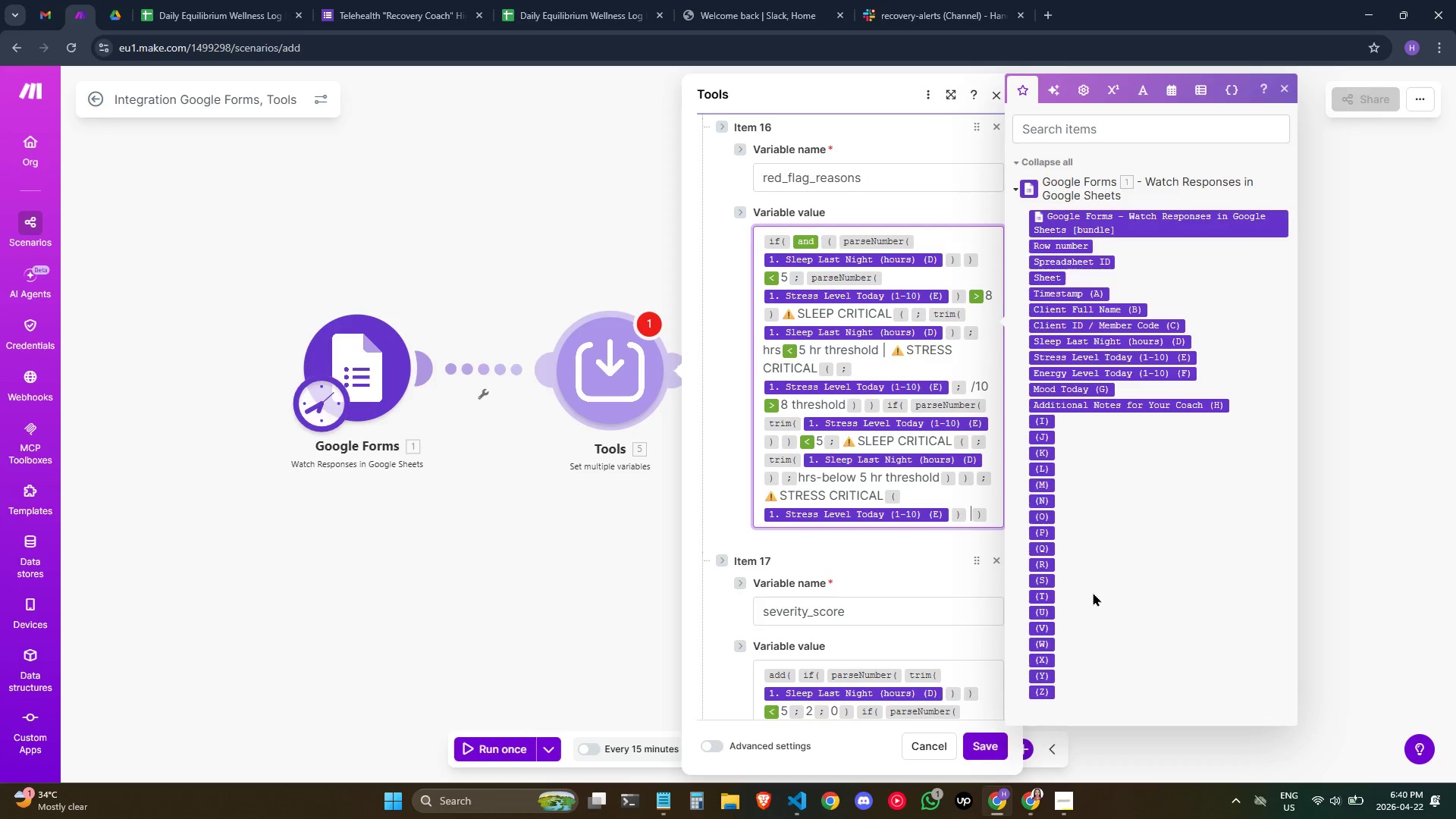 
key(Space)
 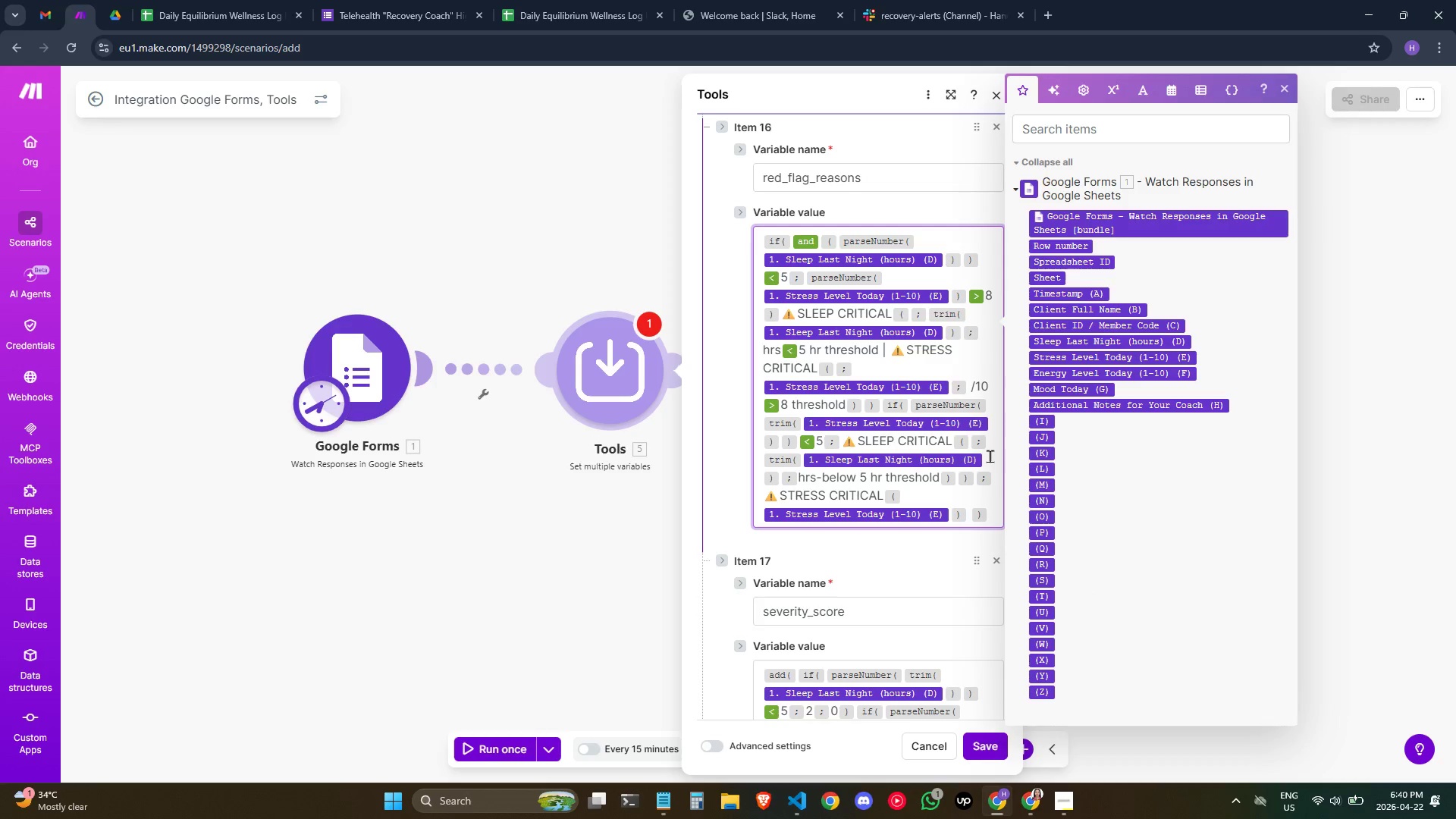 
left_click([993, 478])
 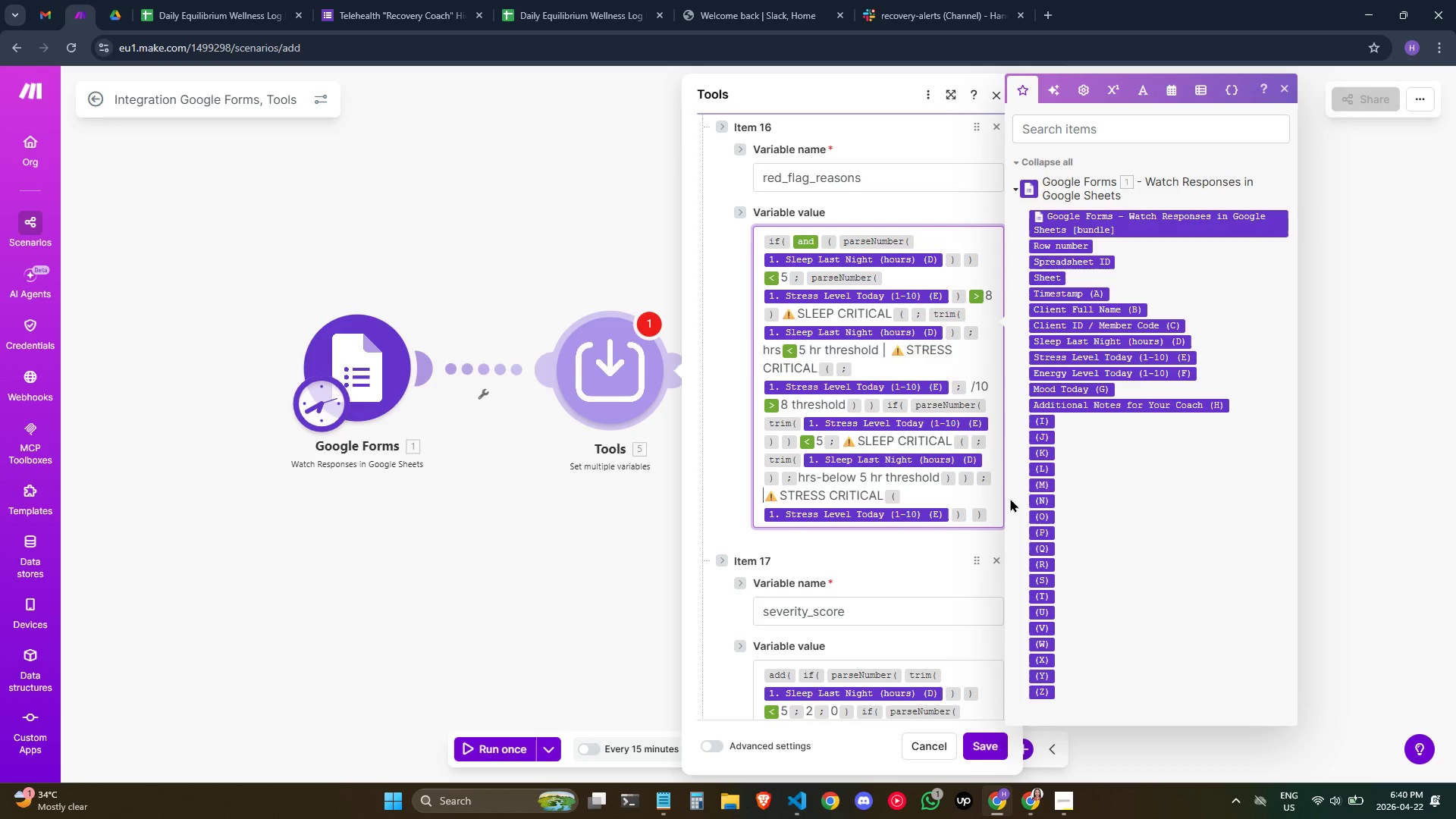 
key(Shift+ArrowLeft)
 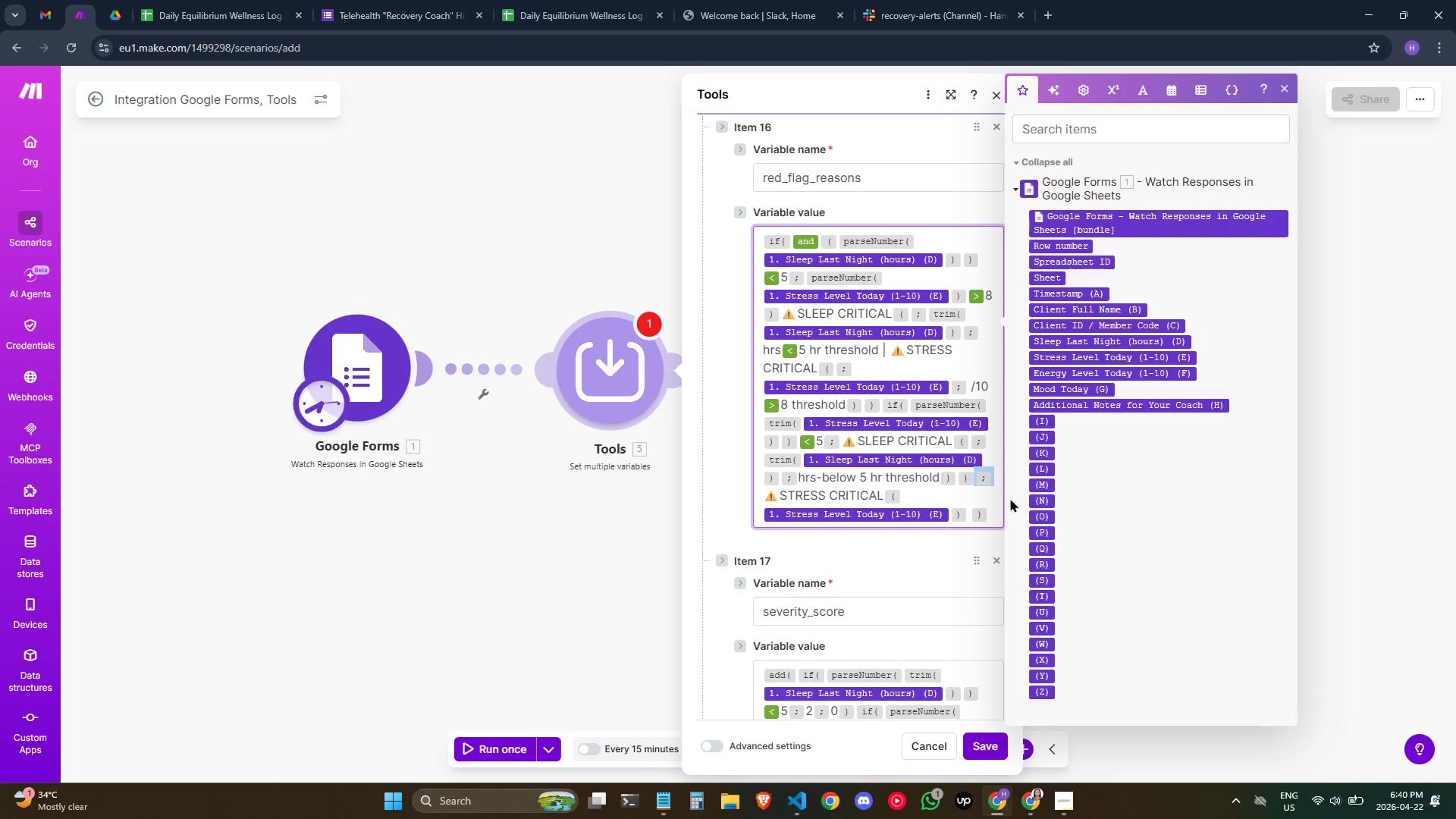 
key(Control+C)
 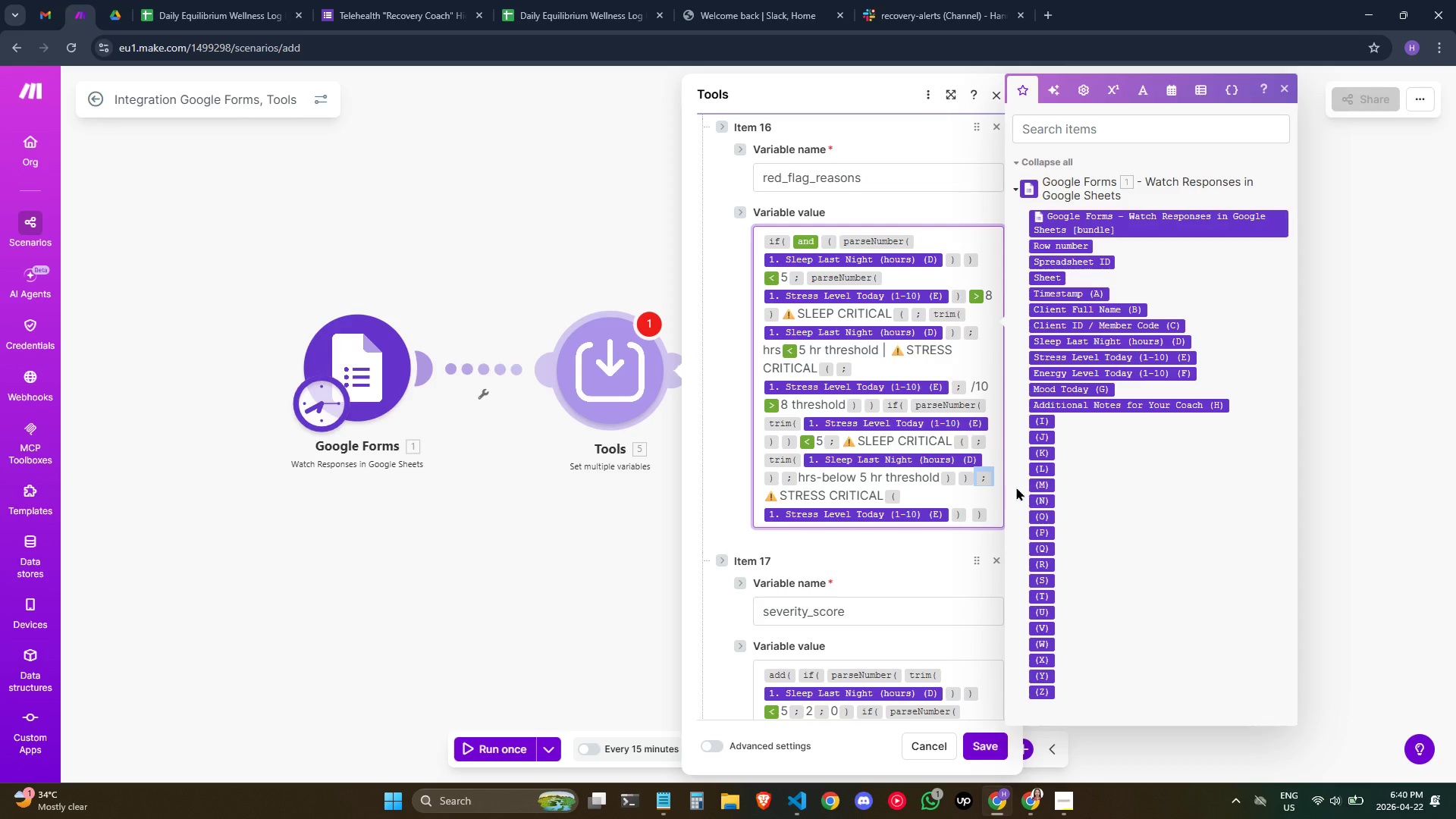 
key(ArrowDown)
 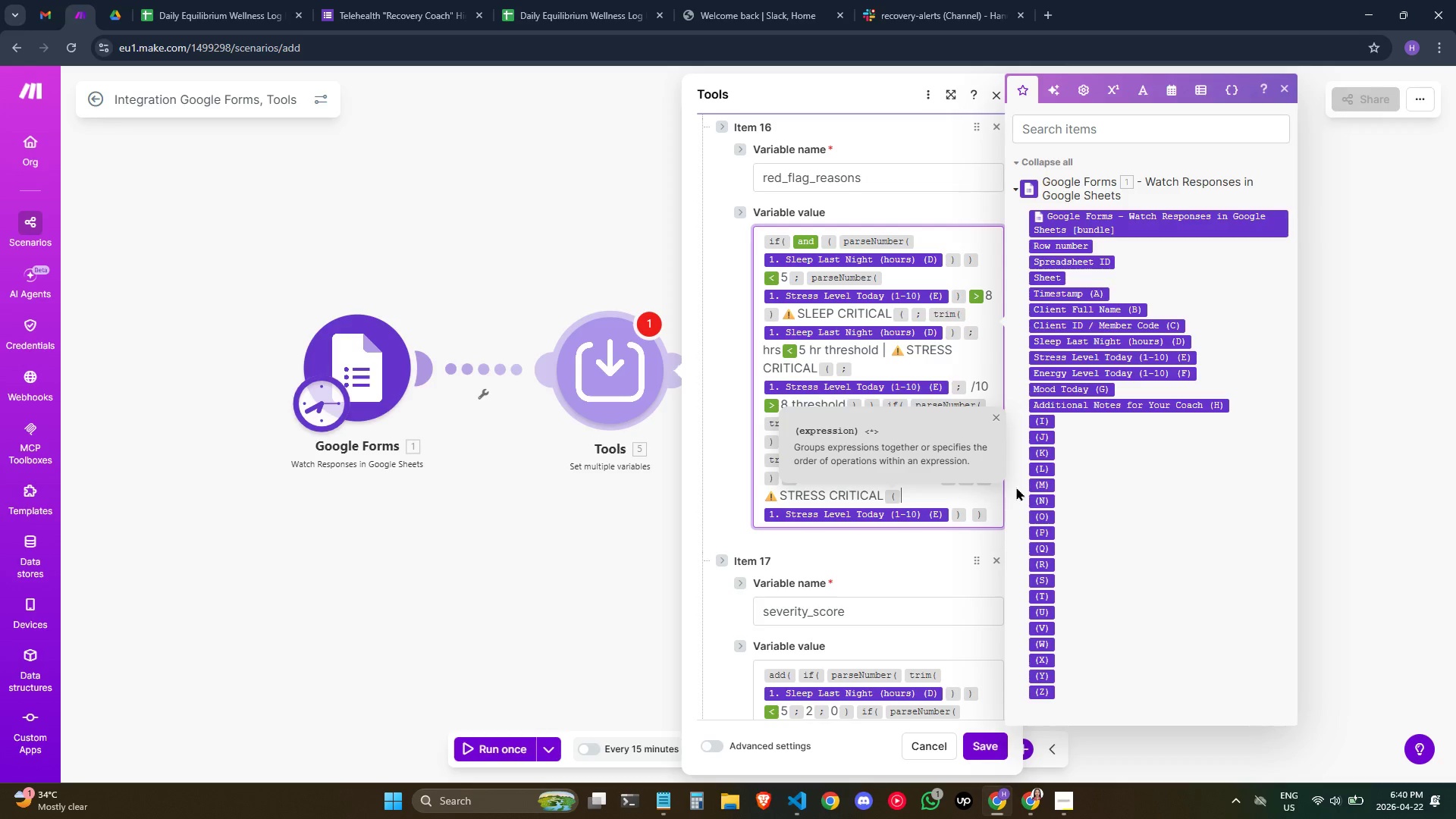 
key(ArrowDown)
 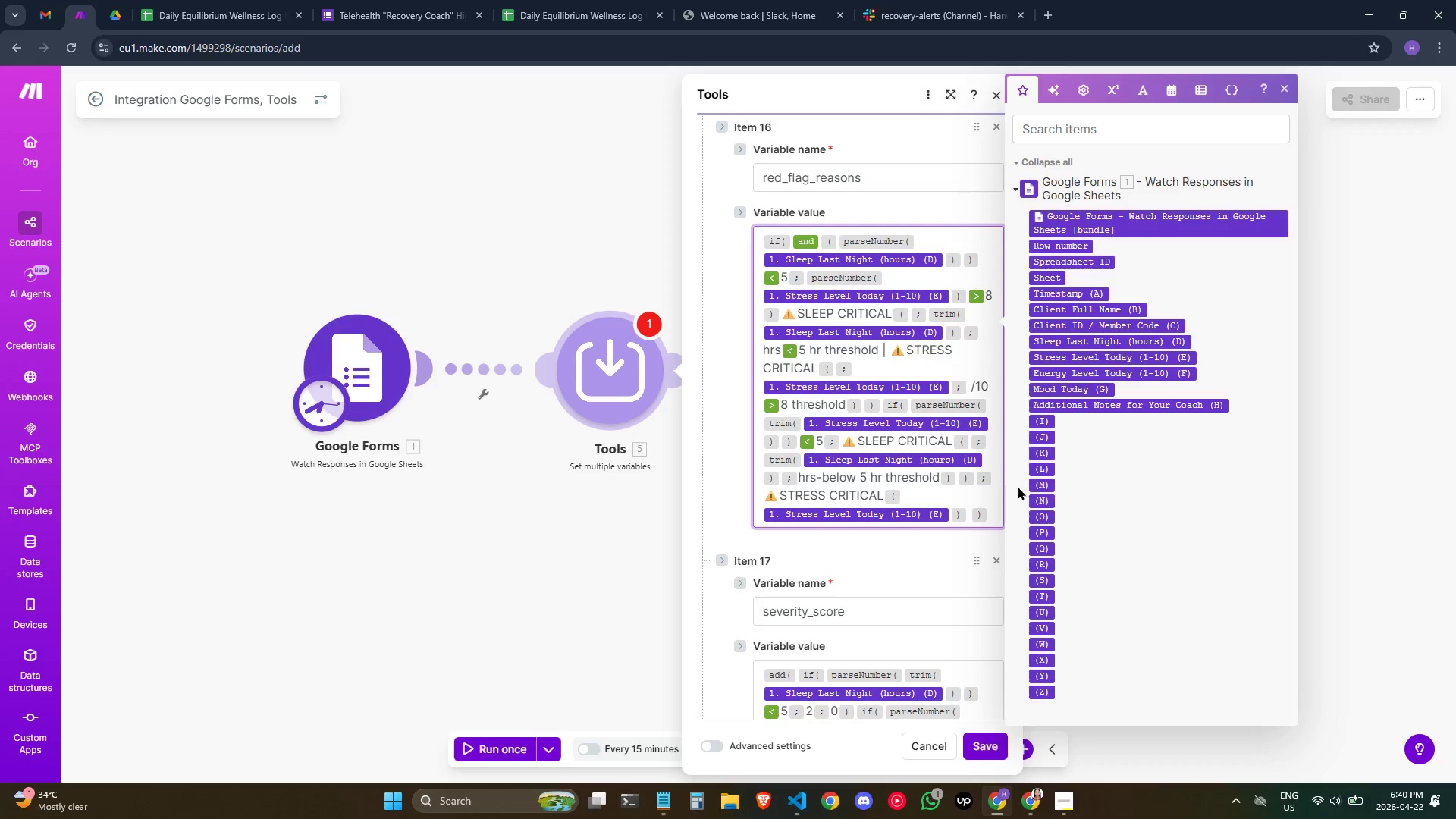 
key(Control+V)
 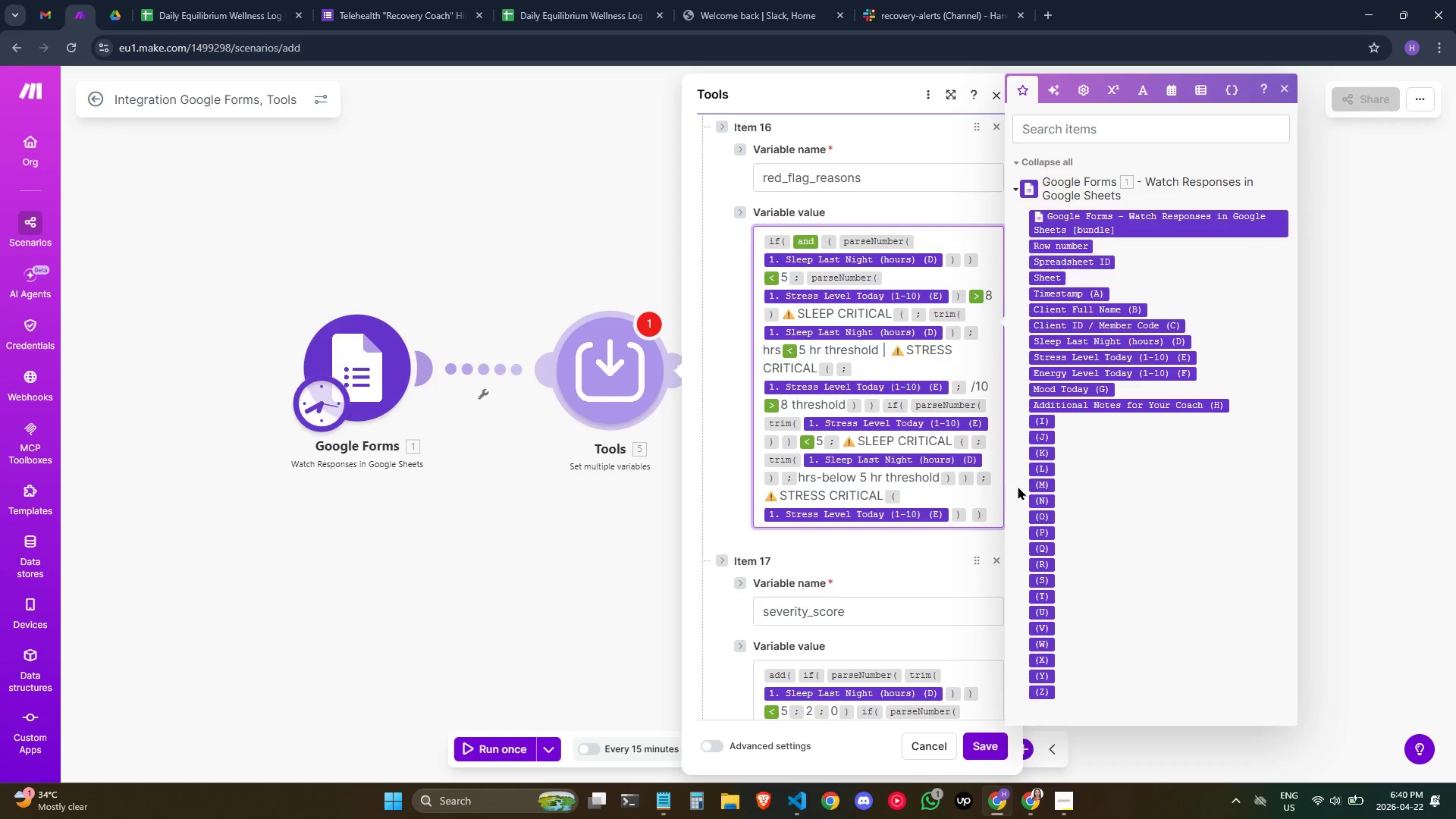 
key(Control+V)
 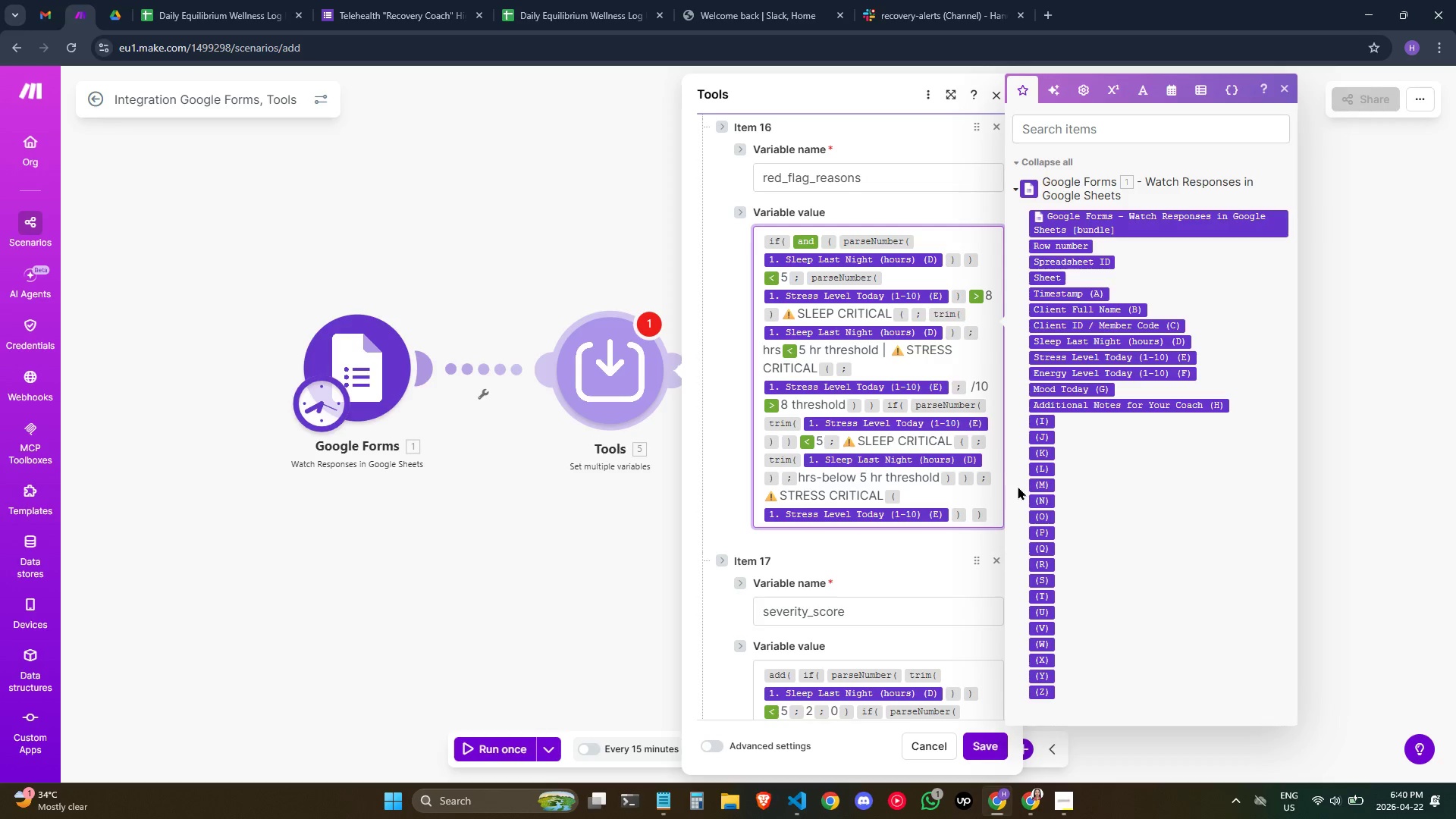 
key(Semicolon)
 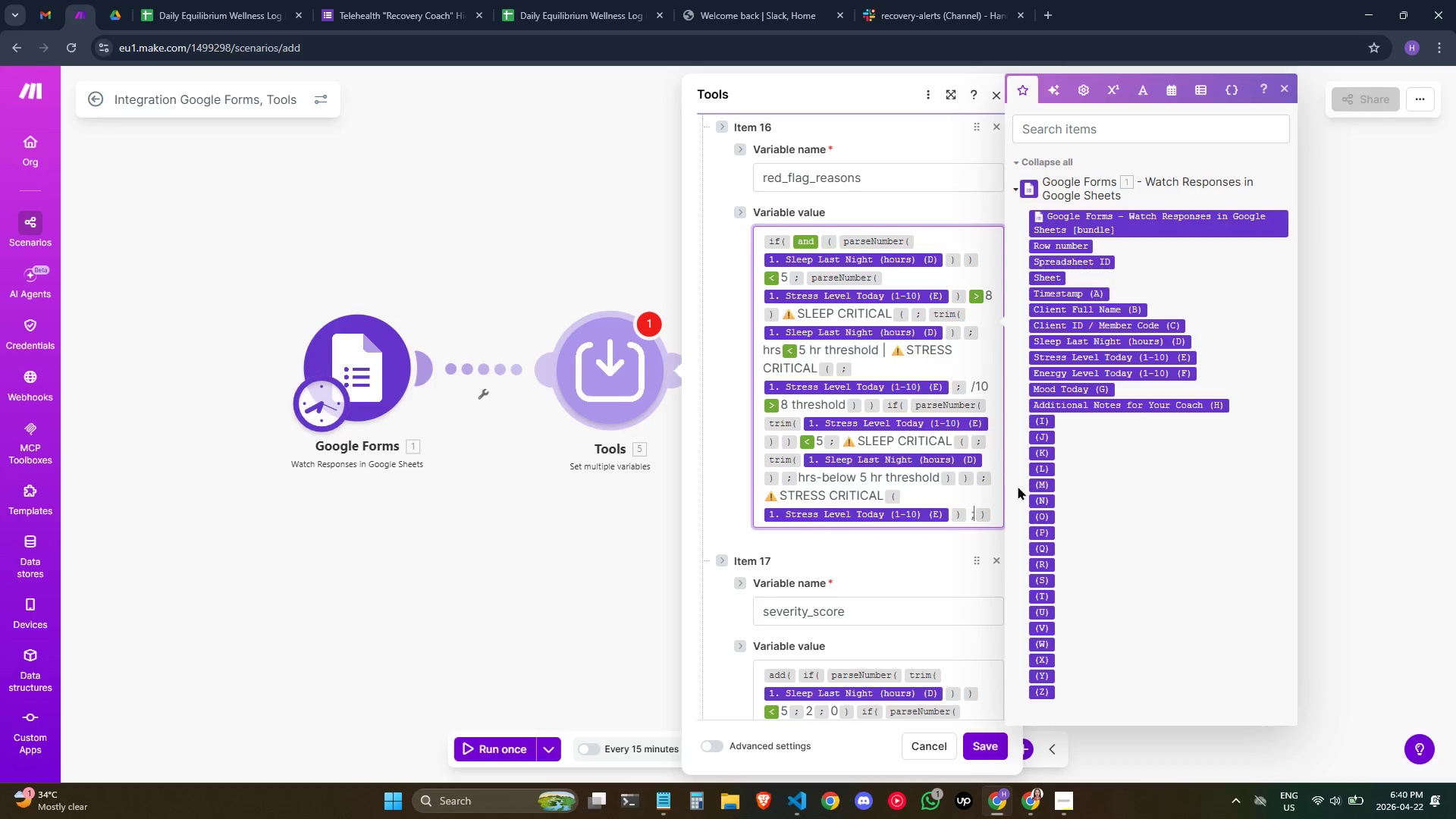 
key(Space)
 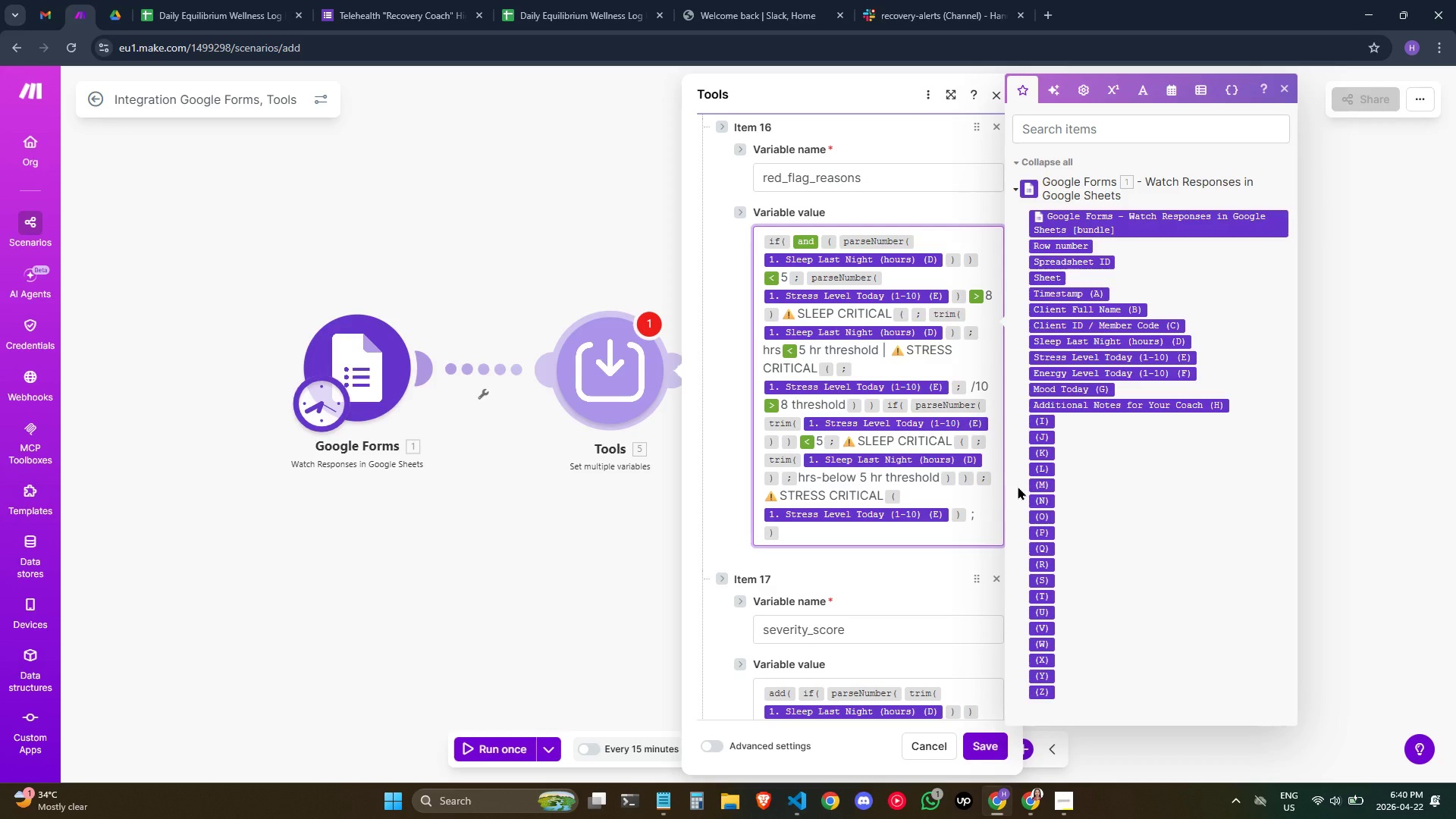 
key(Backspace)
 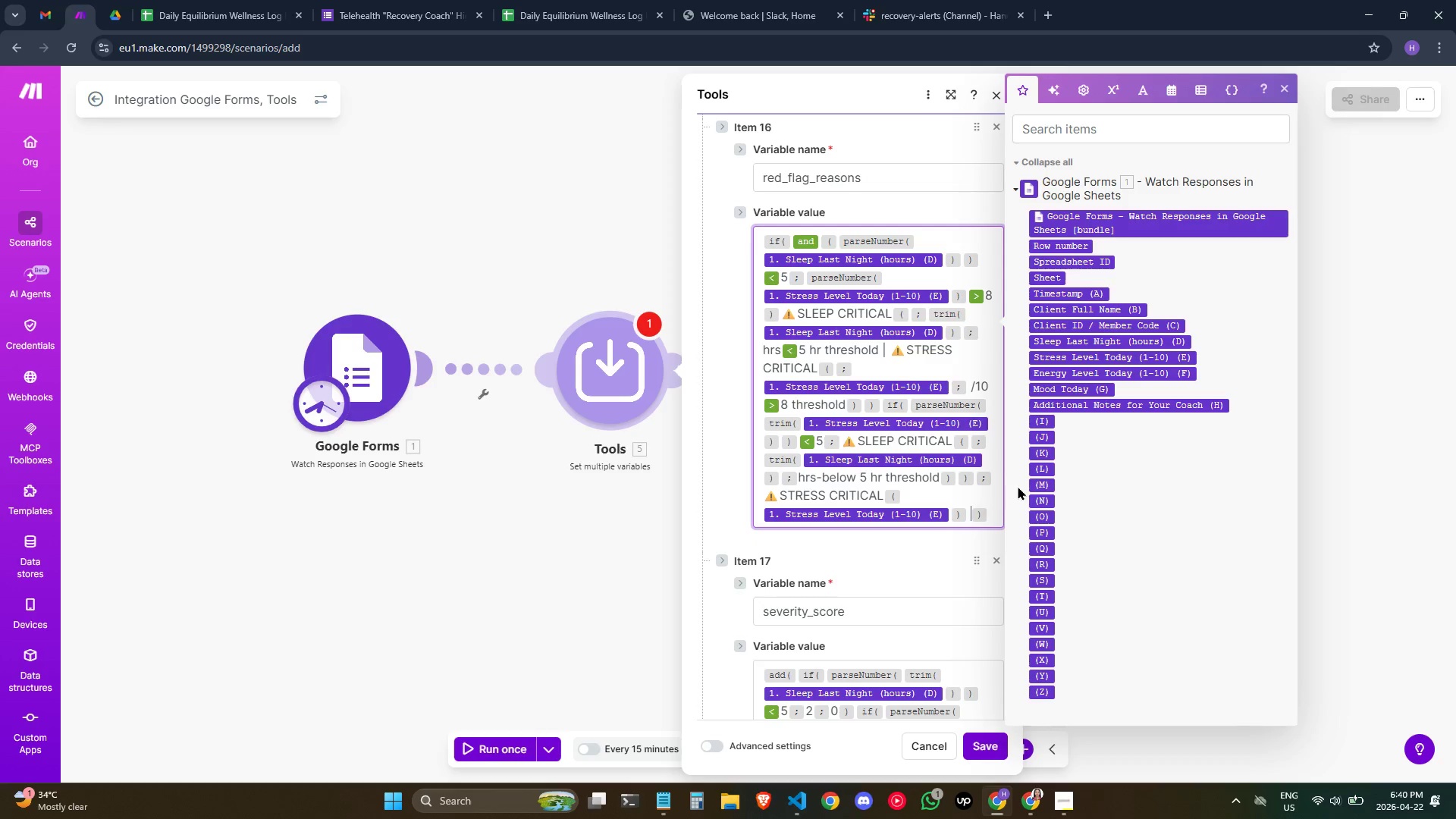 
key(Backspace)
 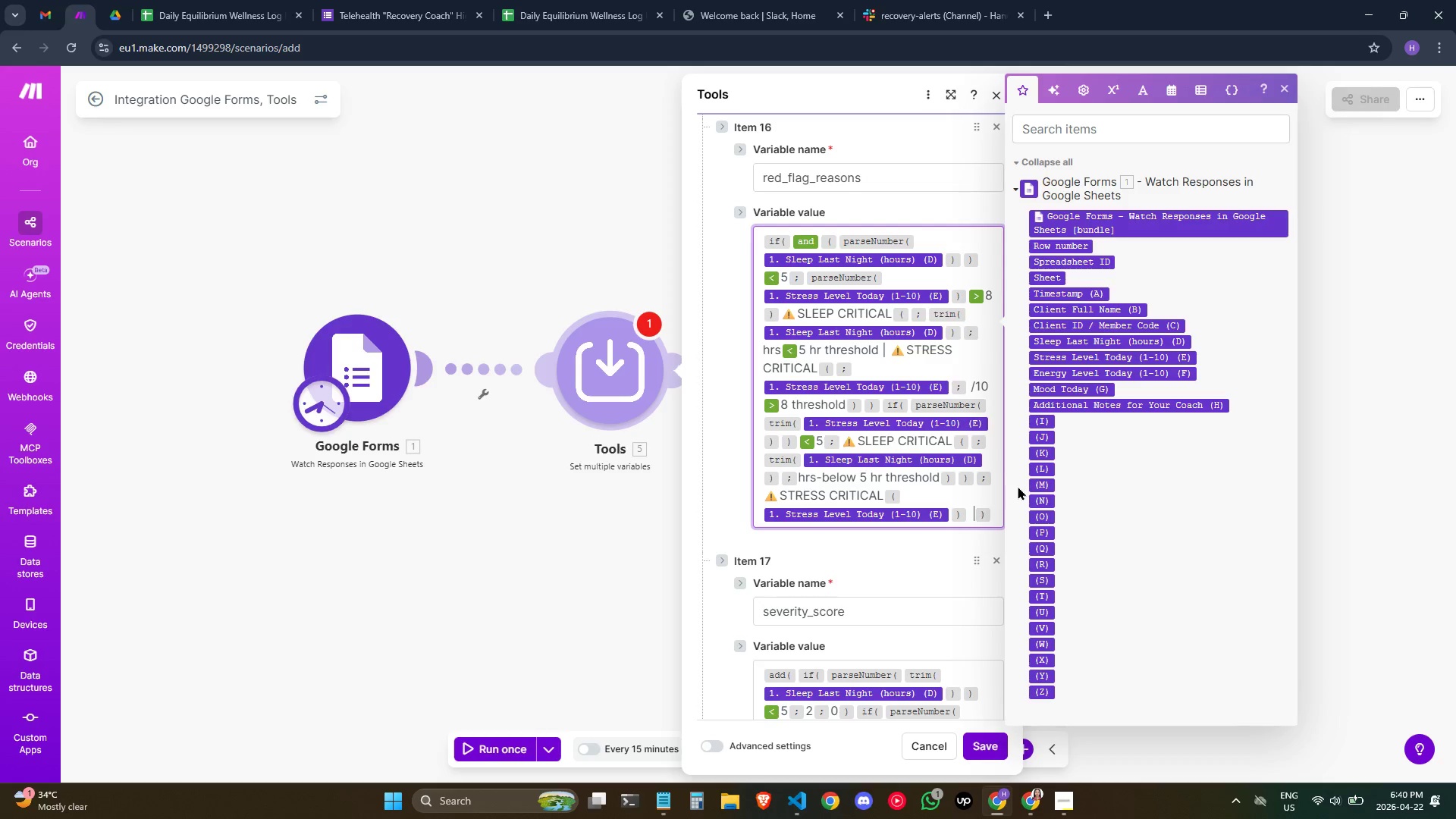 
key(Space)
 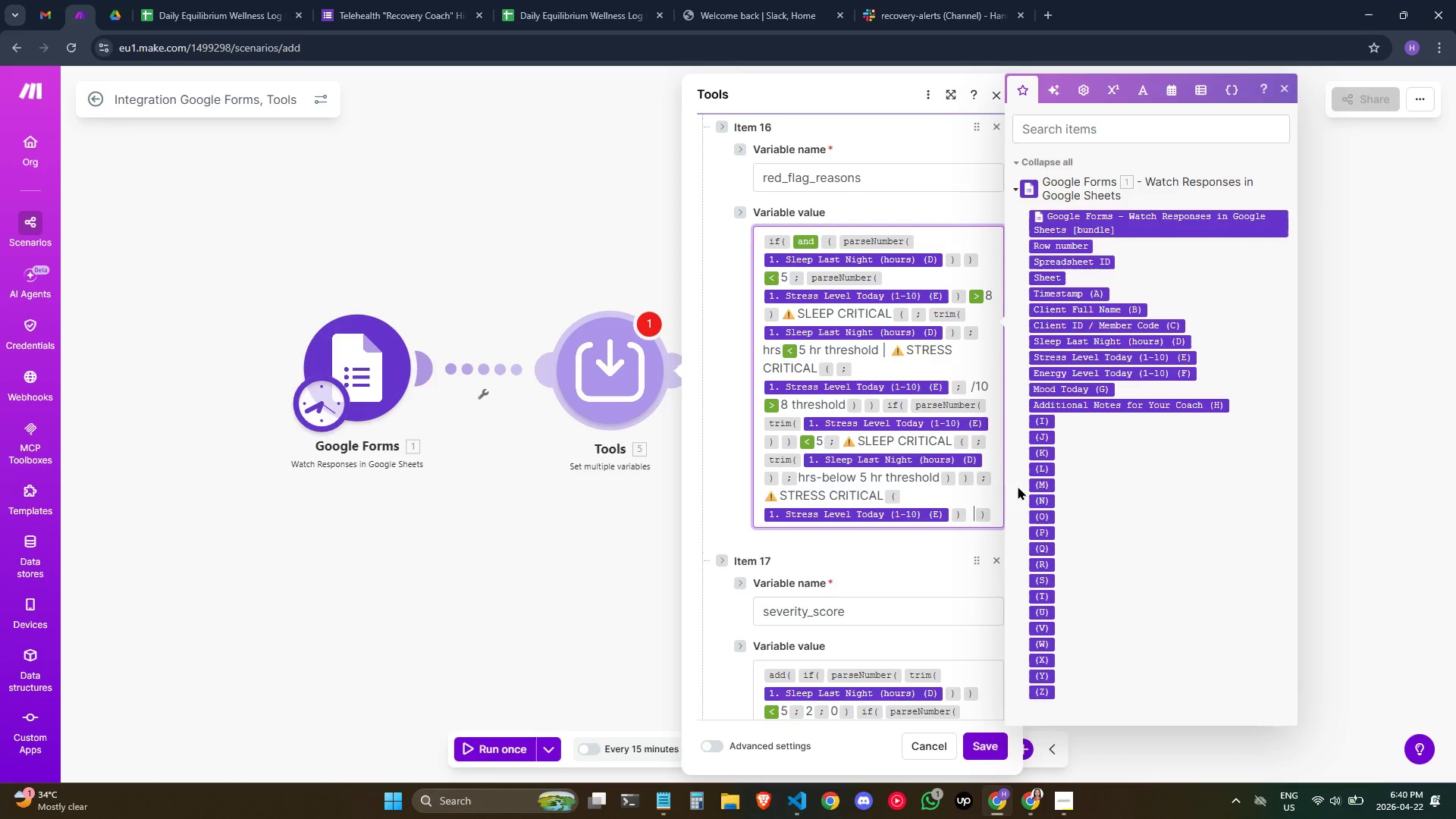 
key(Backspace)
 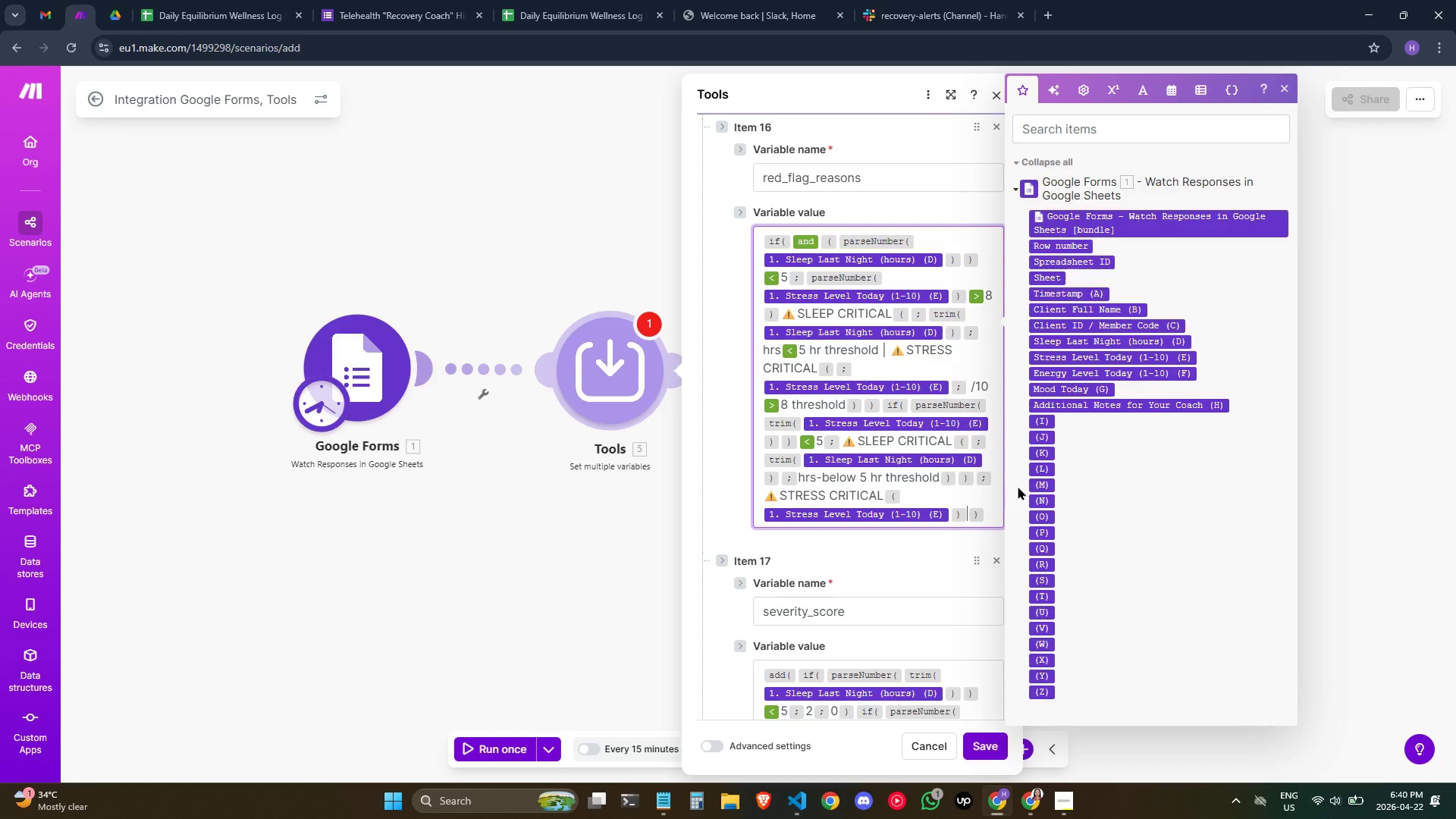 
key(Backspace)
 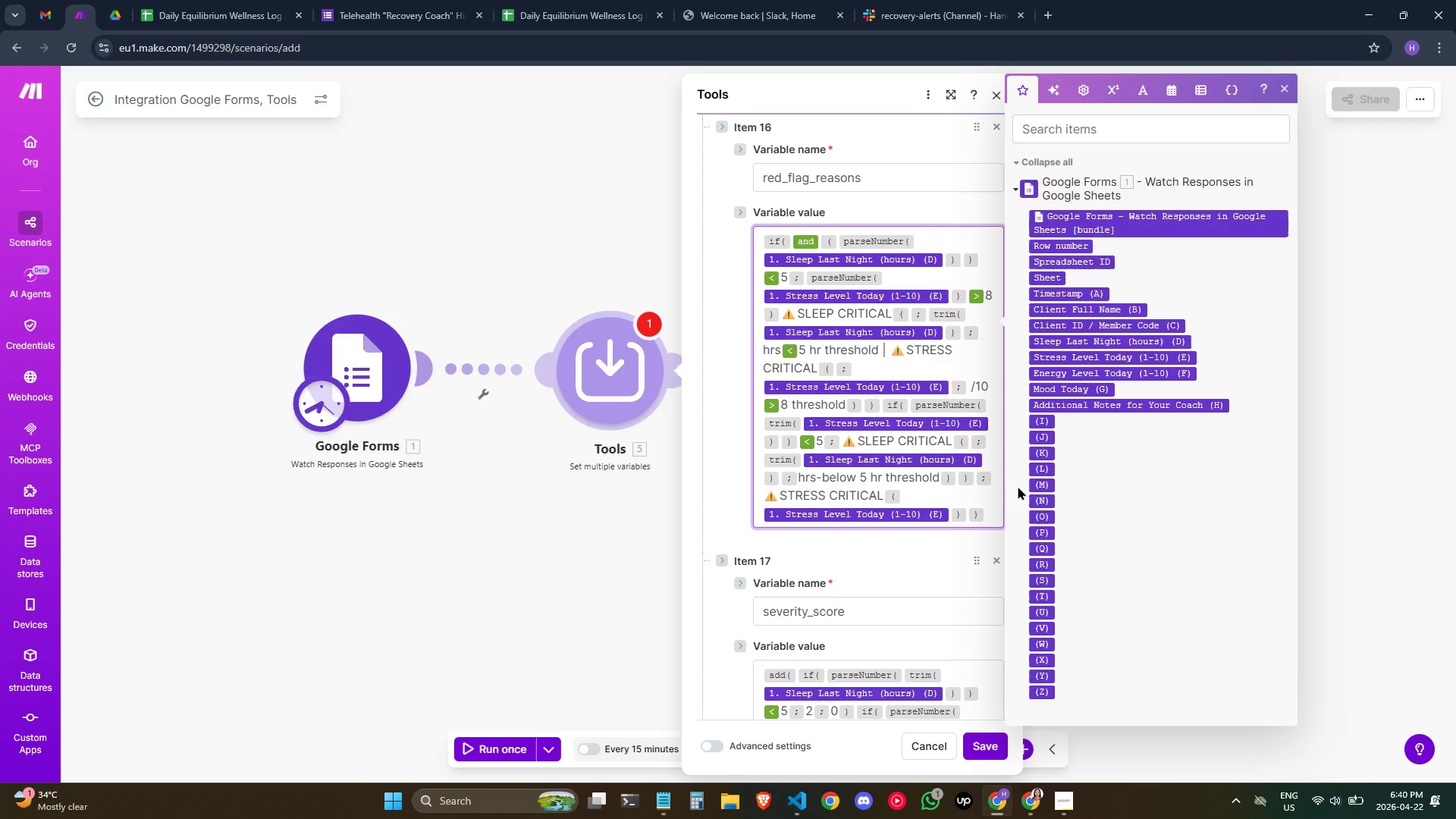 
key(Backspace)
 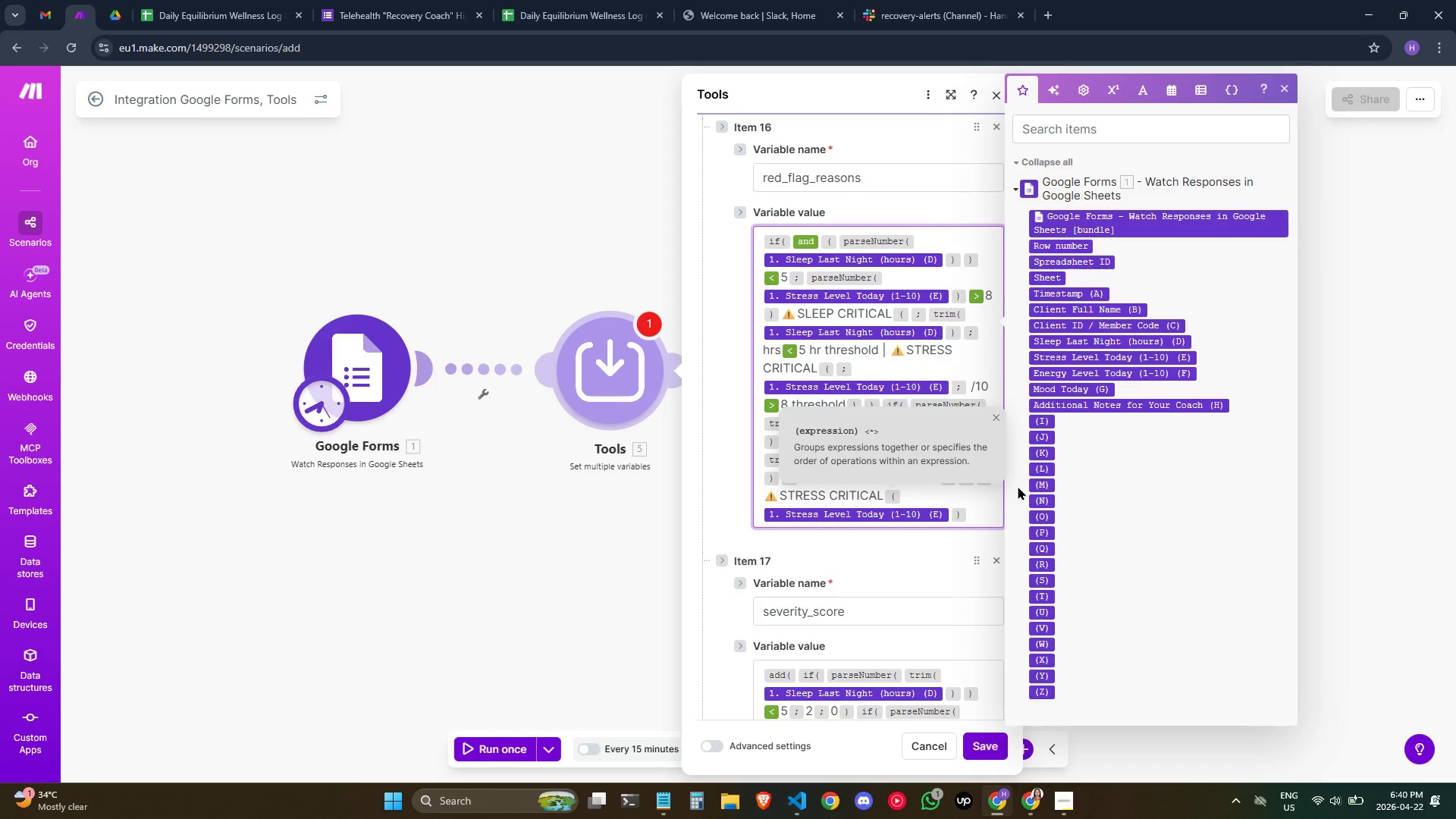 
key(Slash)
 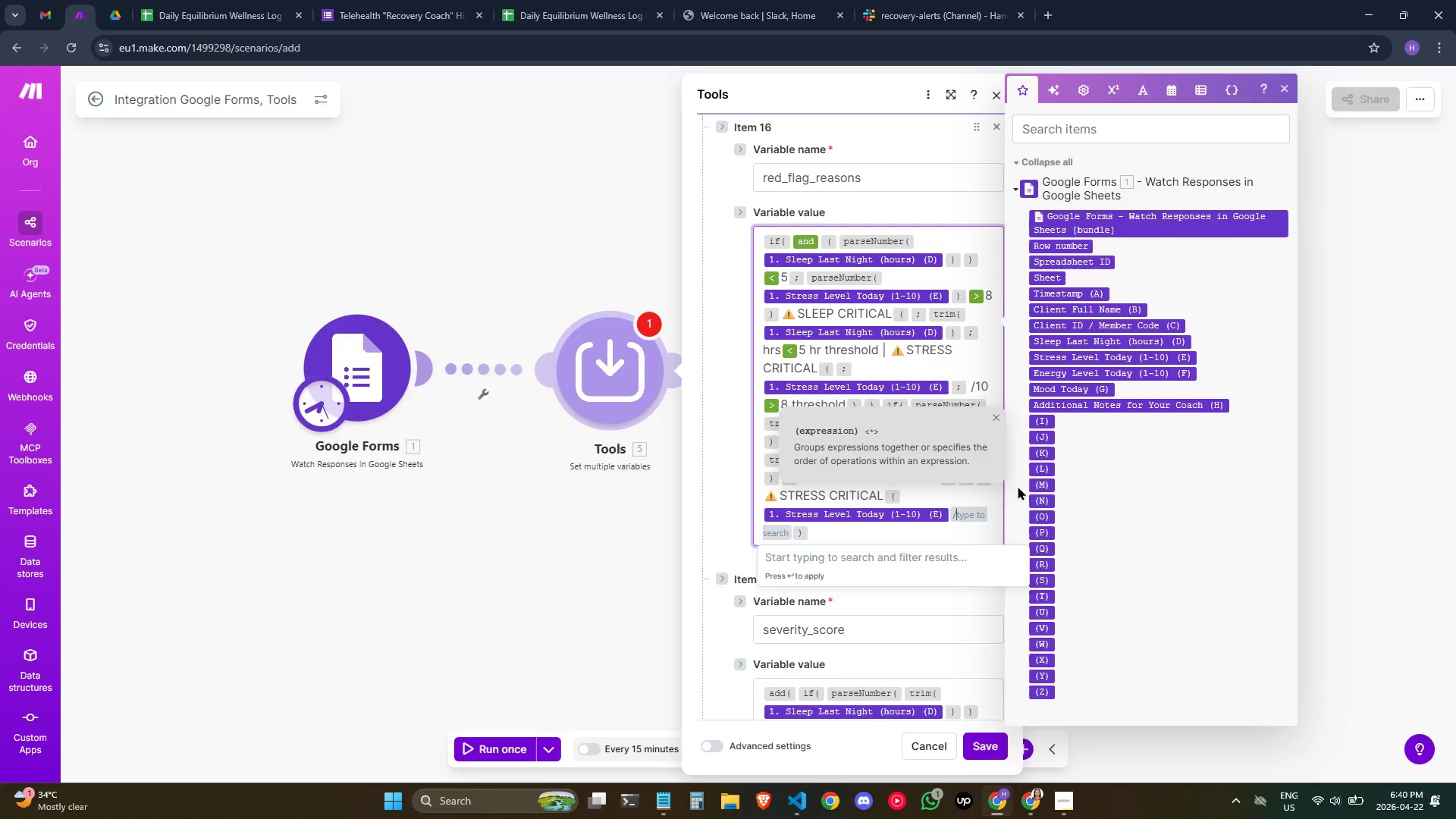 
key(0)
 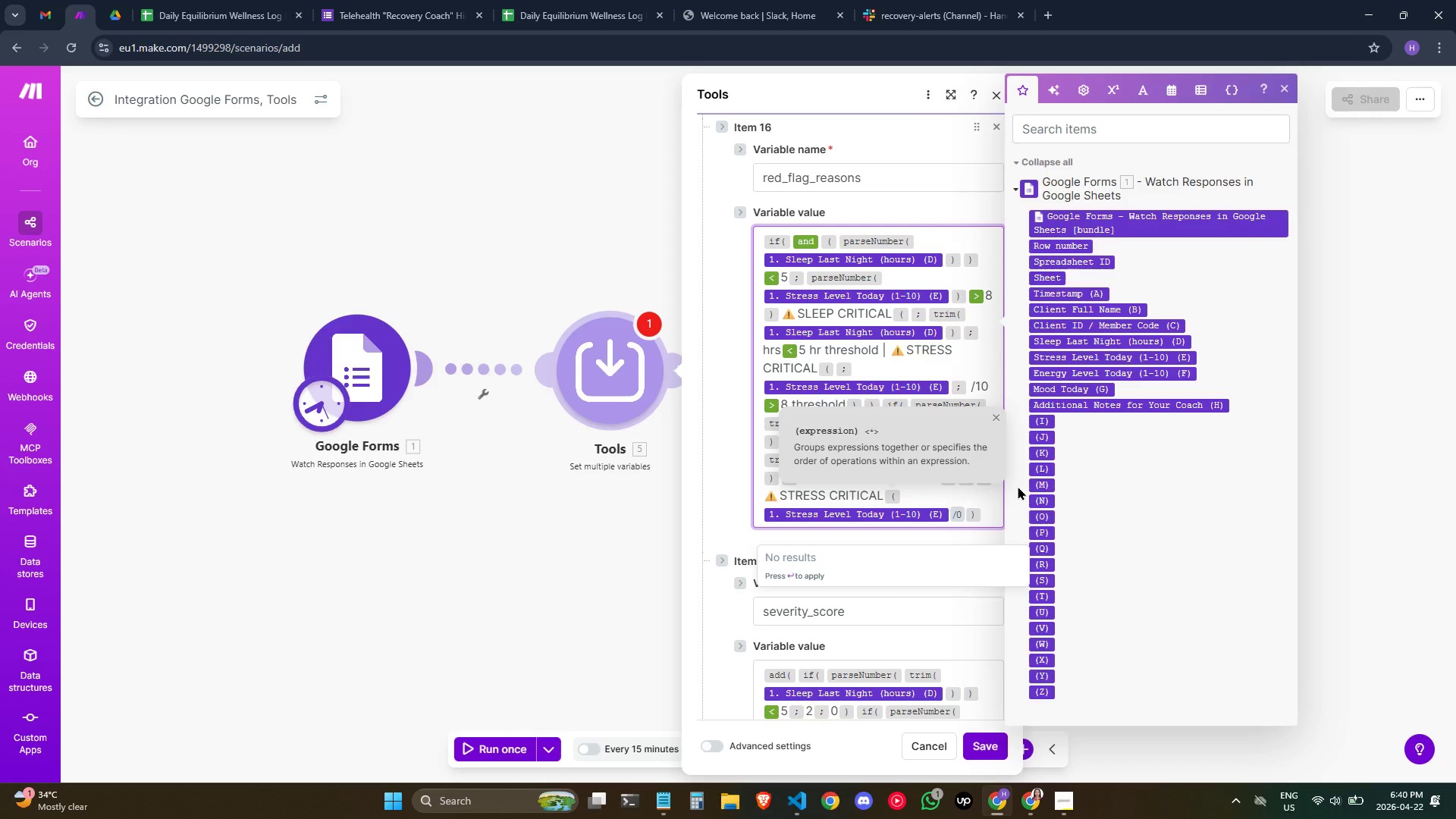 
key(Backspace)
 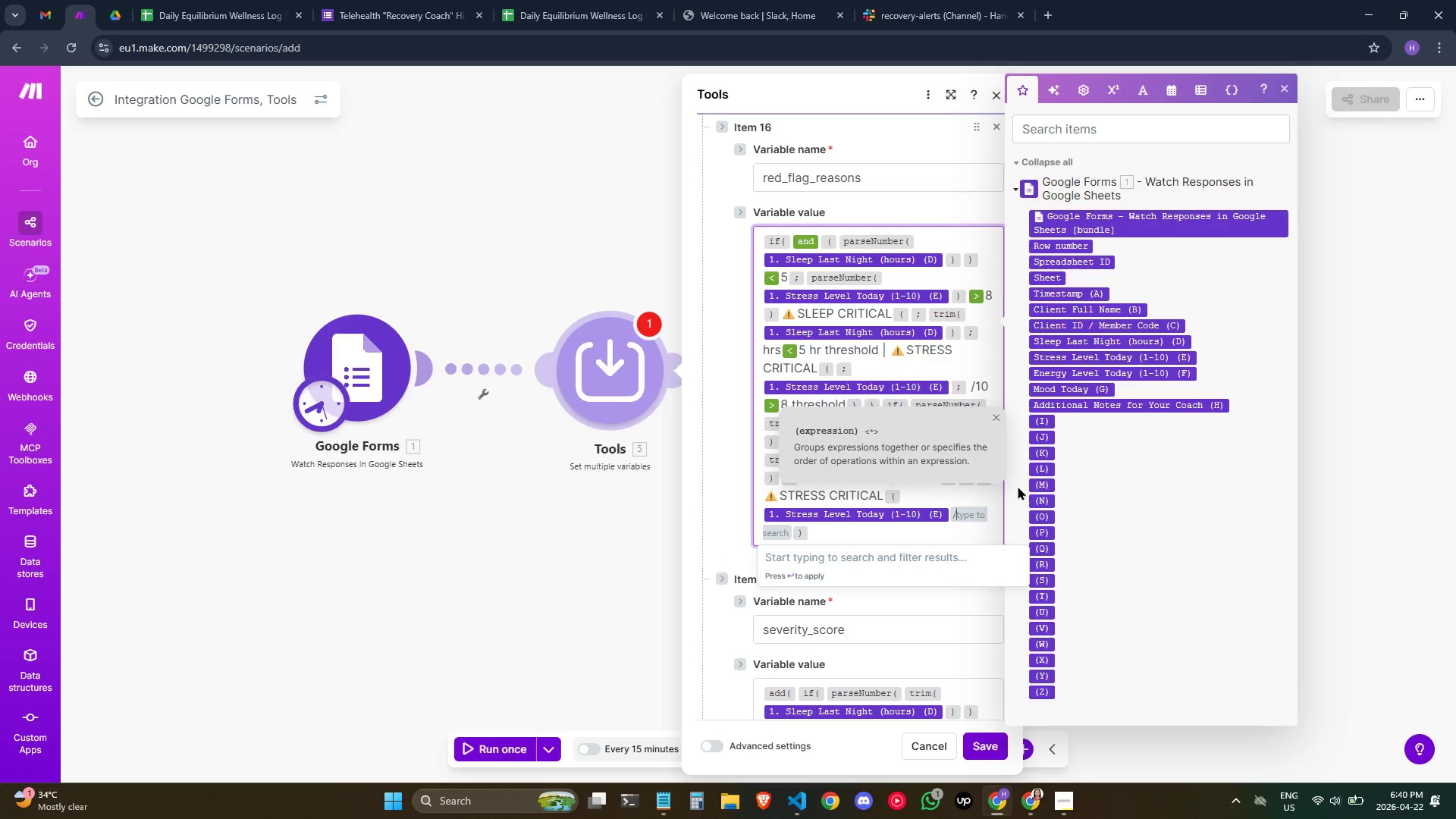 
key(Shift+0)
 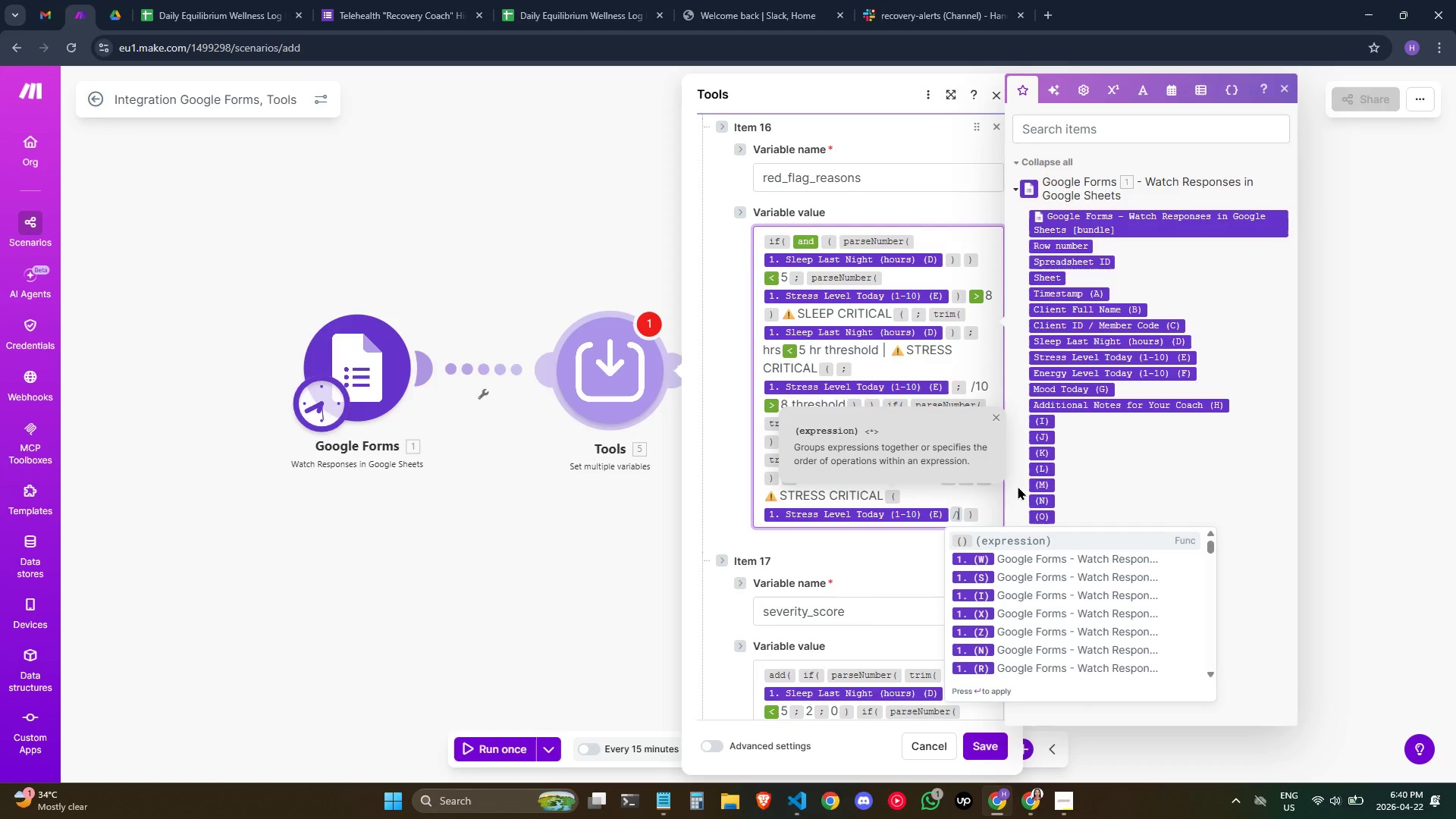 
key(Enter)
 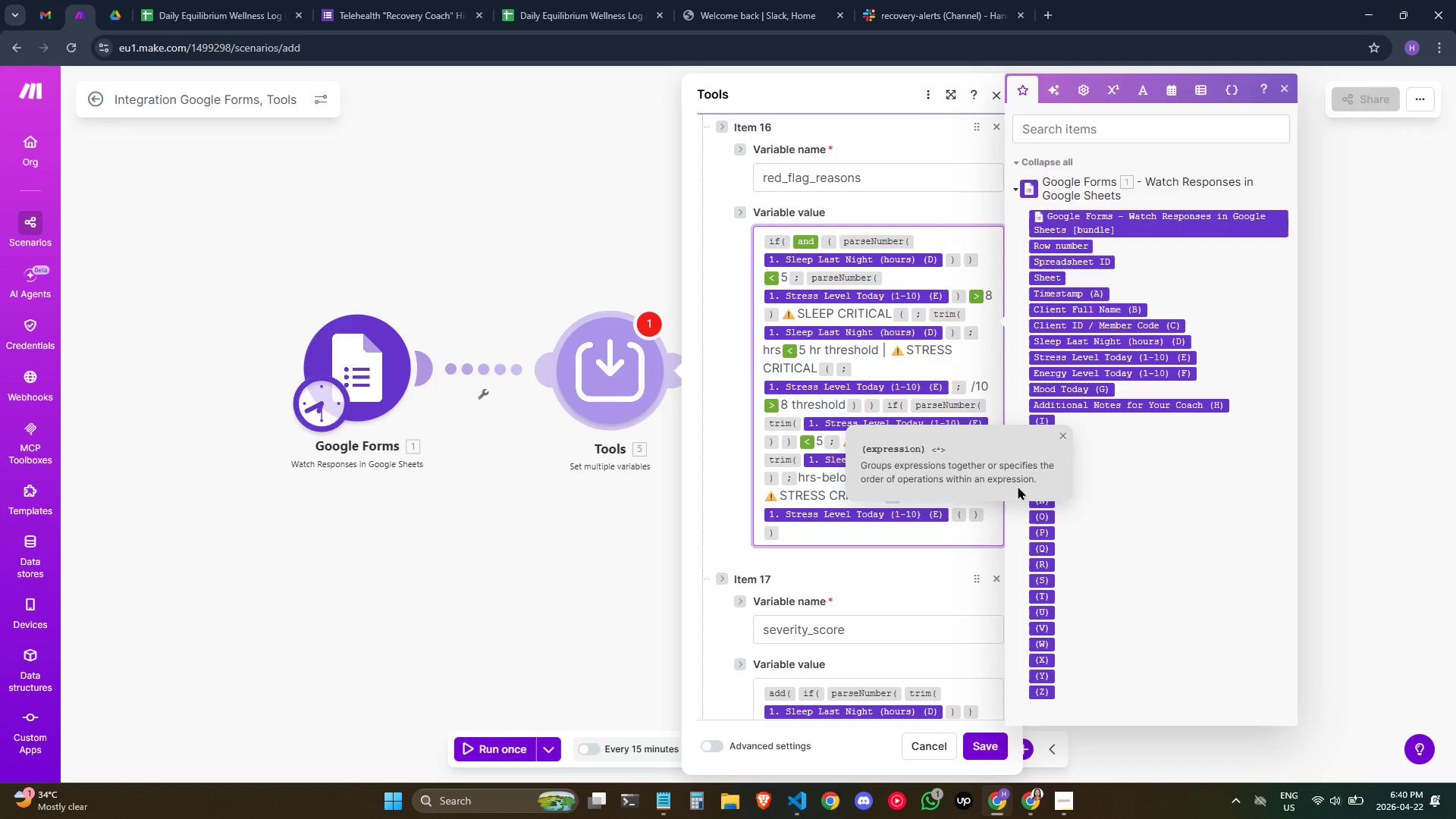 
key(Backspace)
 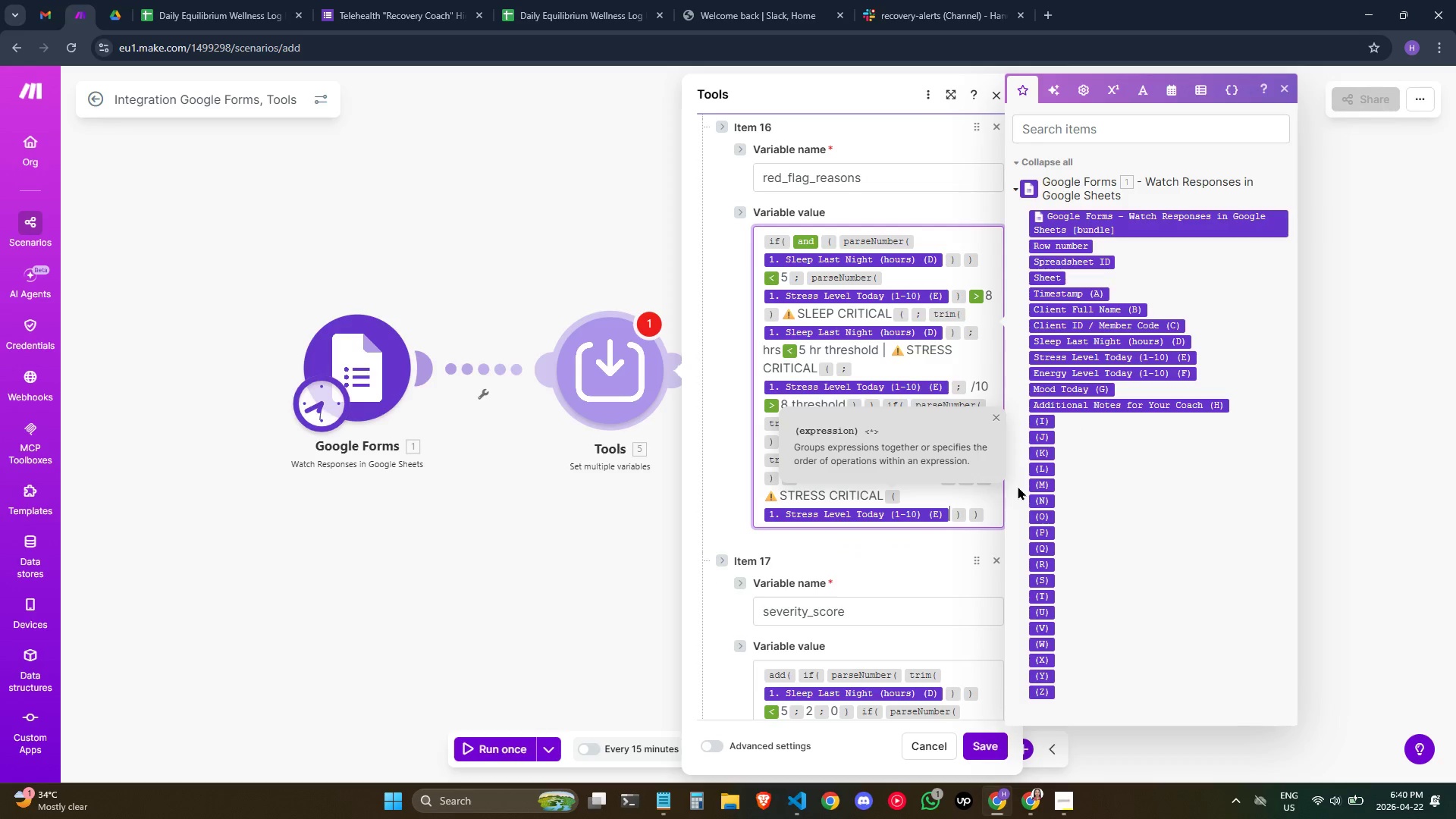 
key(ArrowRight)
 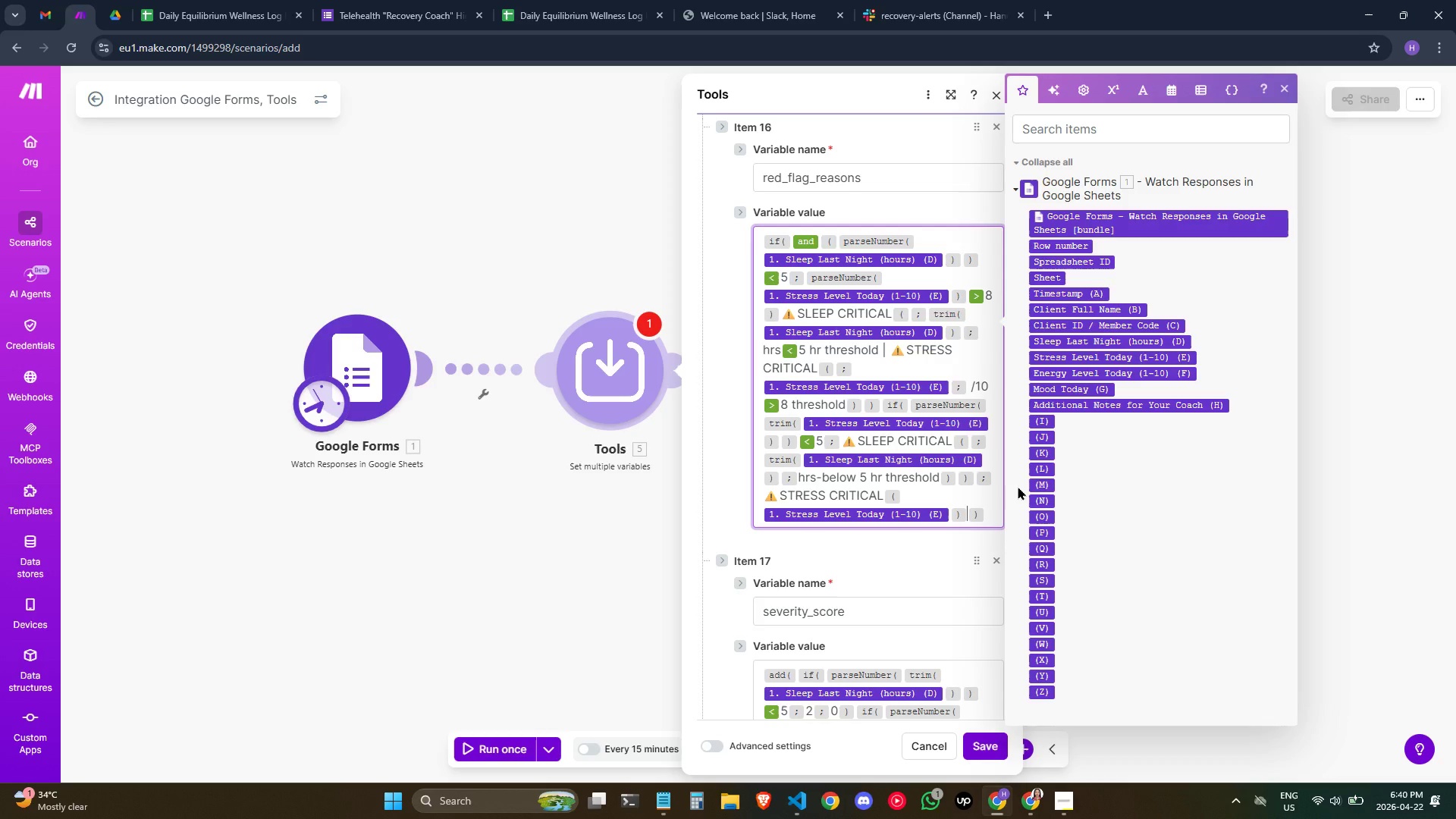 
wait(29.48)
 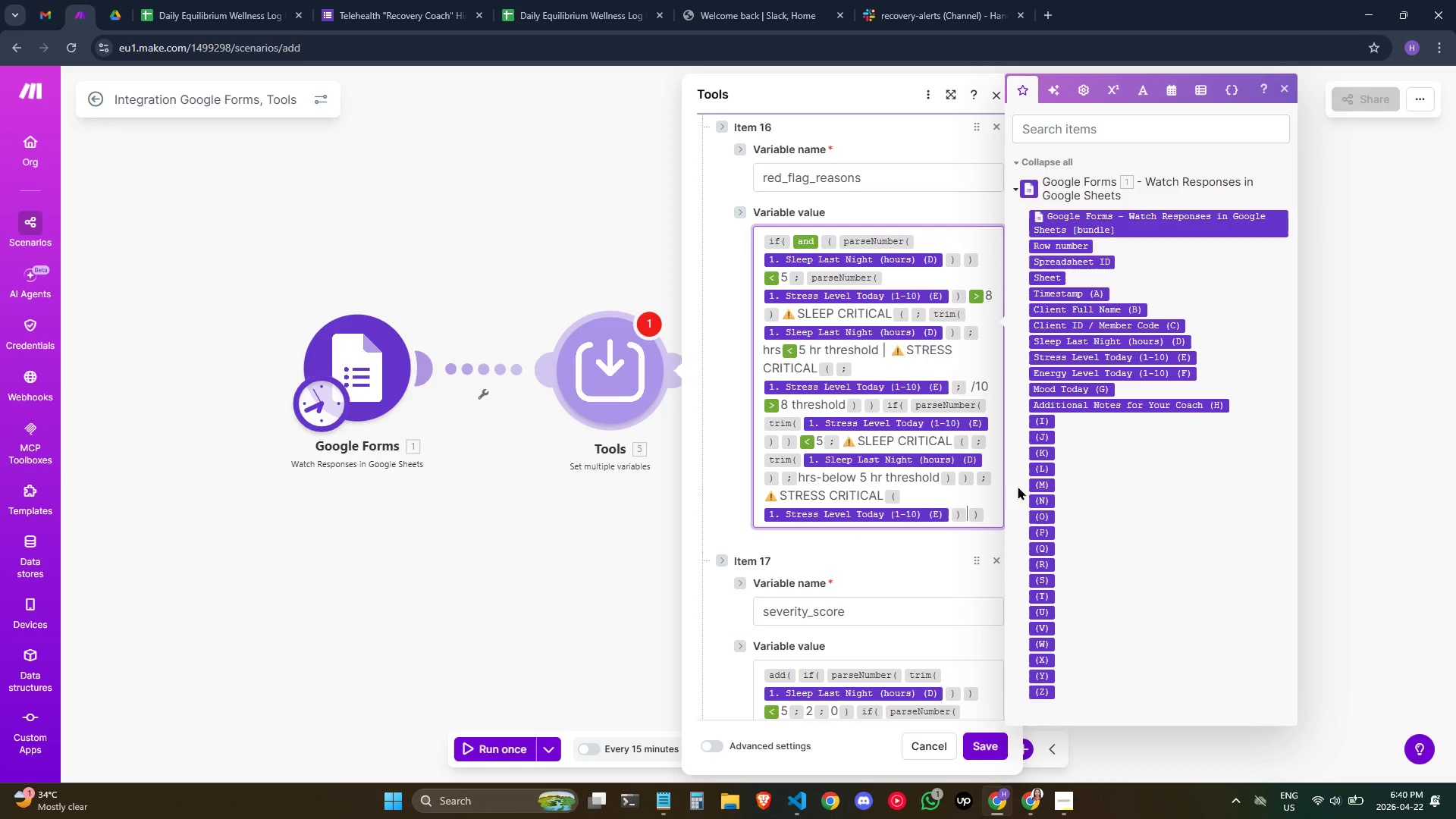 
key(Semicolon)
 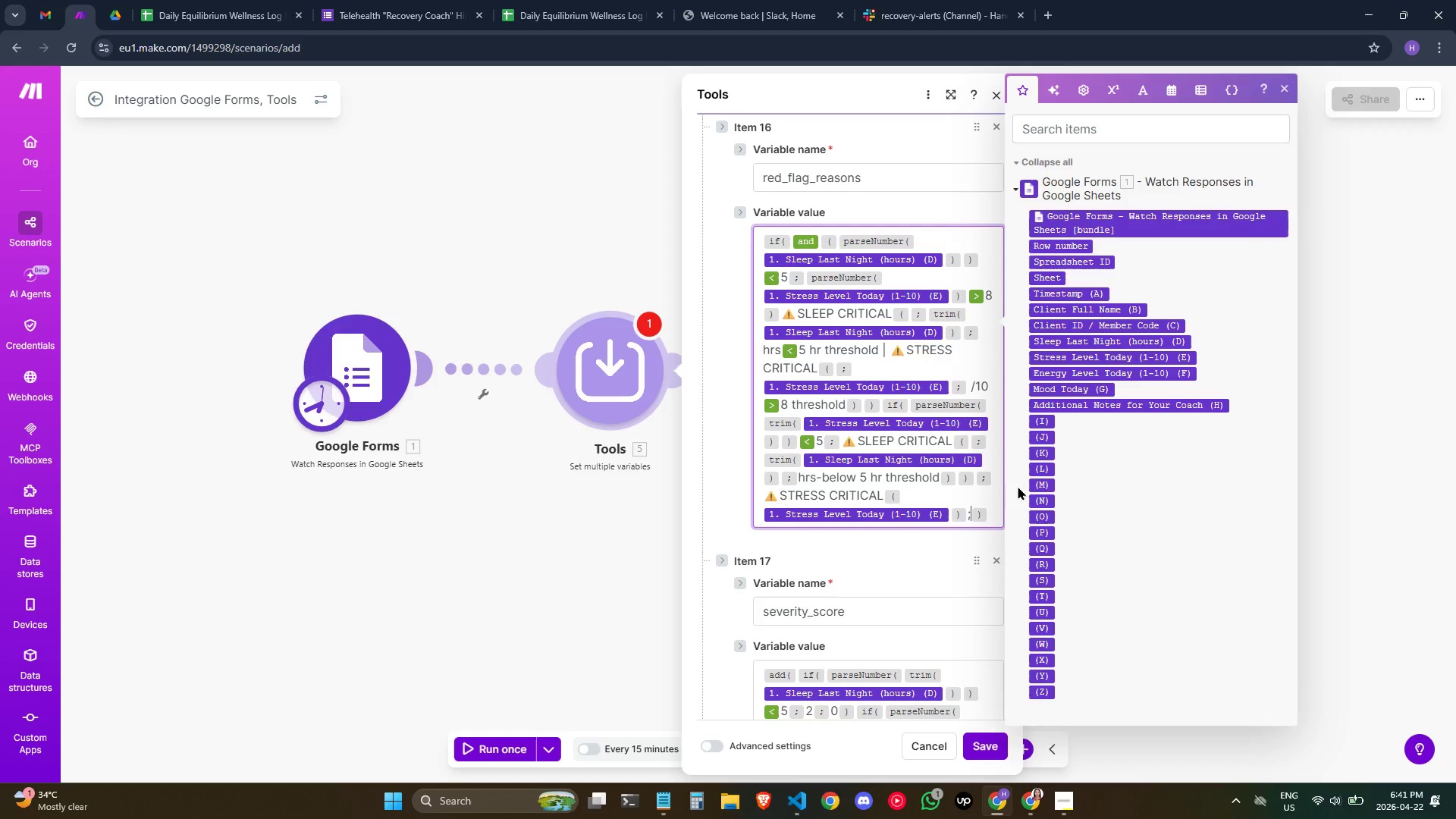 
key(Space)
 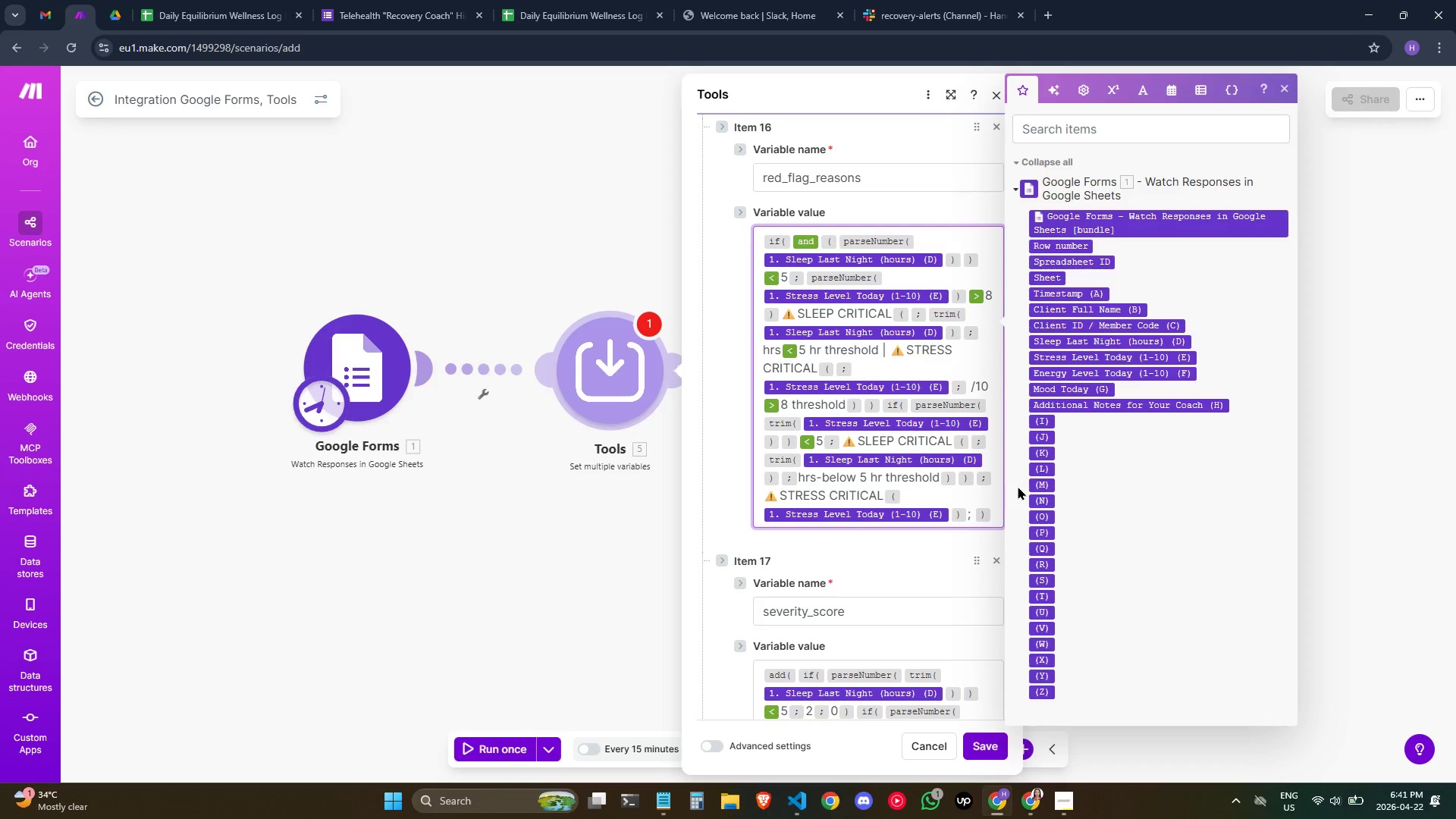 
key(Backspace)
 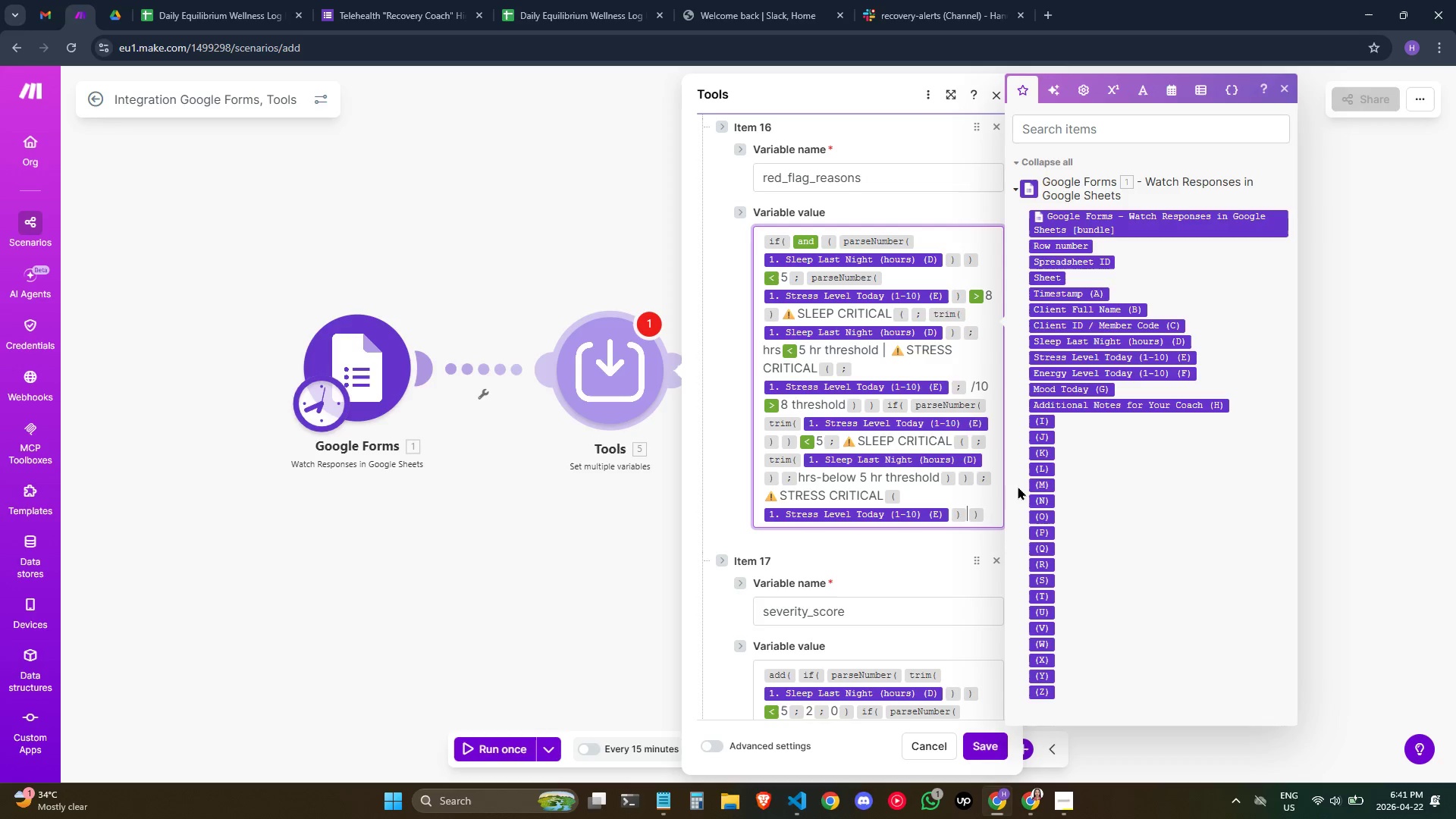 
key(Backspace)
 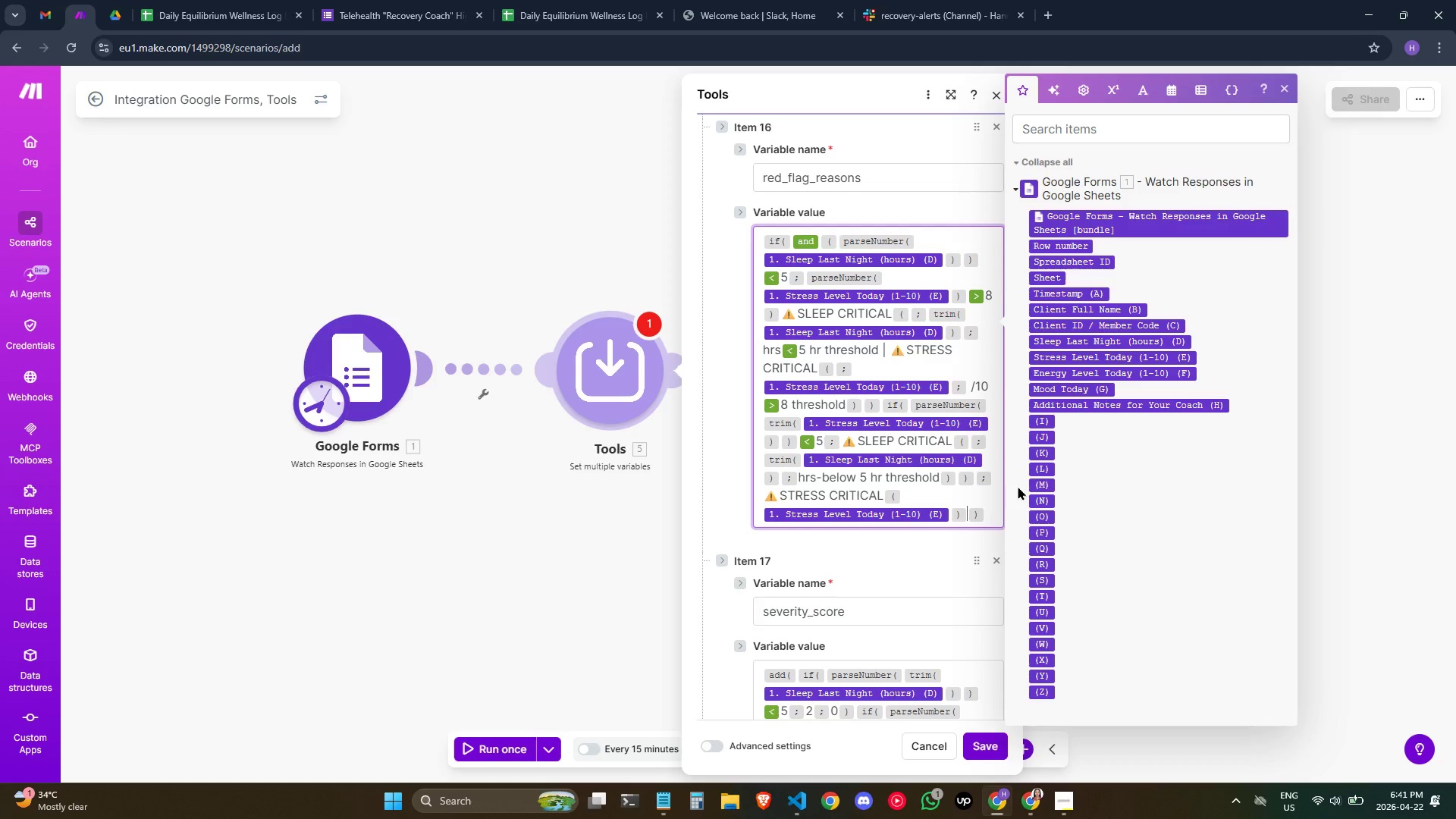 
key(Slash)
 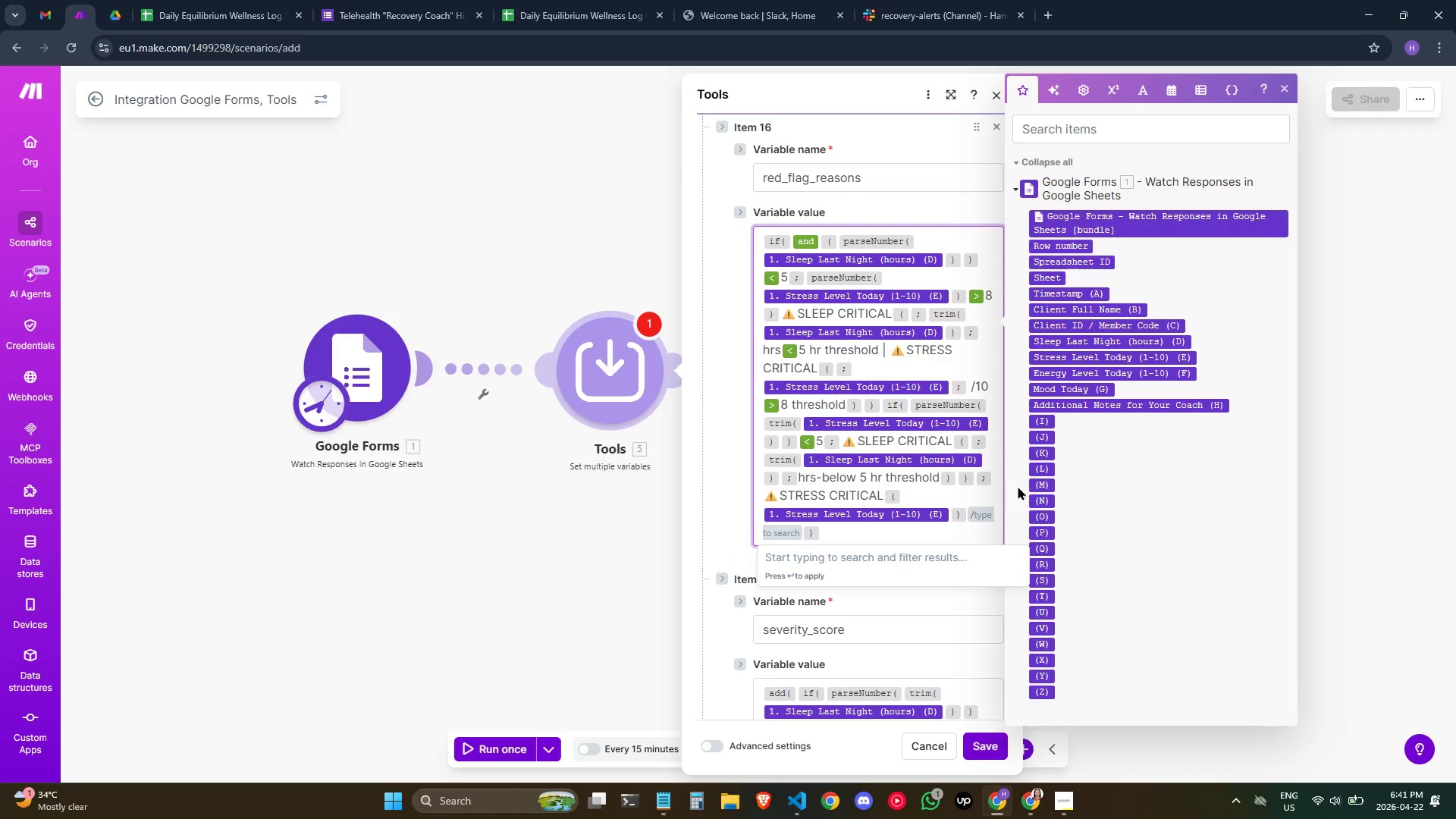 
key(Shift+Semicolon)
 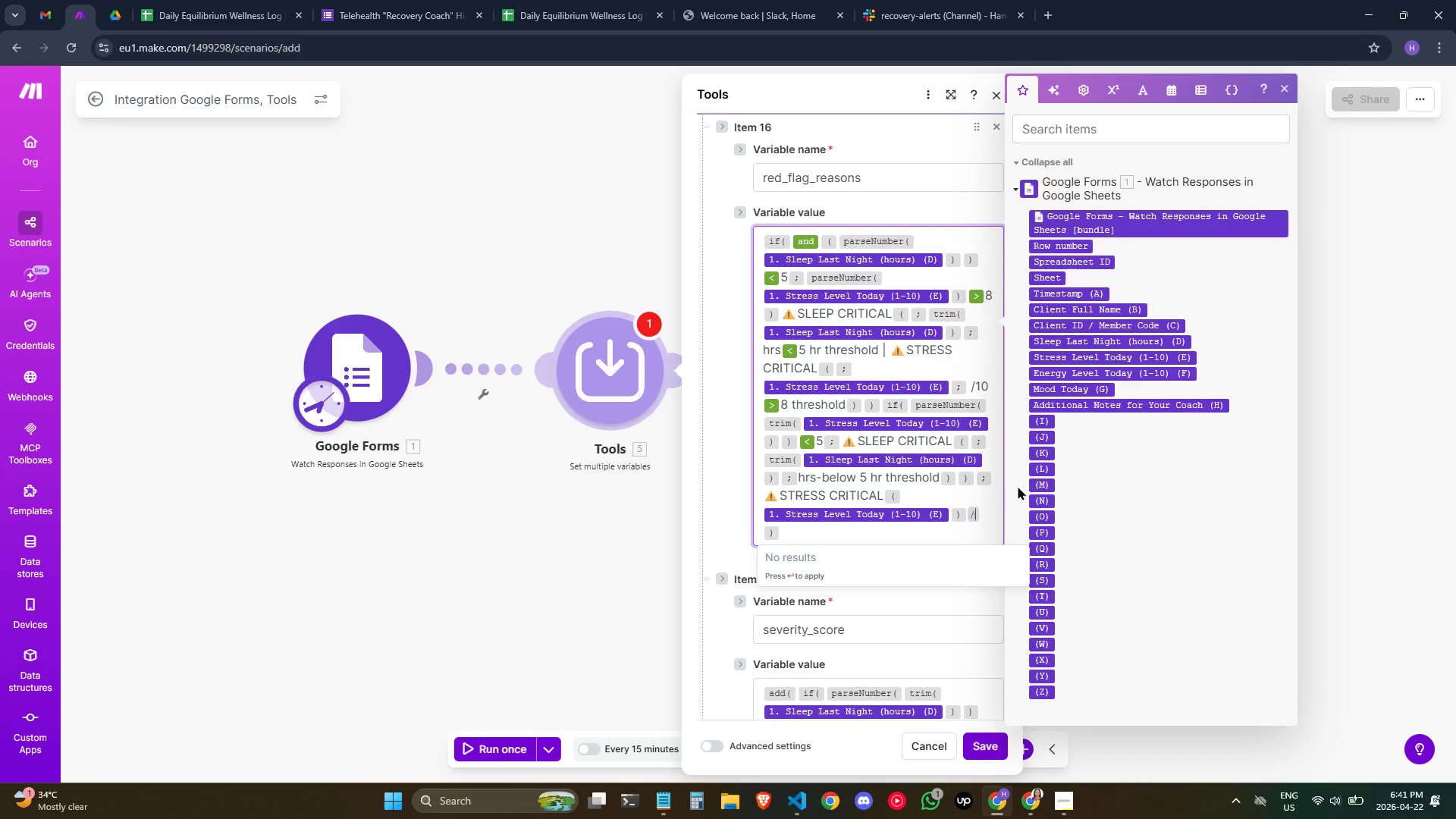 
key(Backspace)
 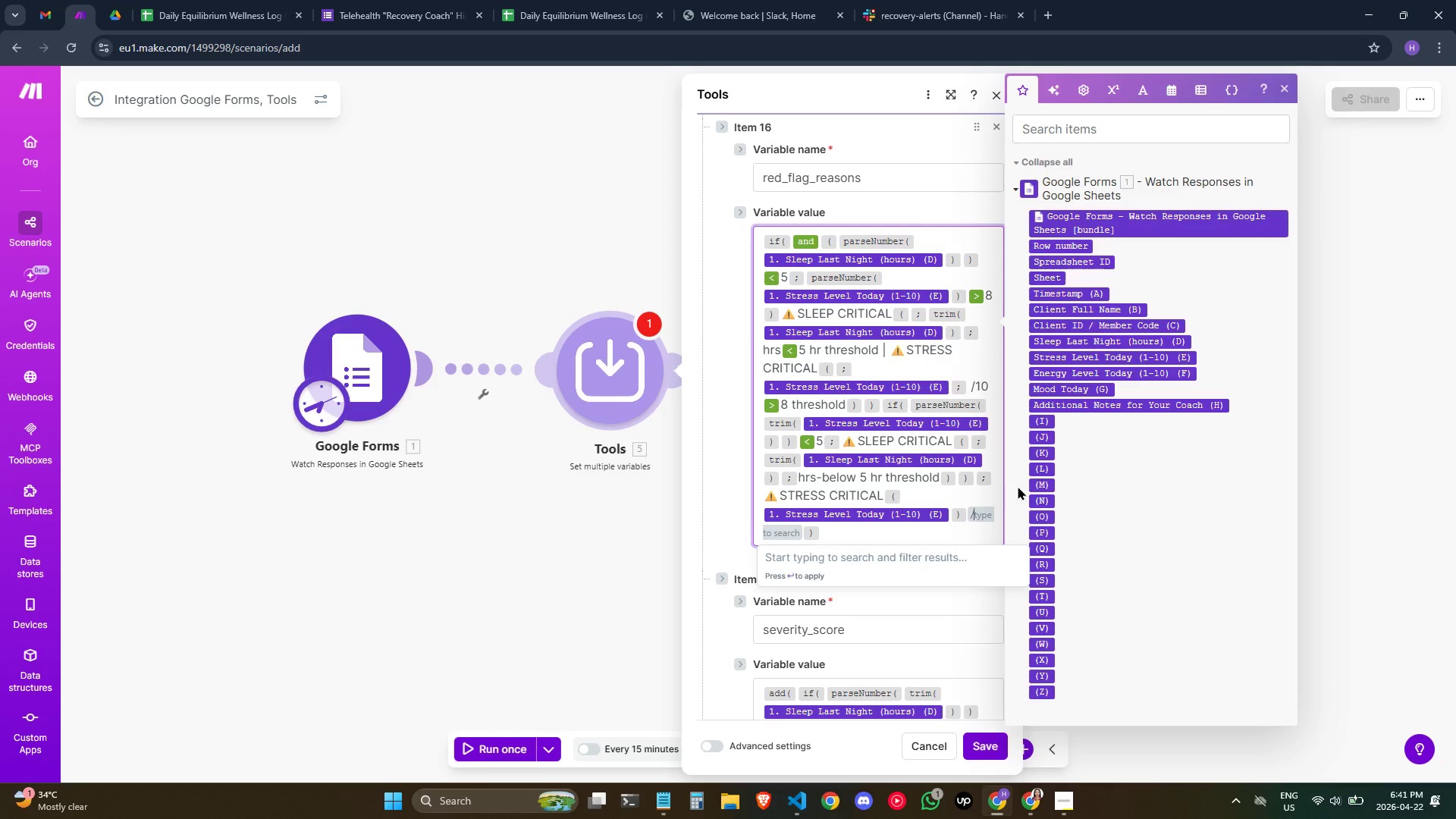 
key(Backspace)
 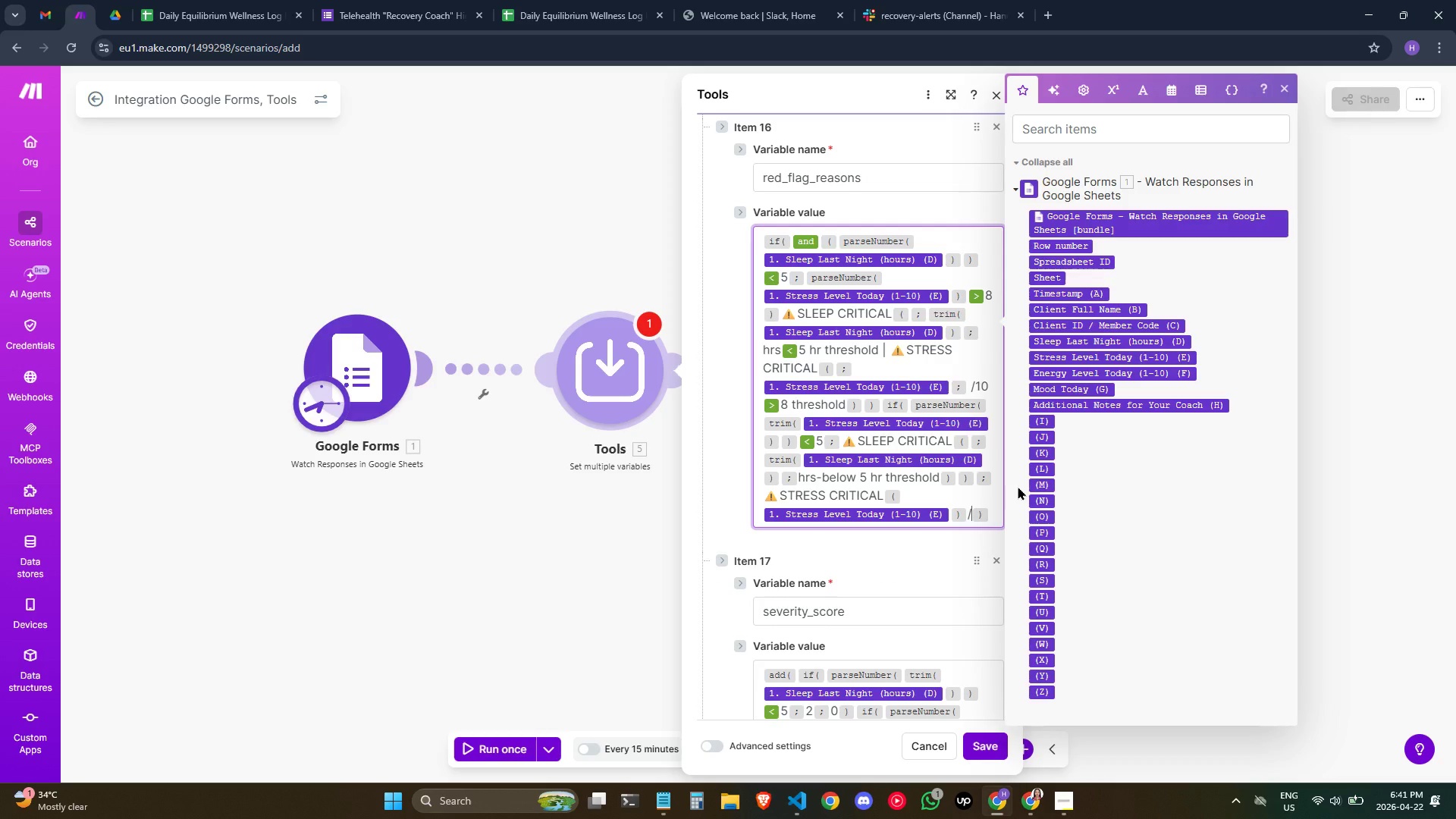 
type(10-ABOVE 8 THRESHOL)
 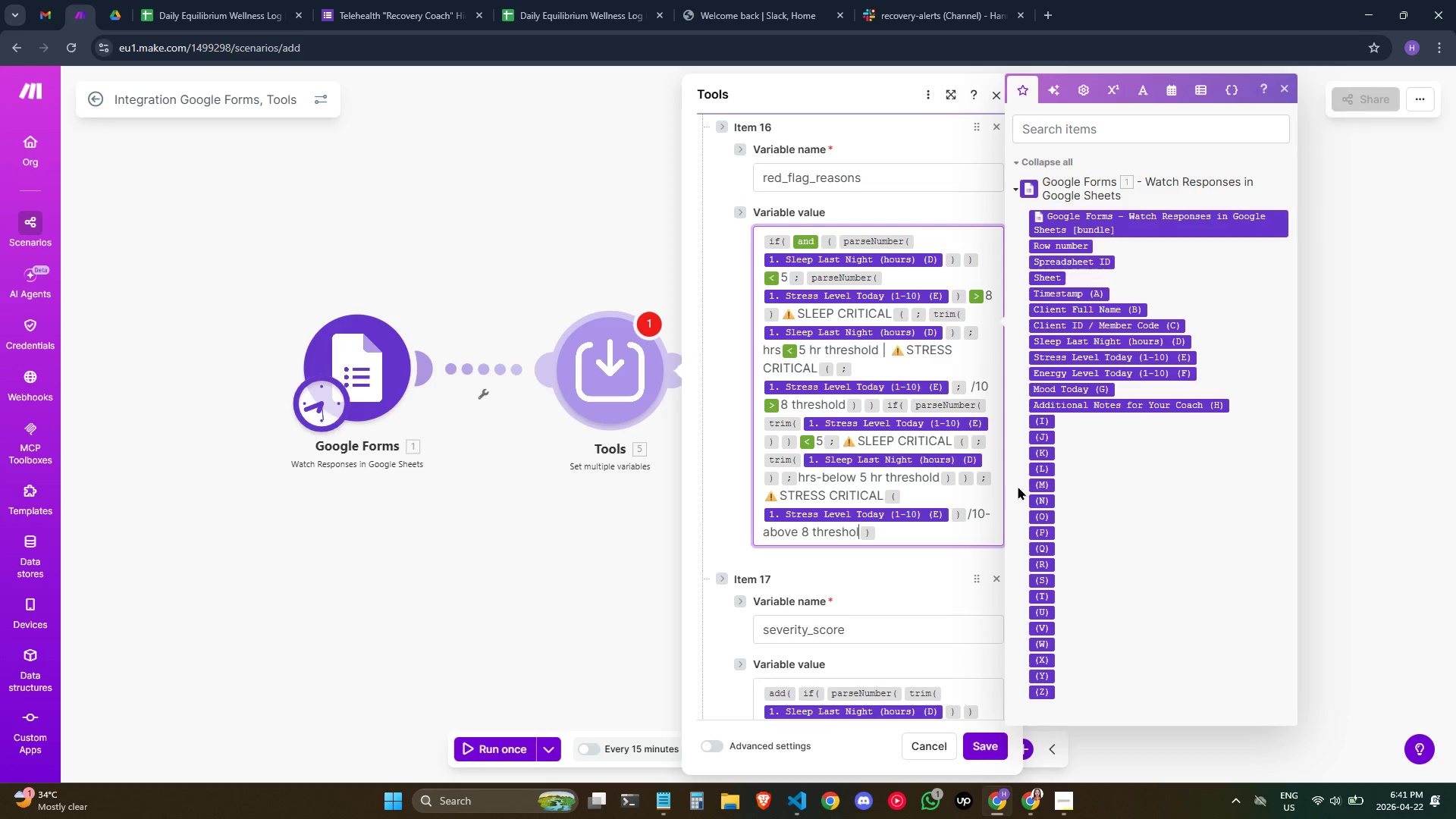 
key(ArrowRight)
 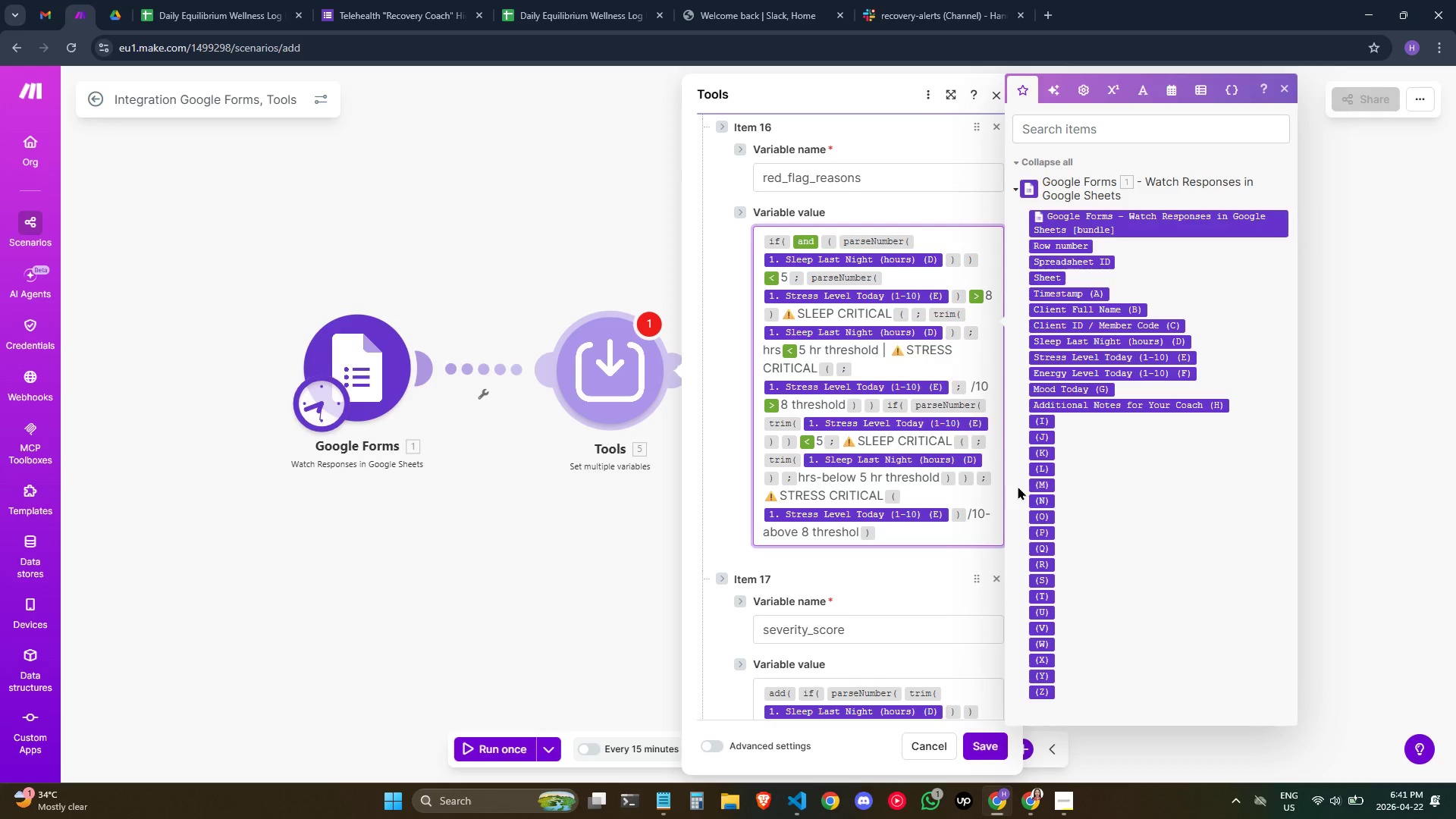 
key(Slash)
 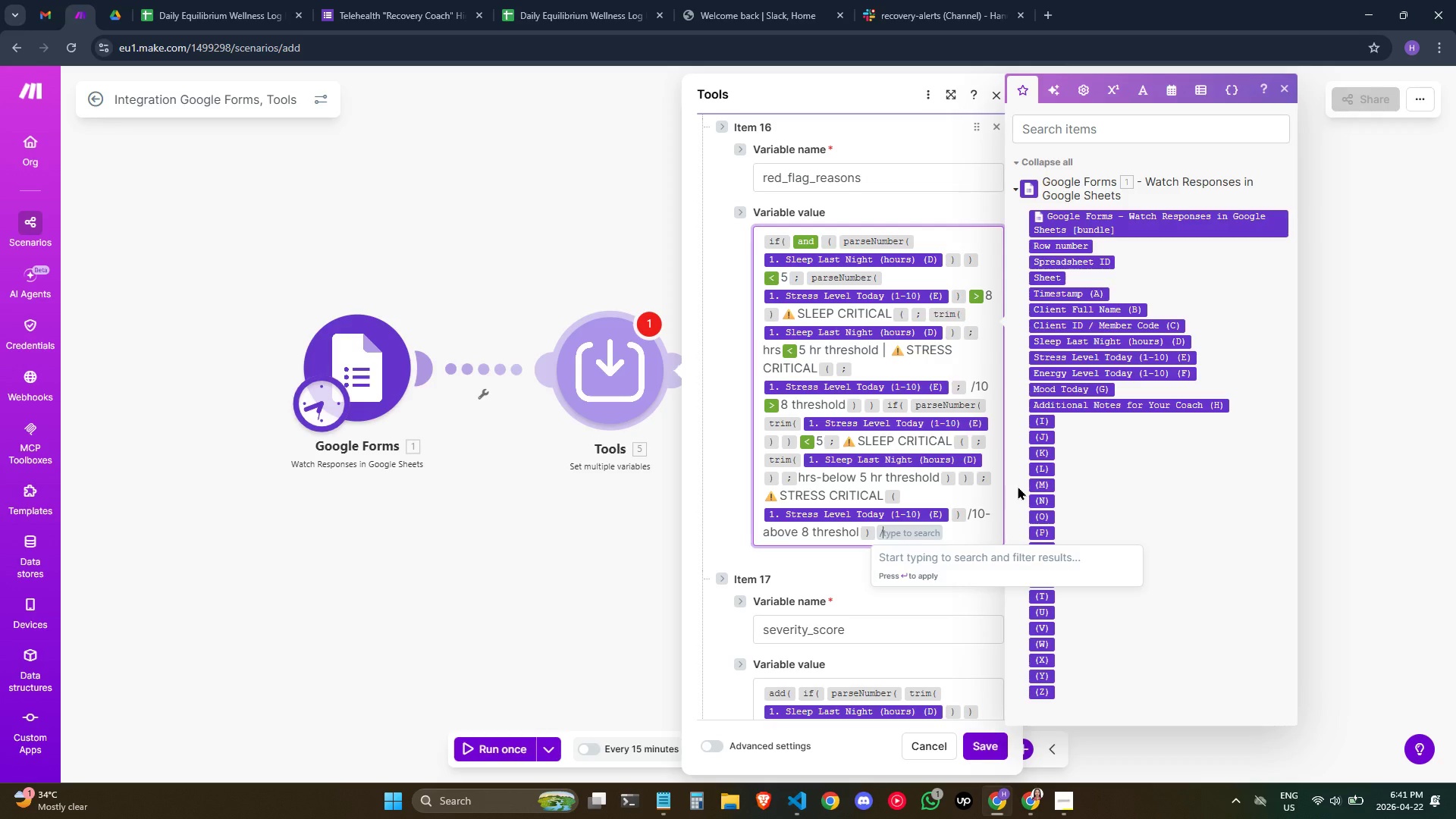 
key(Shift+ShiftRight)
 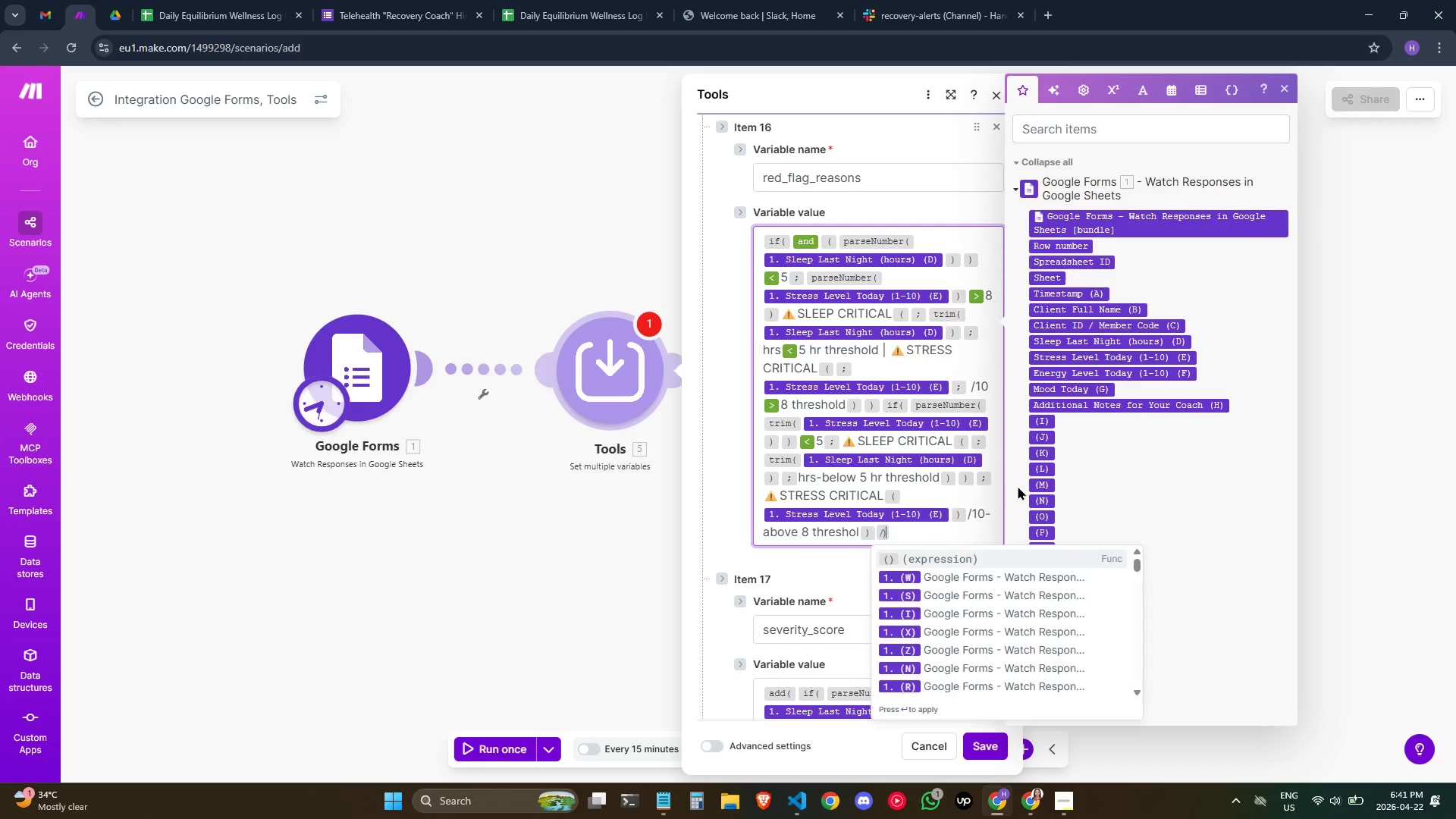 
key(Shift+0)
 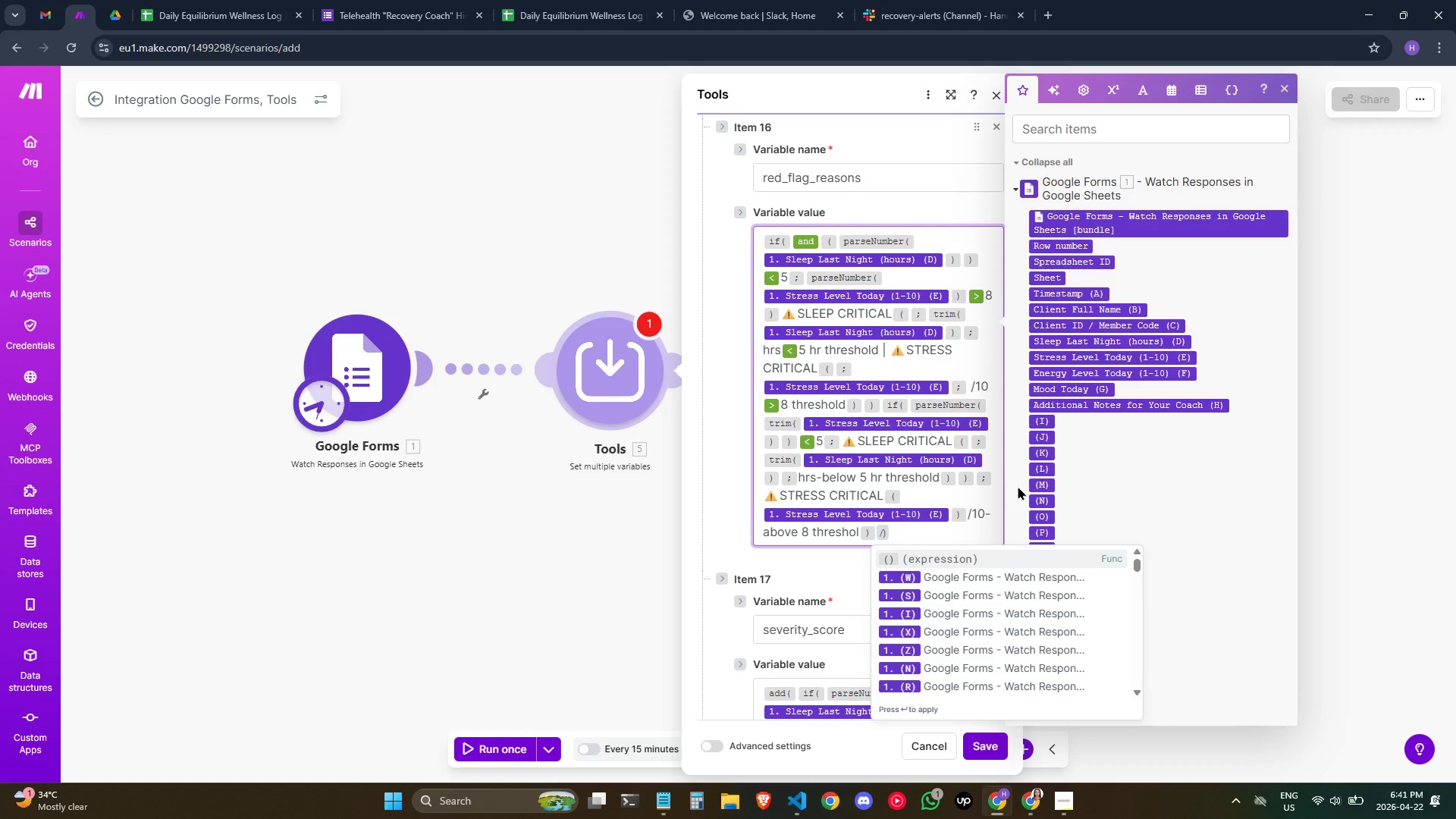 
key(Enter)
 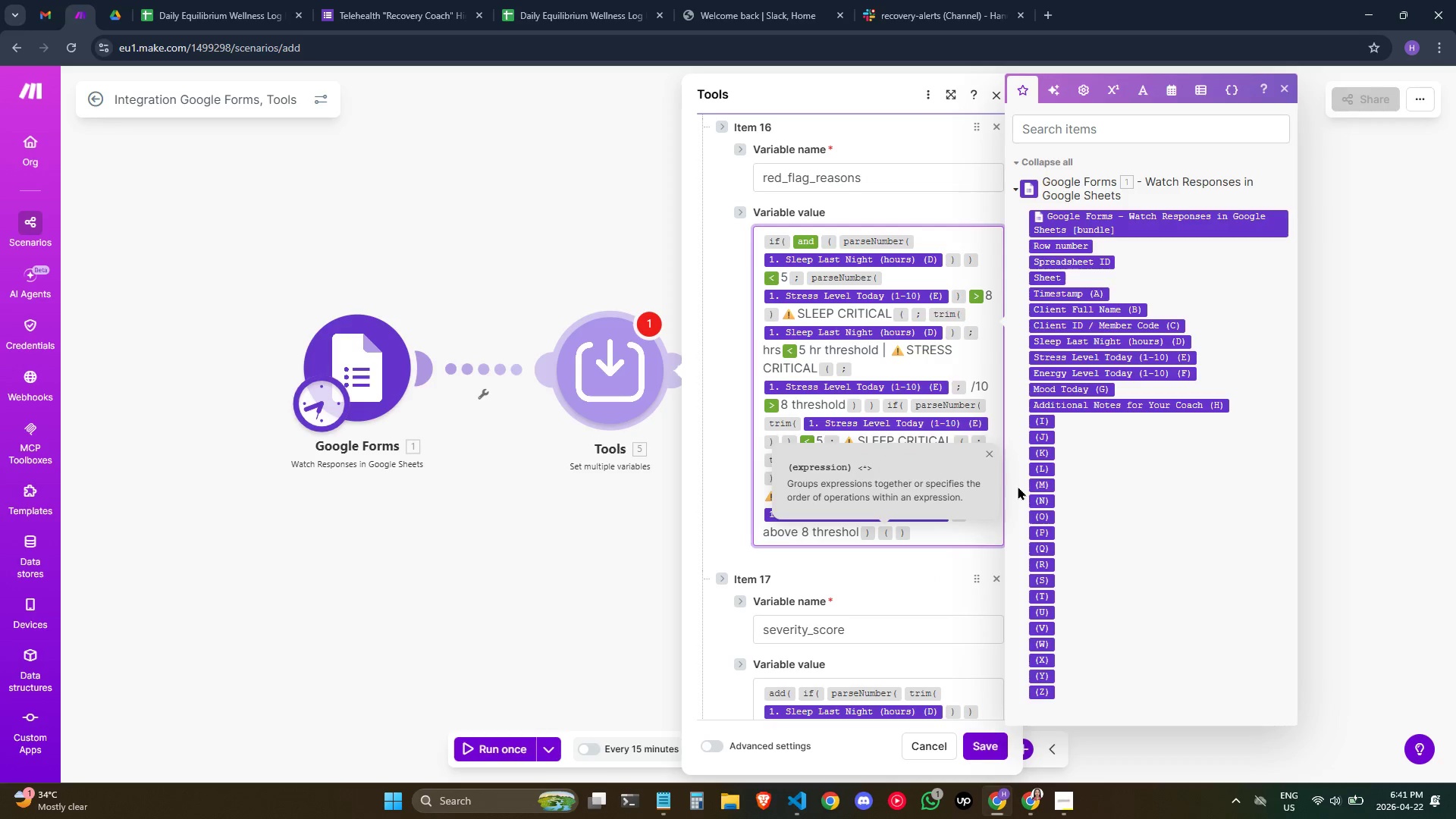 
key(Shift+Slash)
 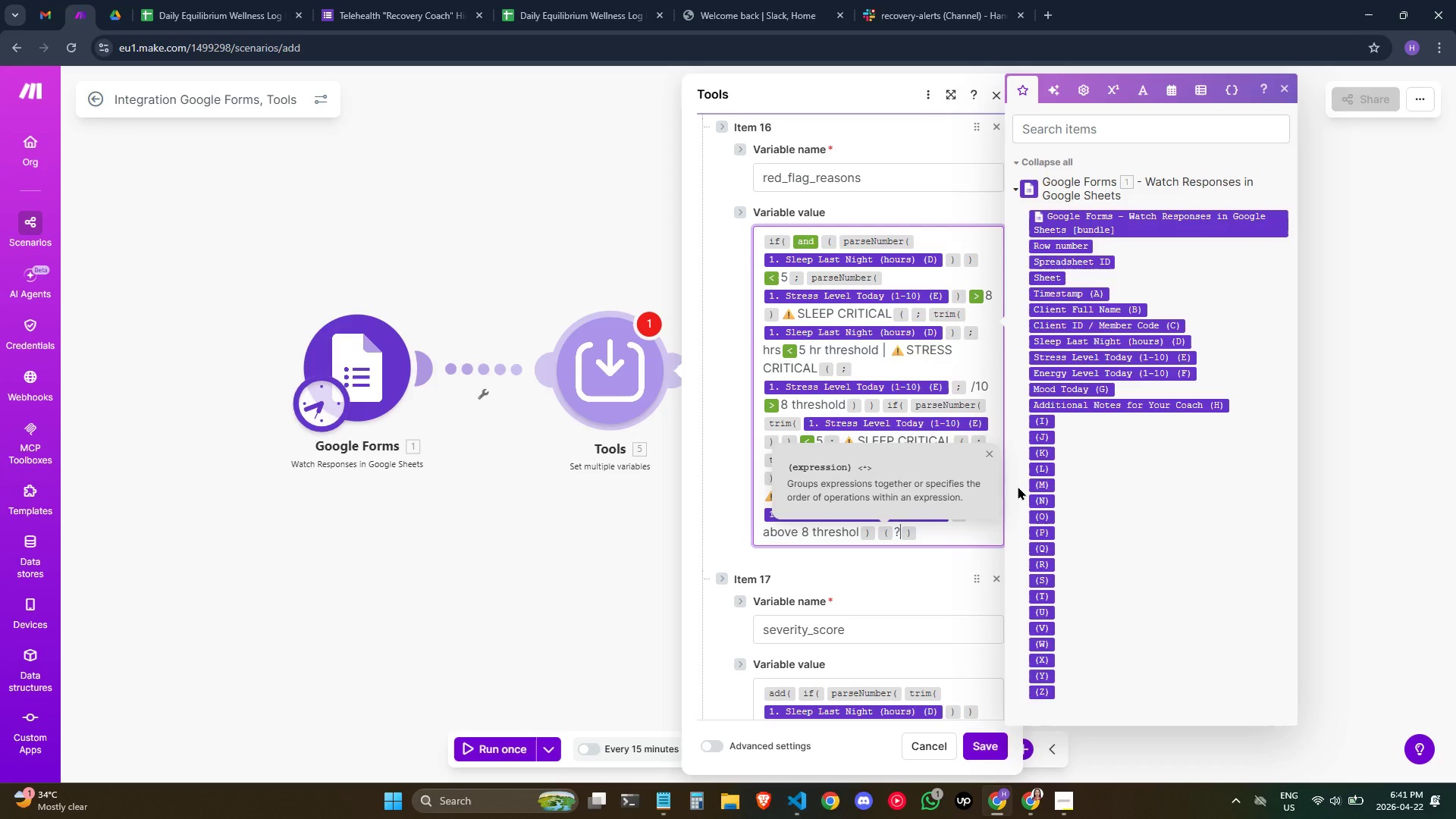 
key(0)
 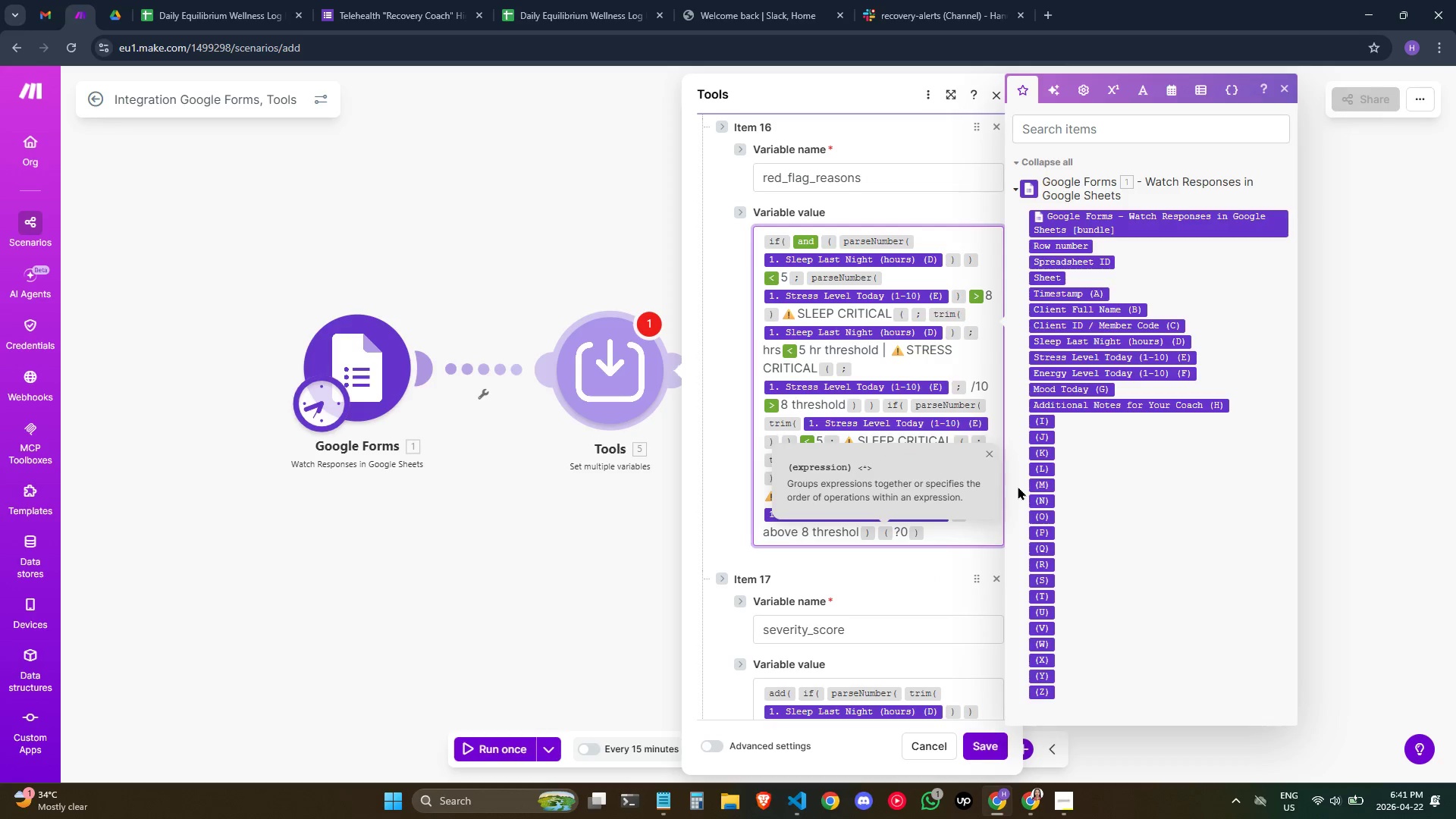 
key(Backspace)
 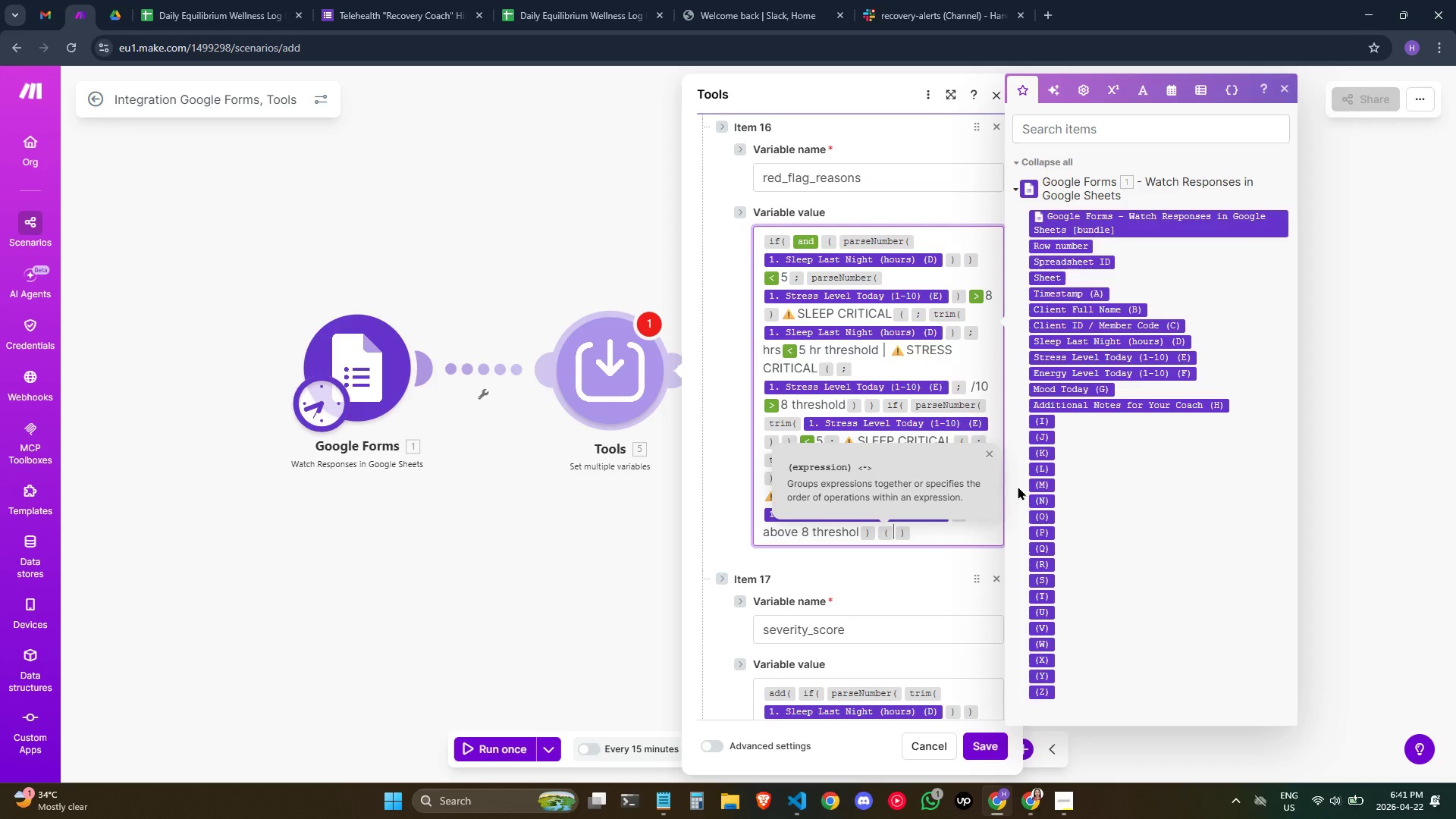 
key(Backspace)
 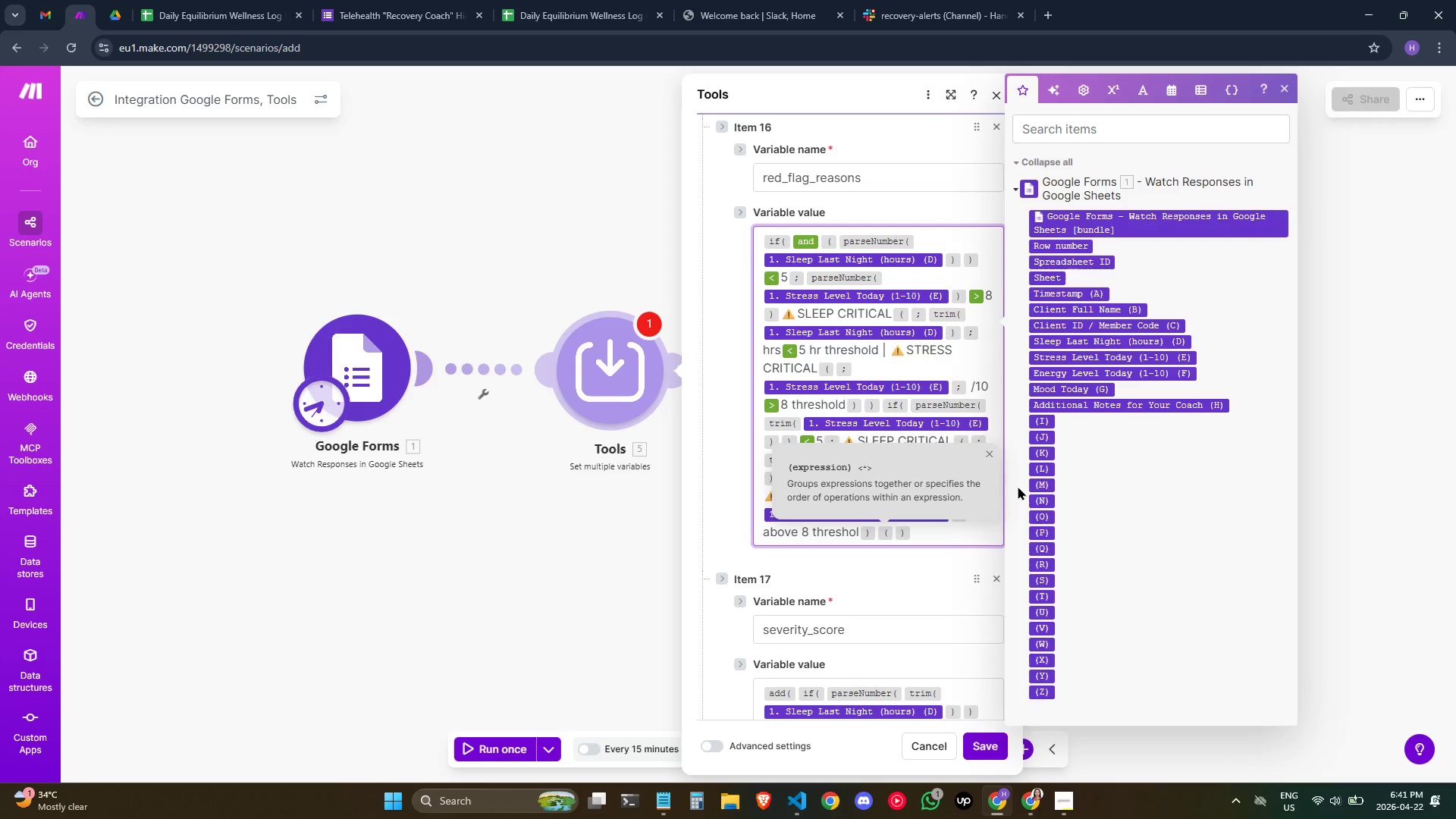 
key(Slash)
 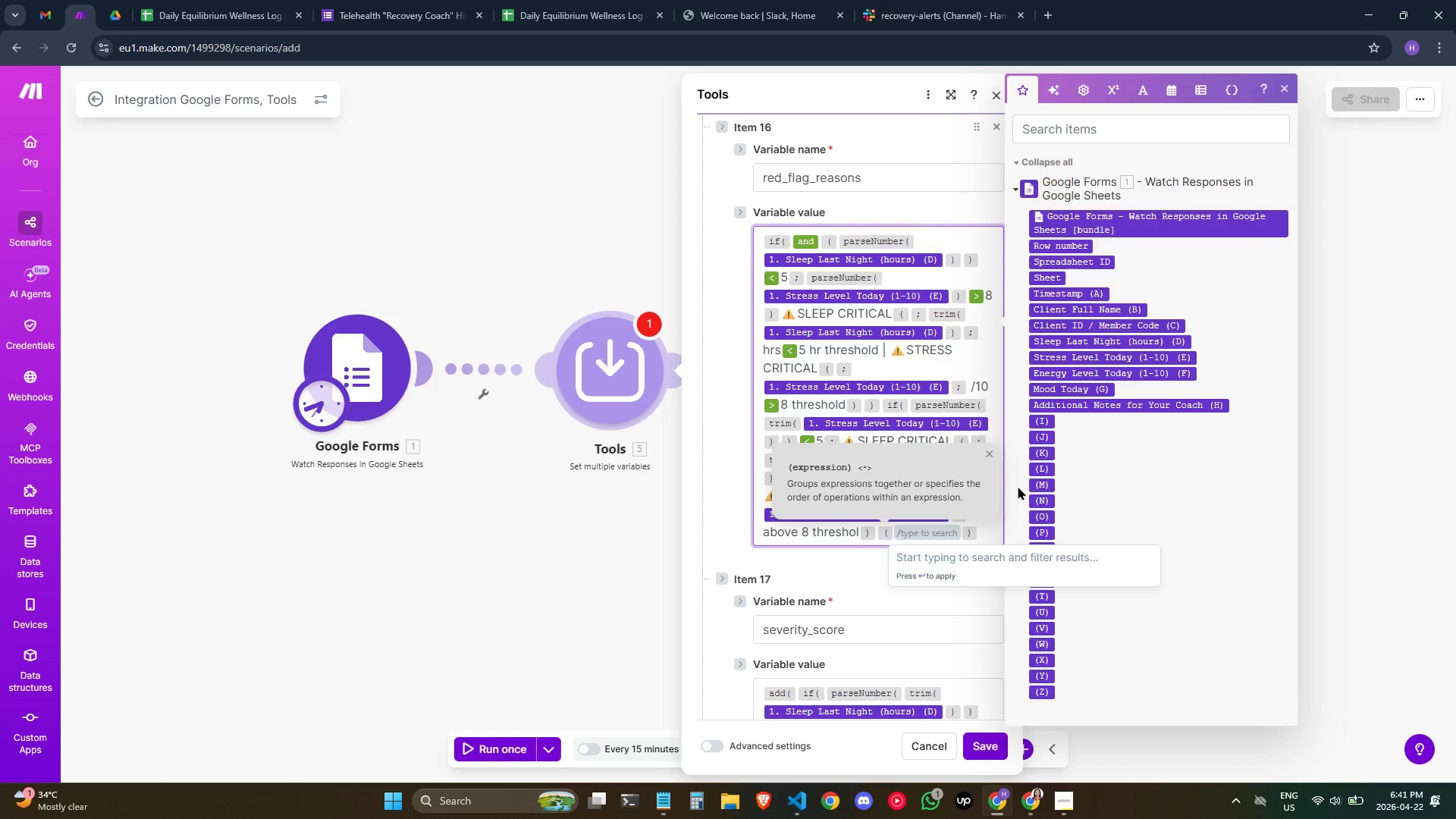 
key(Shift+ShiftRight)
 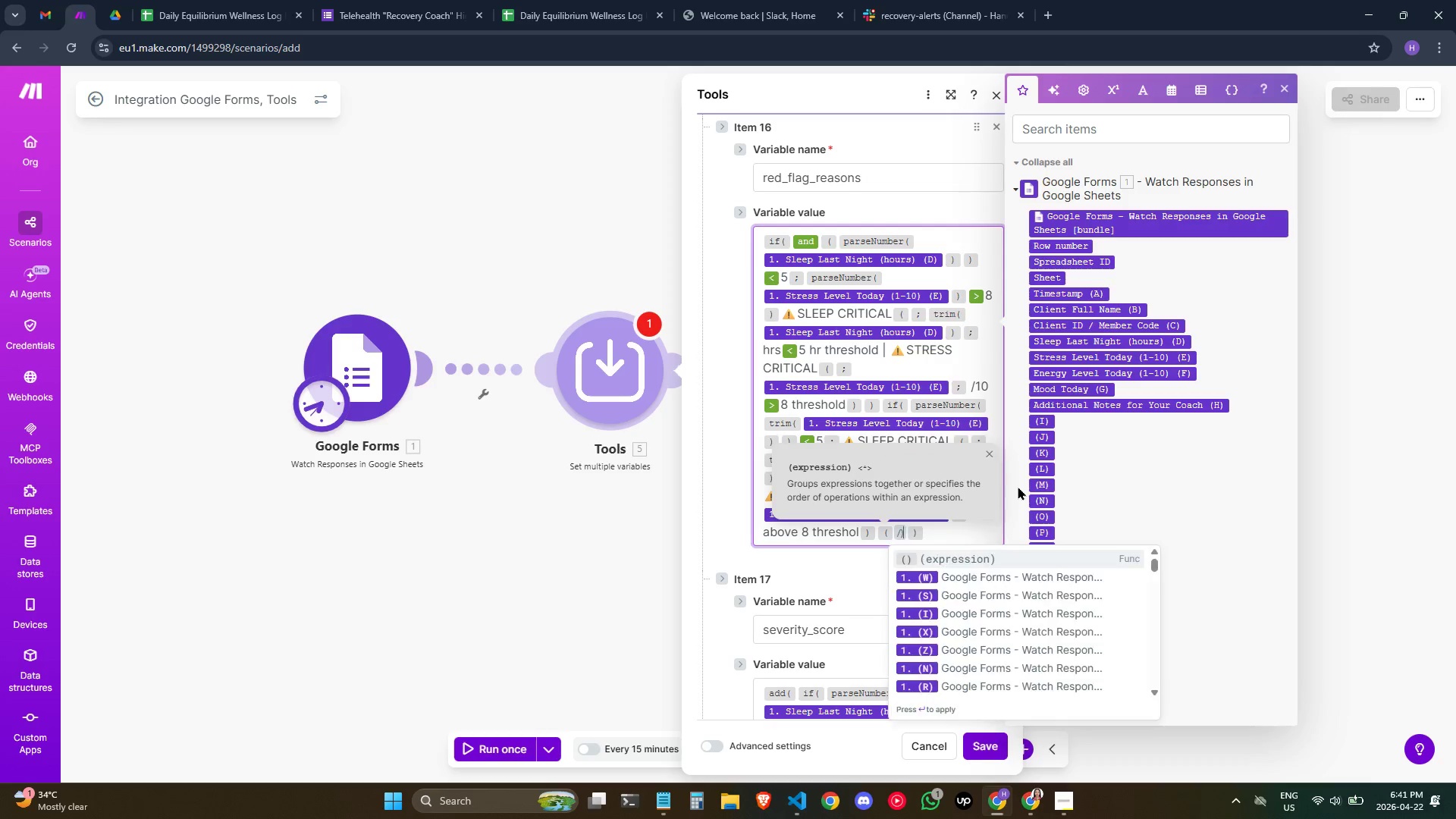 
key(Shift+0)
 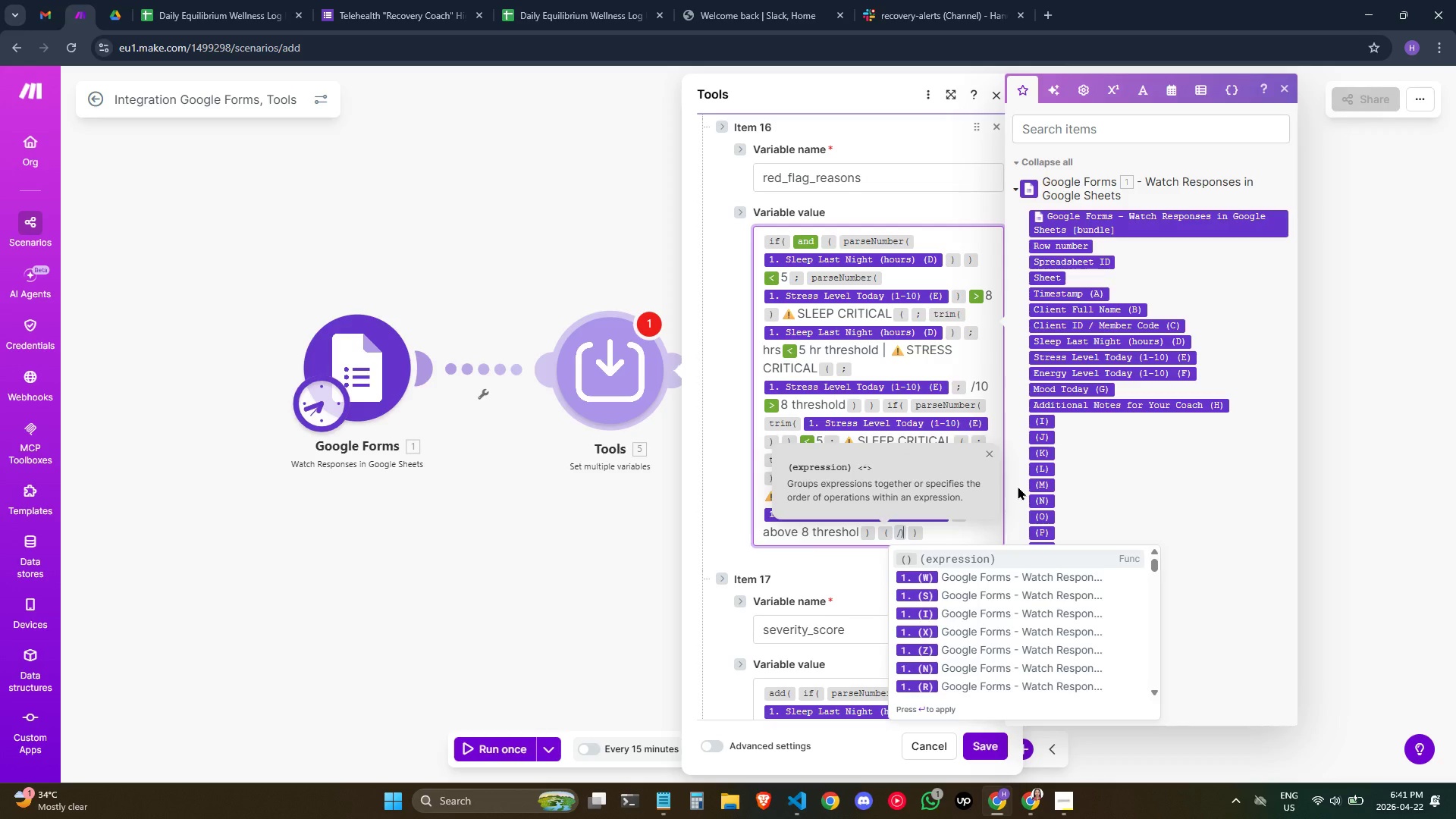 
key(Enter)
 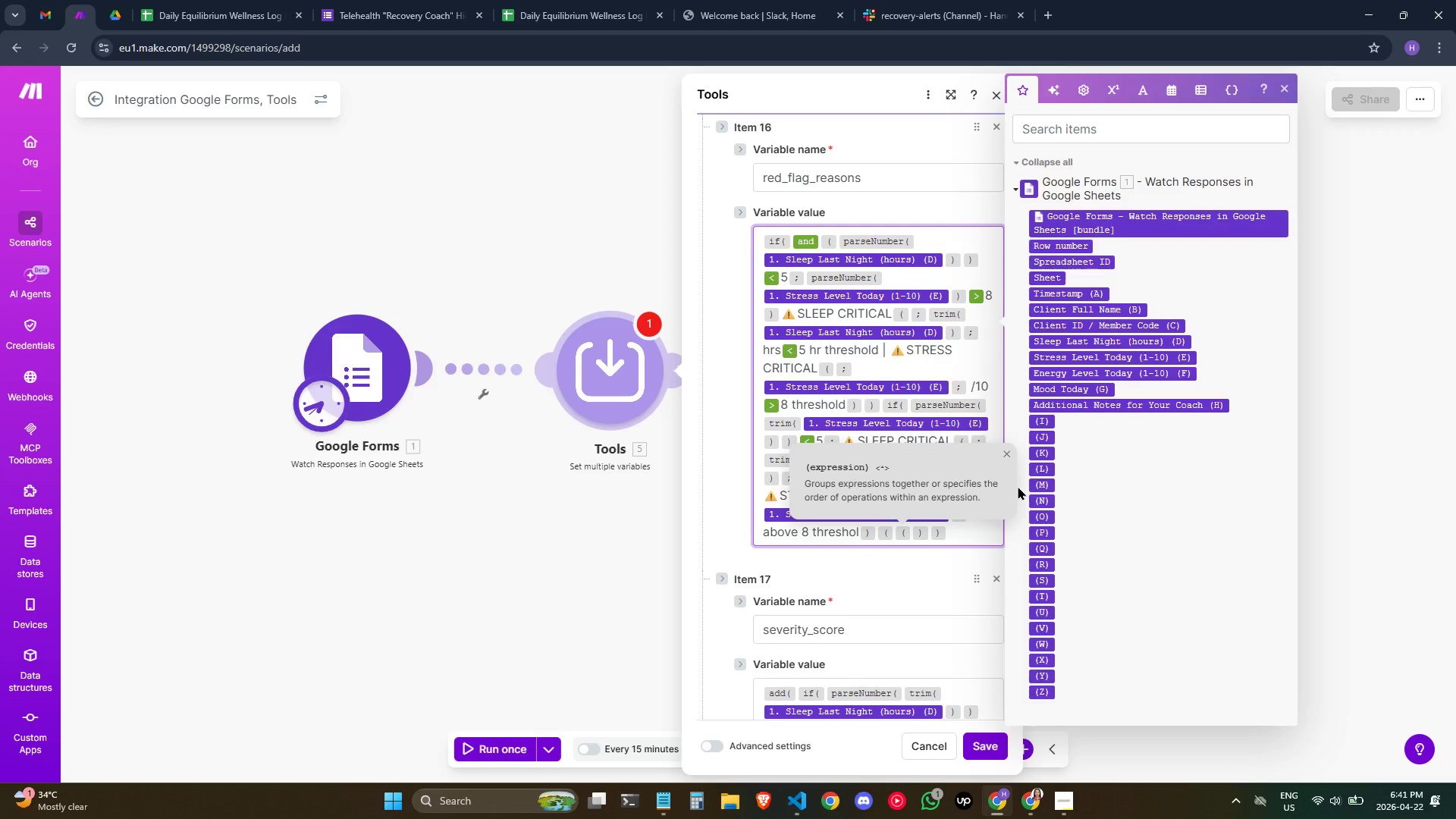 
key(ArrowRight)
 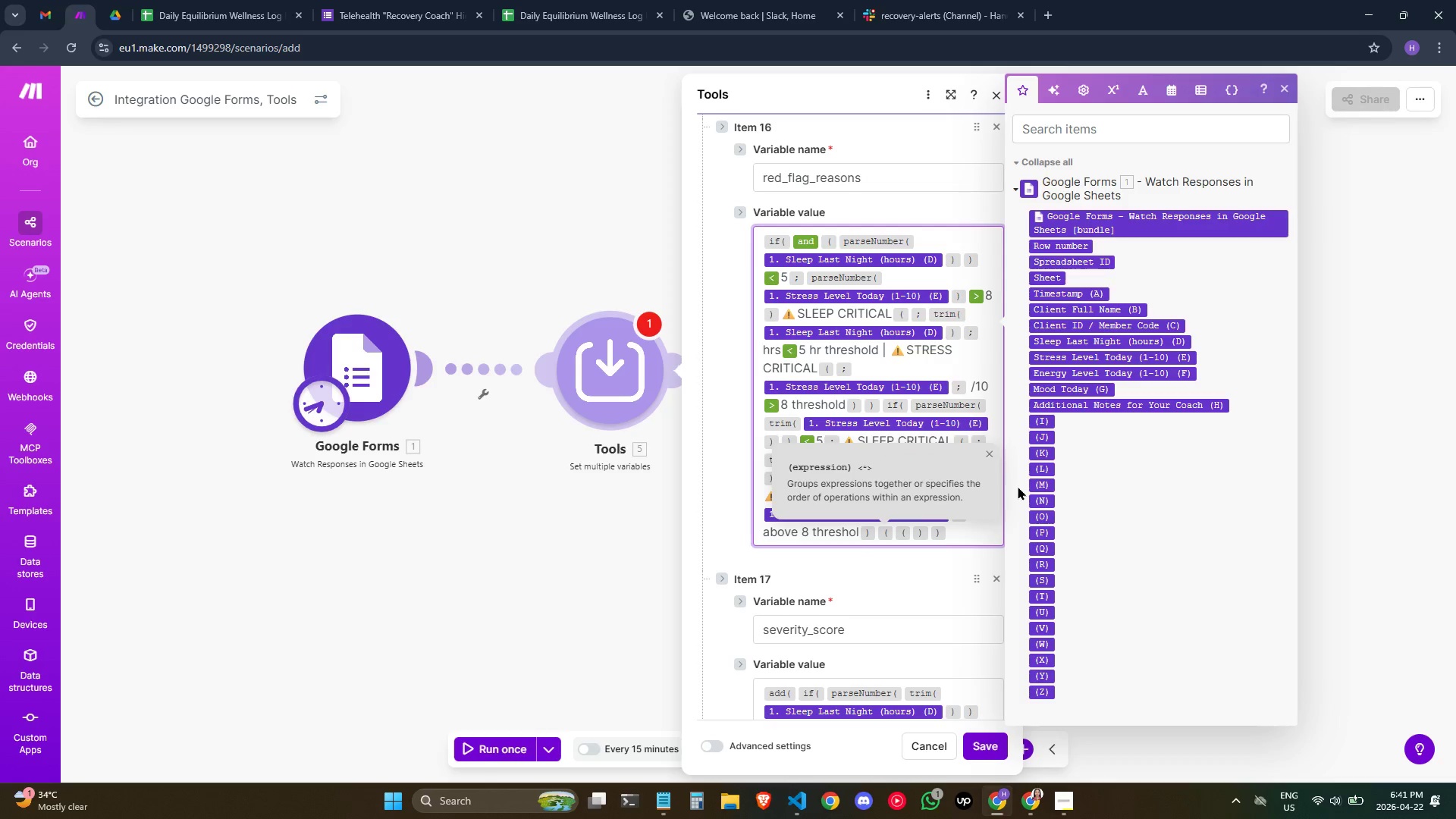 
key(Backspace)
 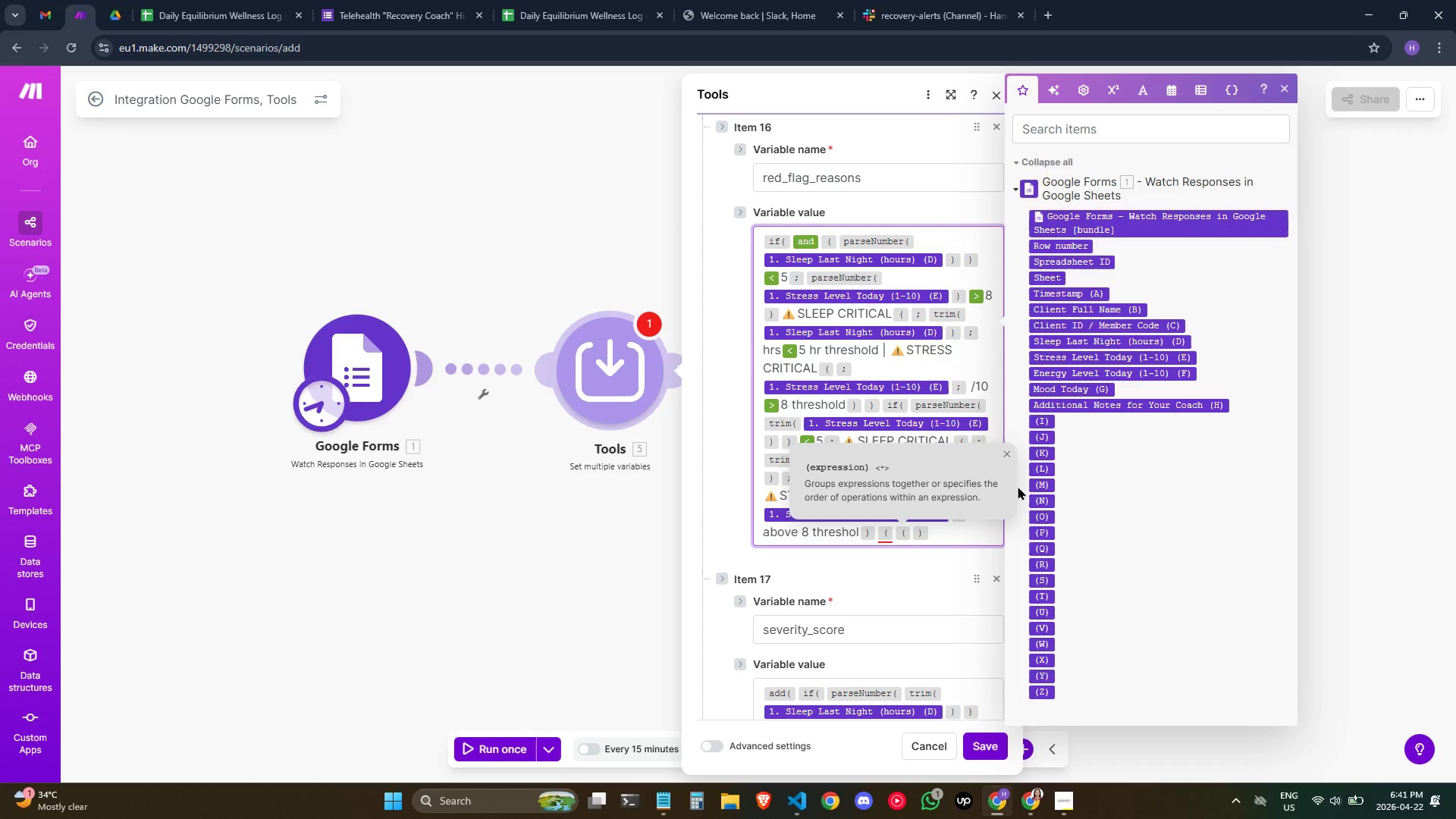 
key(Backspace)
 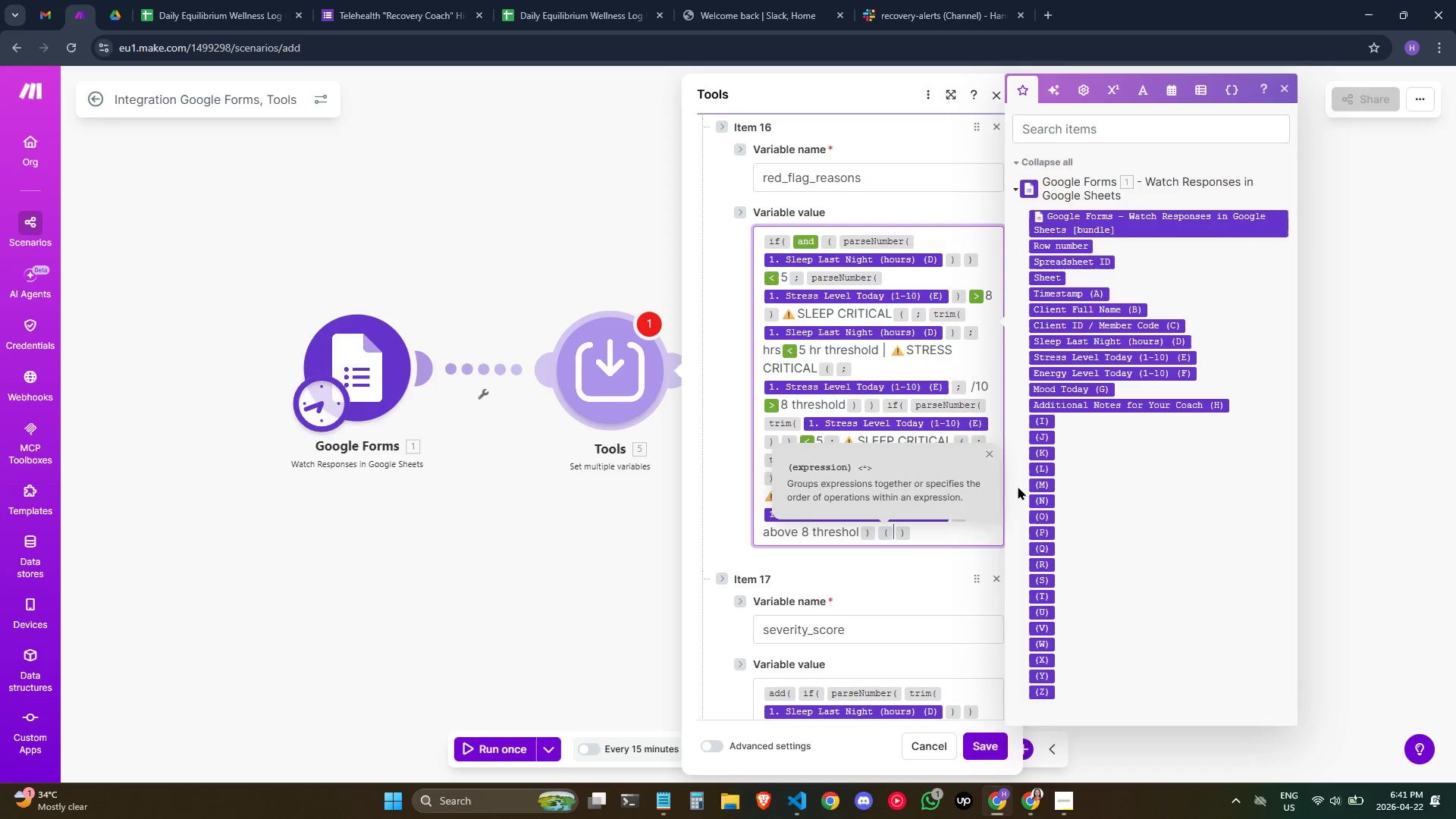 
key(Backspace)
 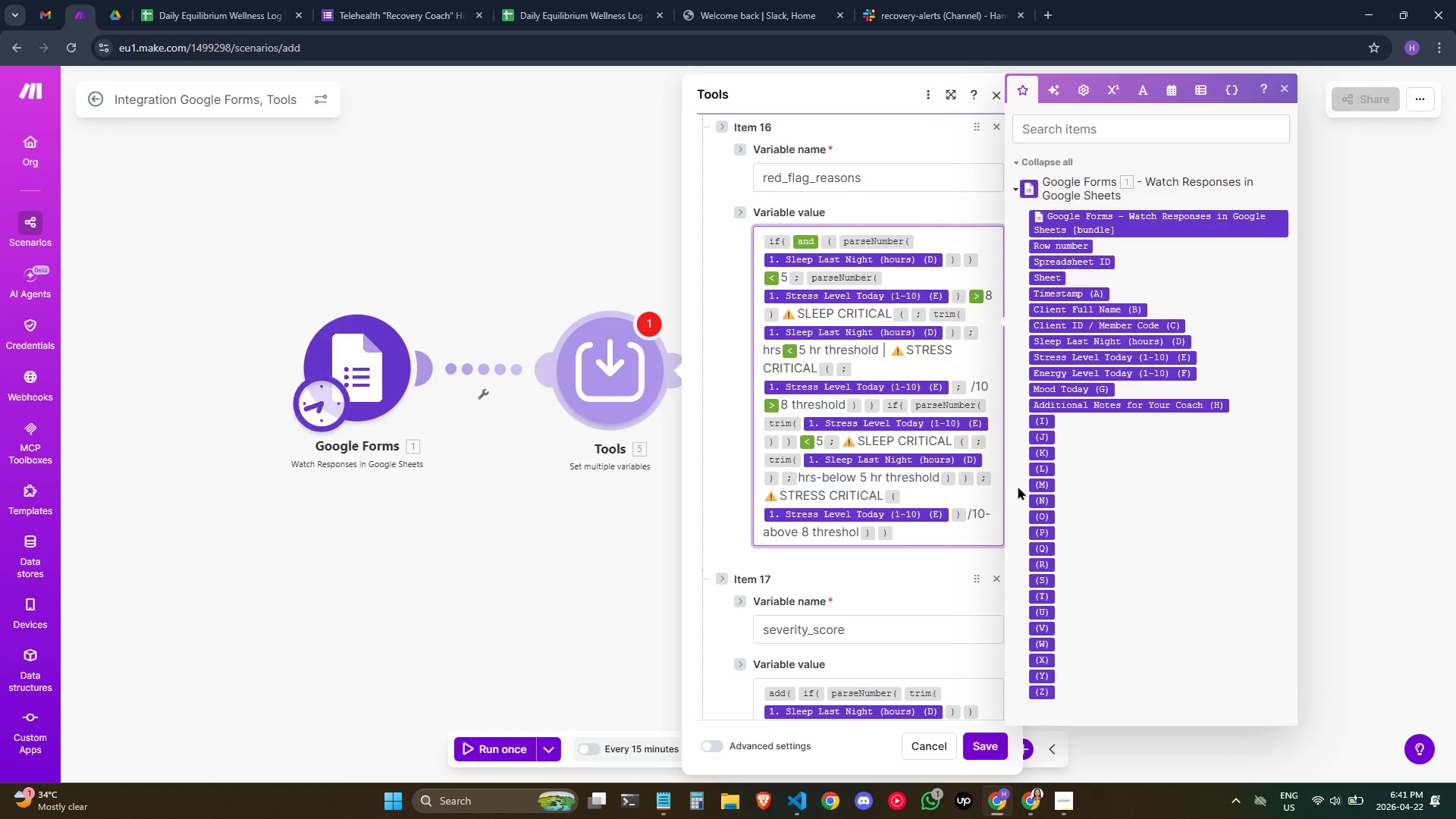 
key(Shift+Minus)
 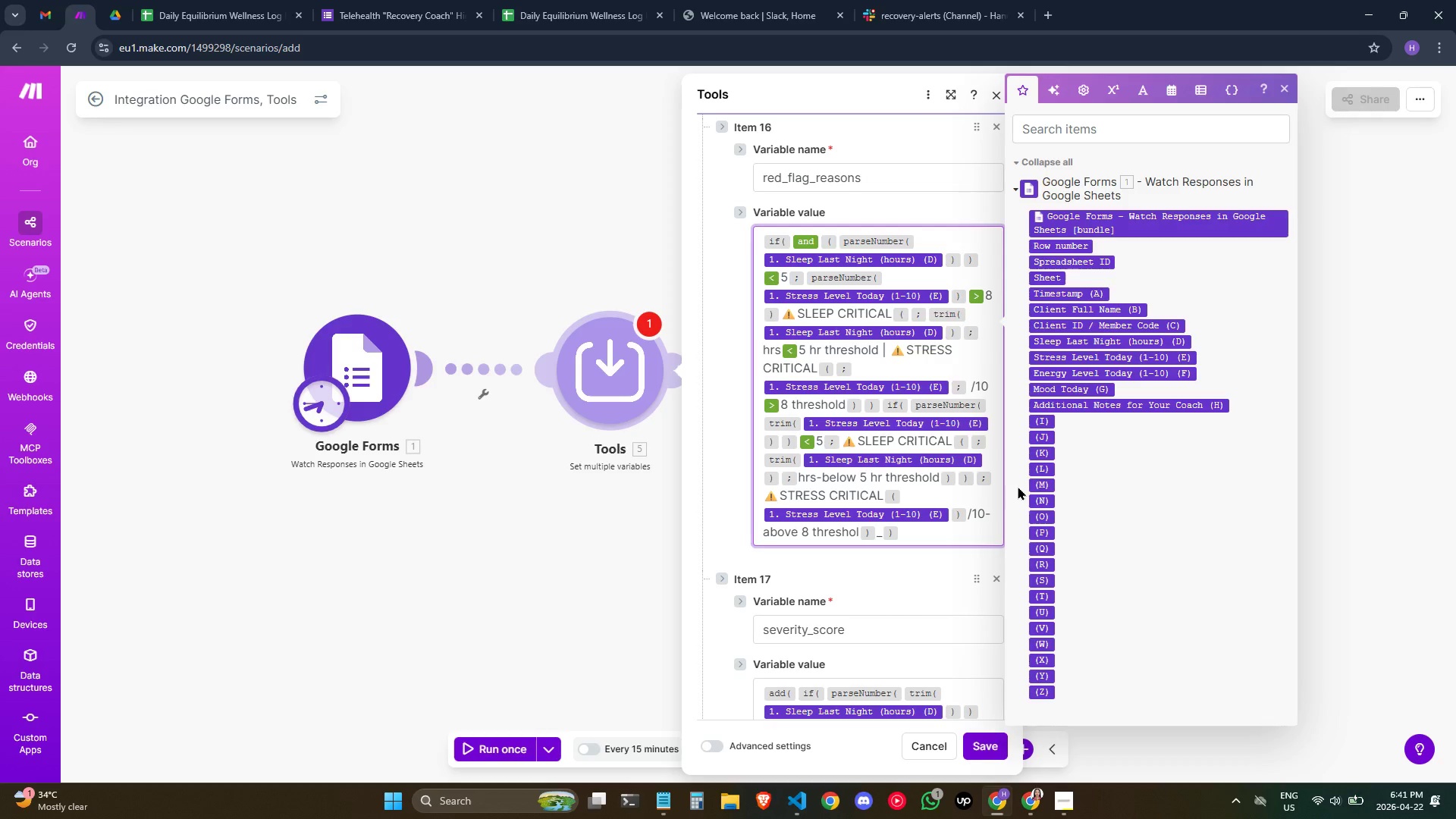 
key(Backspace)
 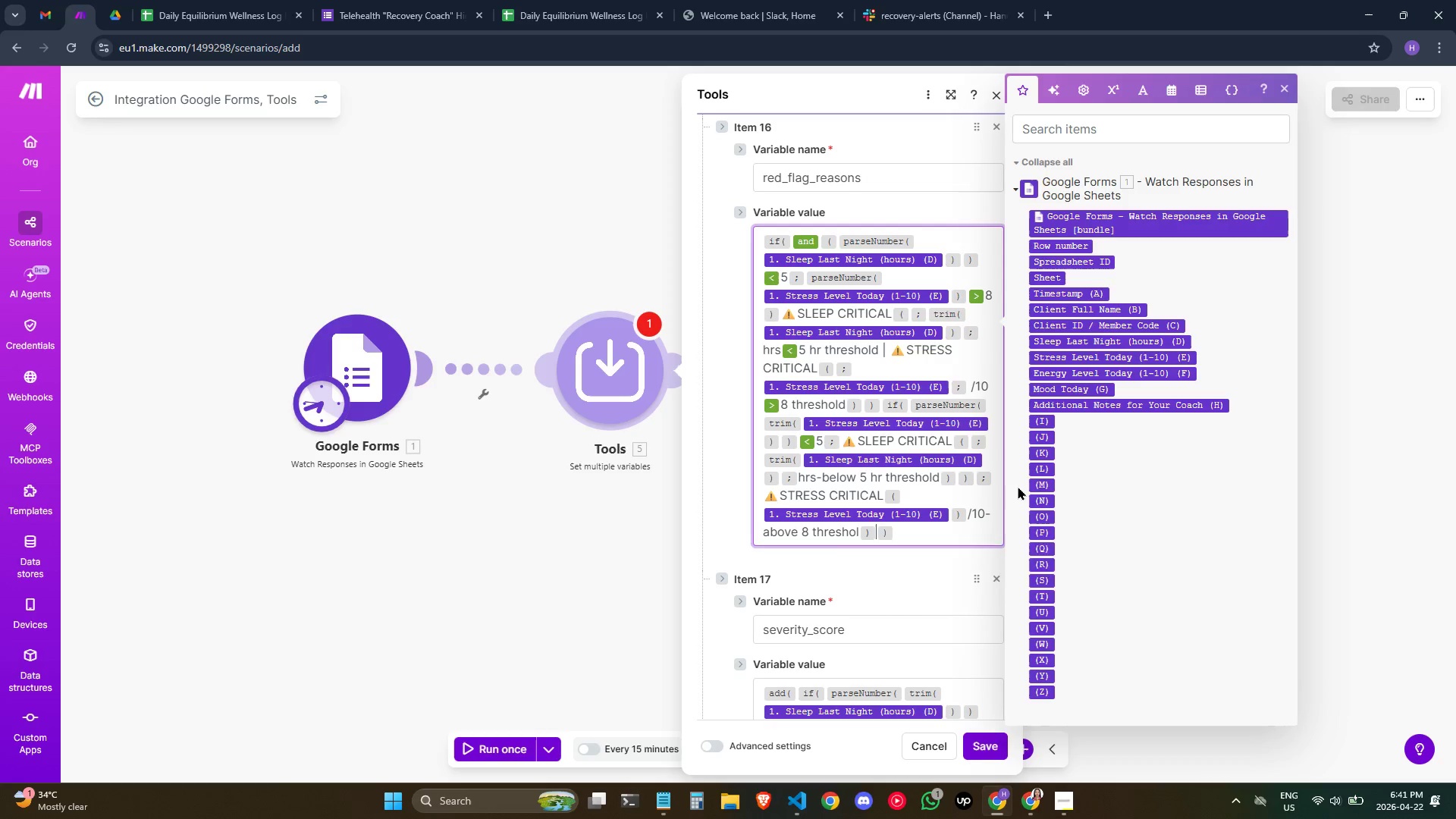 
key(Slash)
 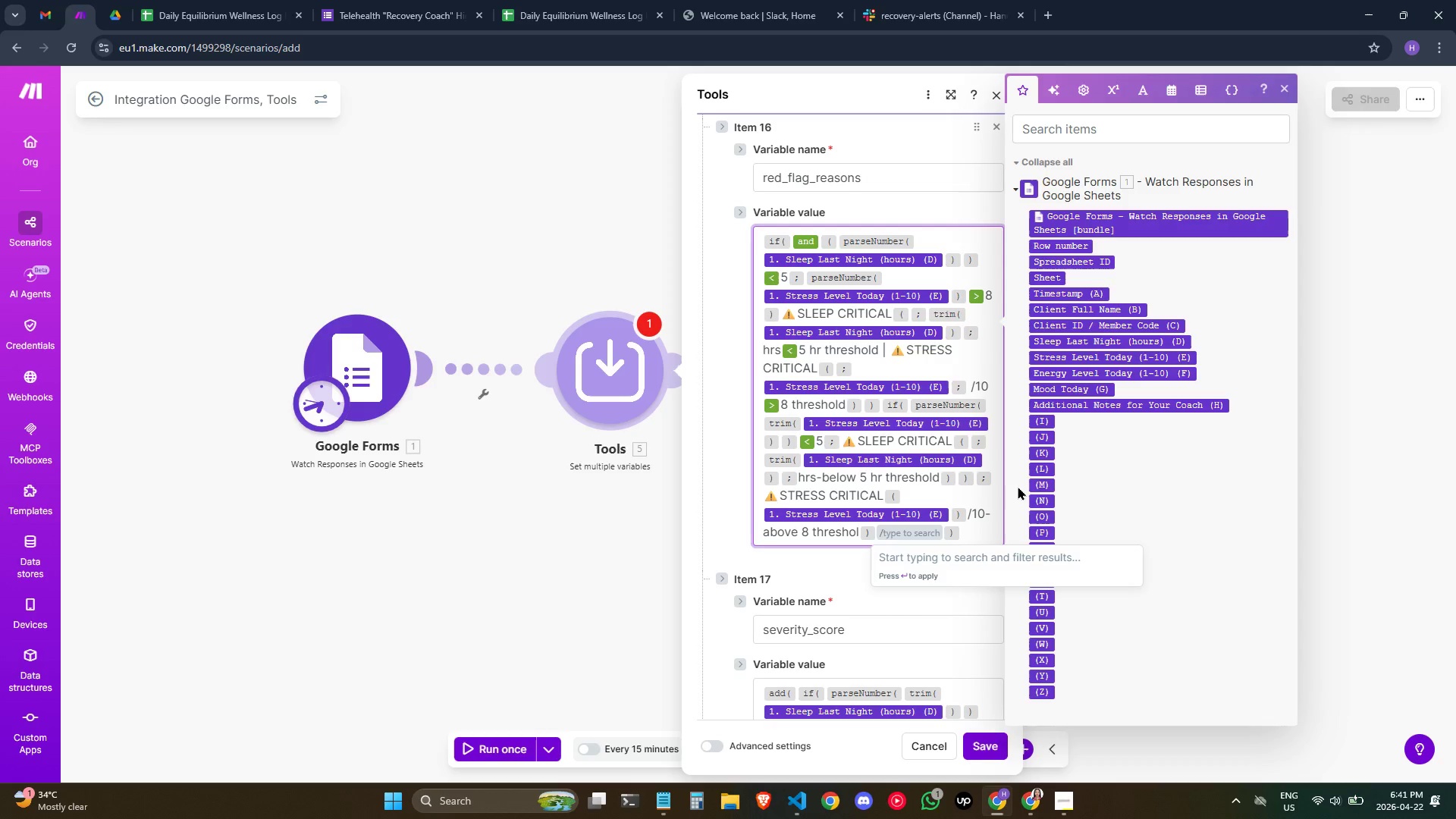 
key(Shift+0)
 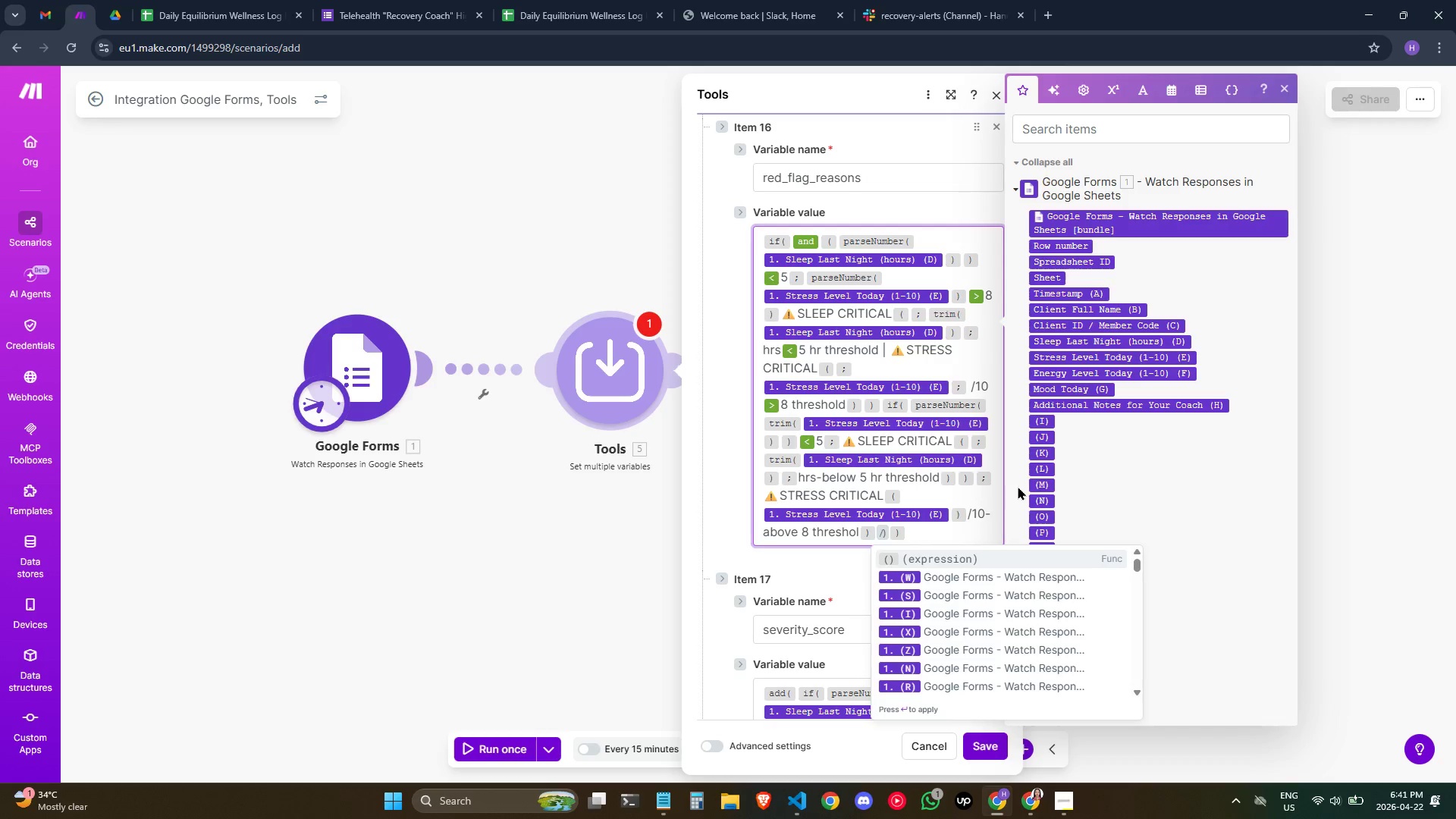 
key(Enter)
 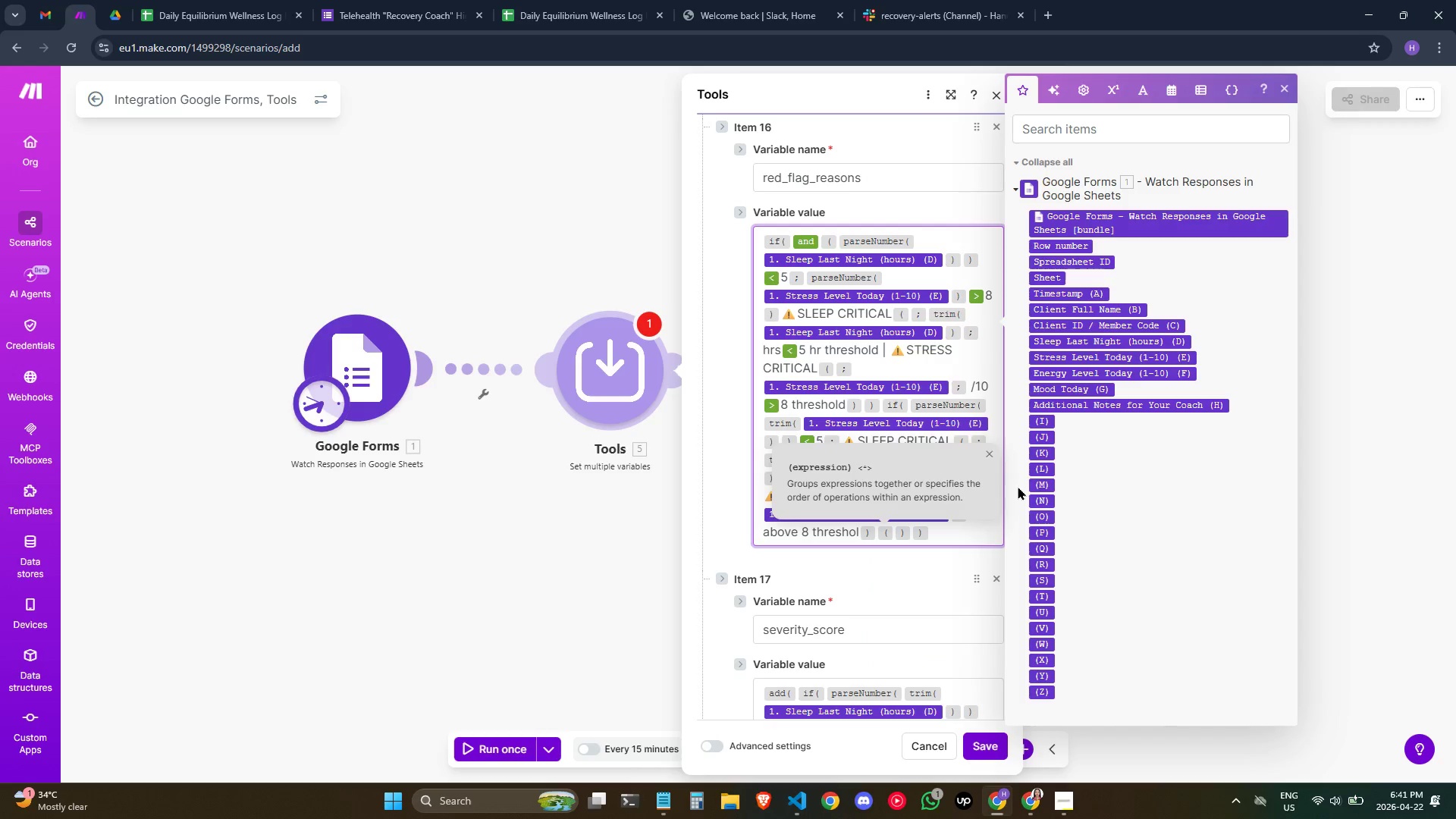 
key(Shift+Slash)
 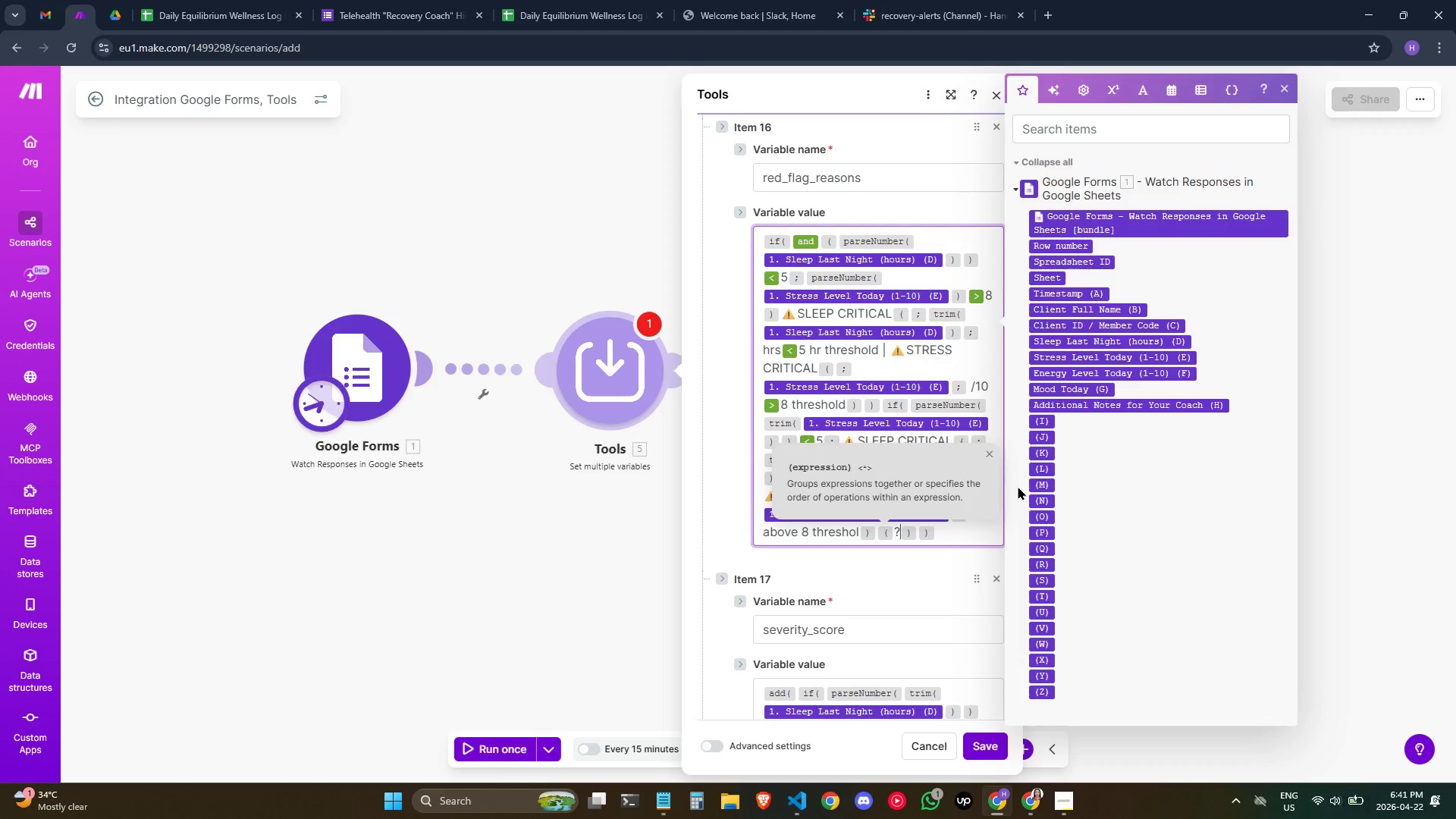 
key(Backspace)
 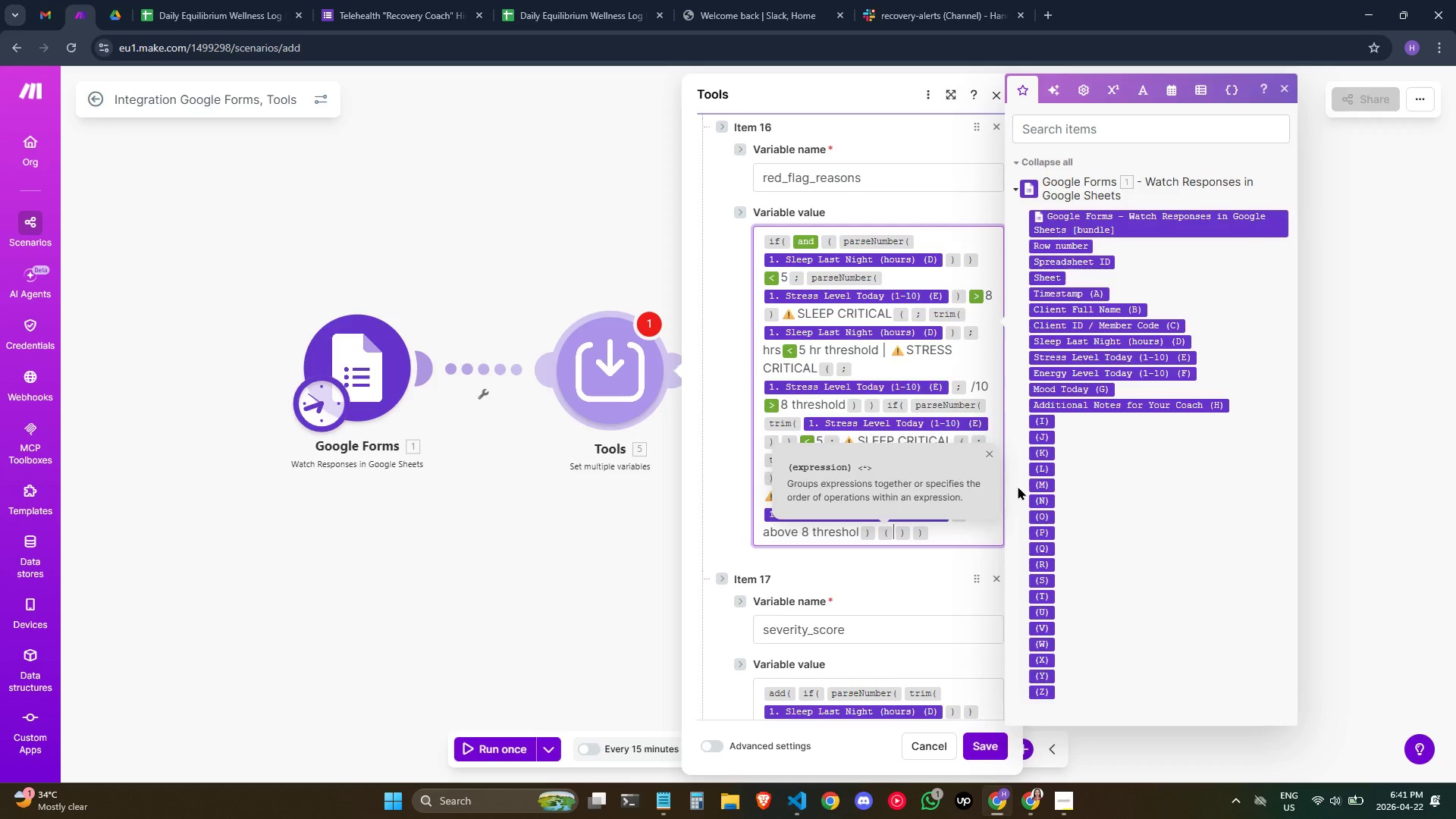 
key(Slash)
 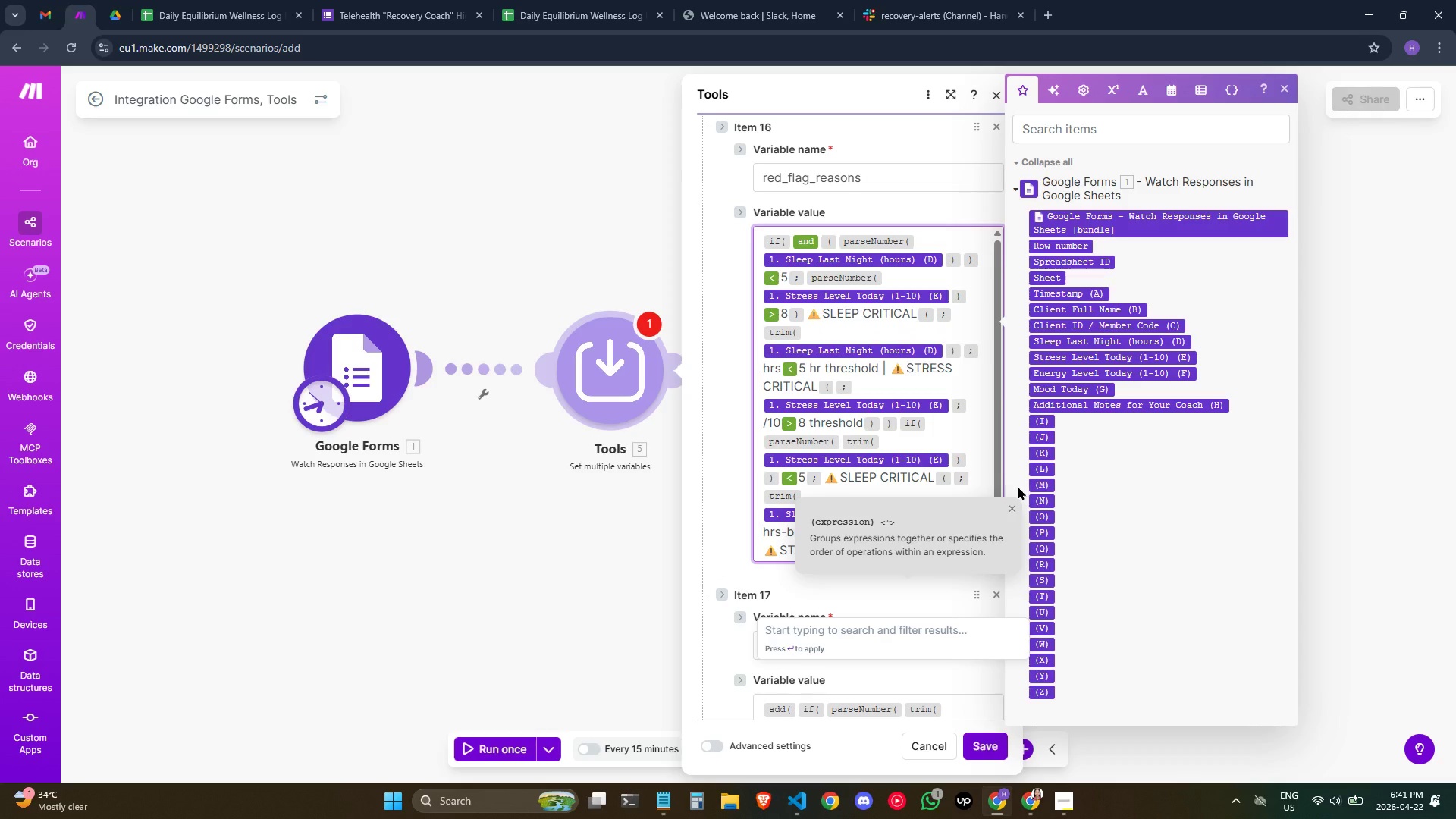 
key(Shift+ShiftRight)
 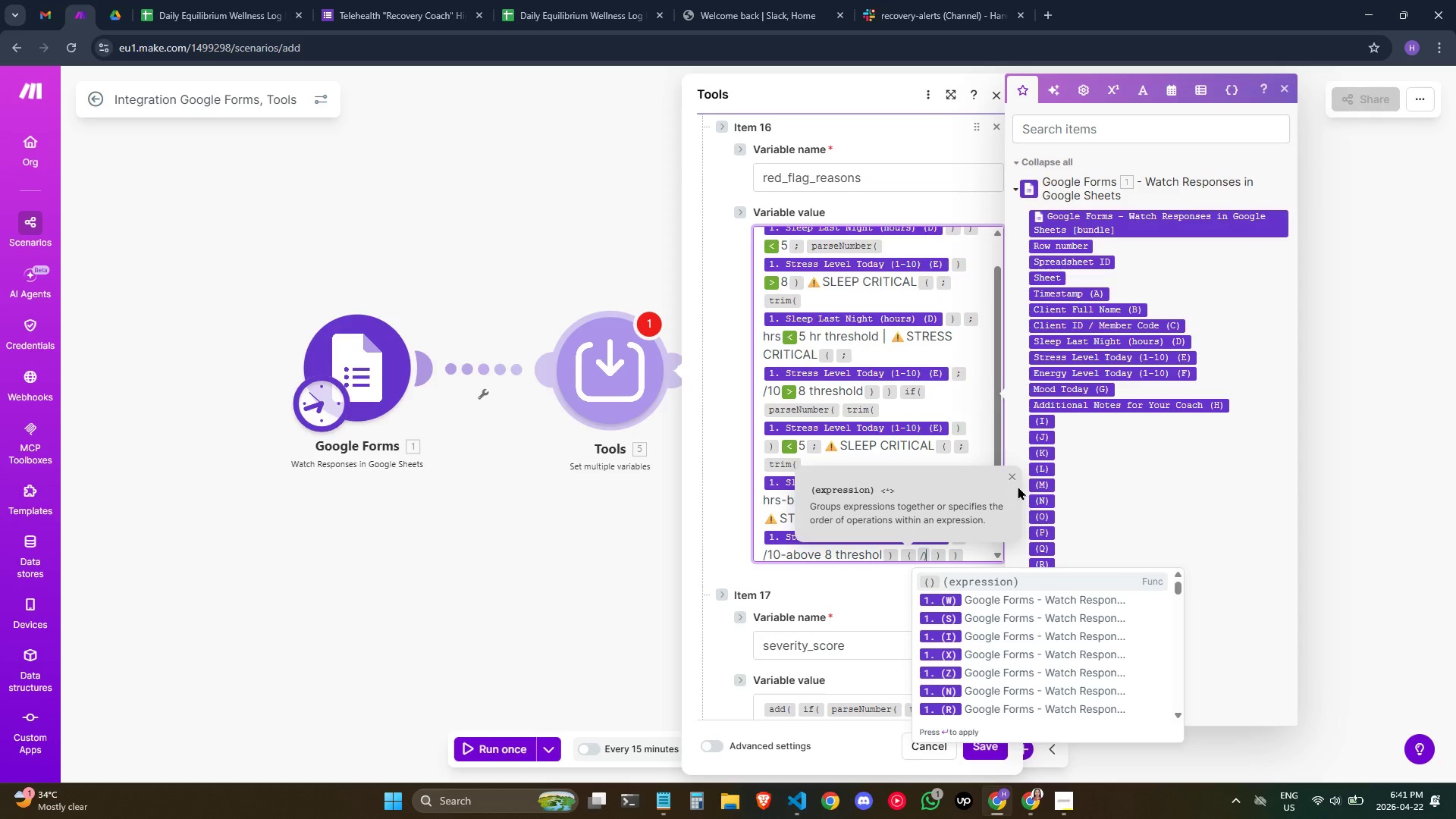 
key(Shift+0)
 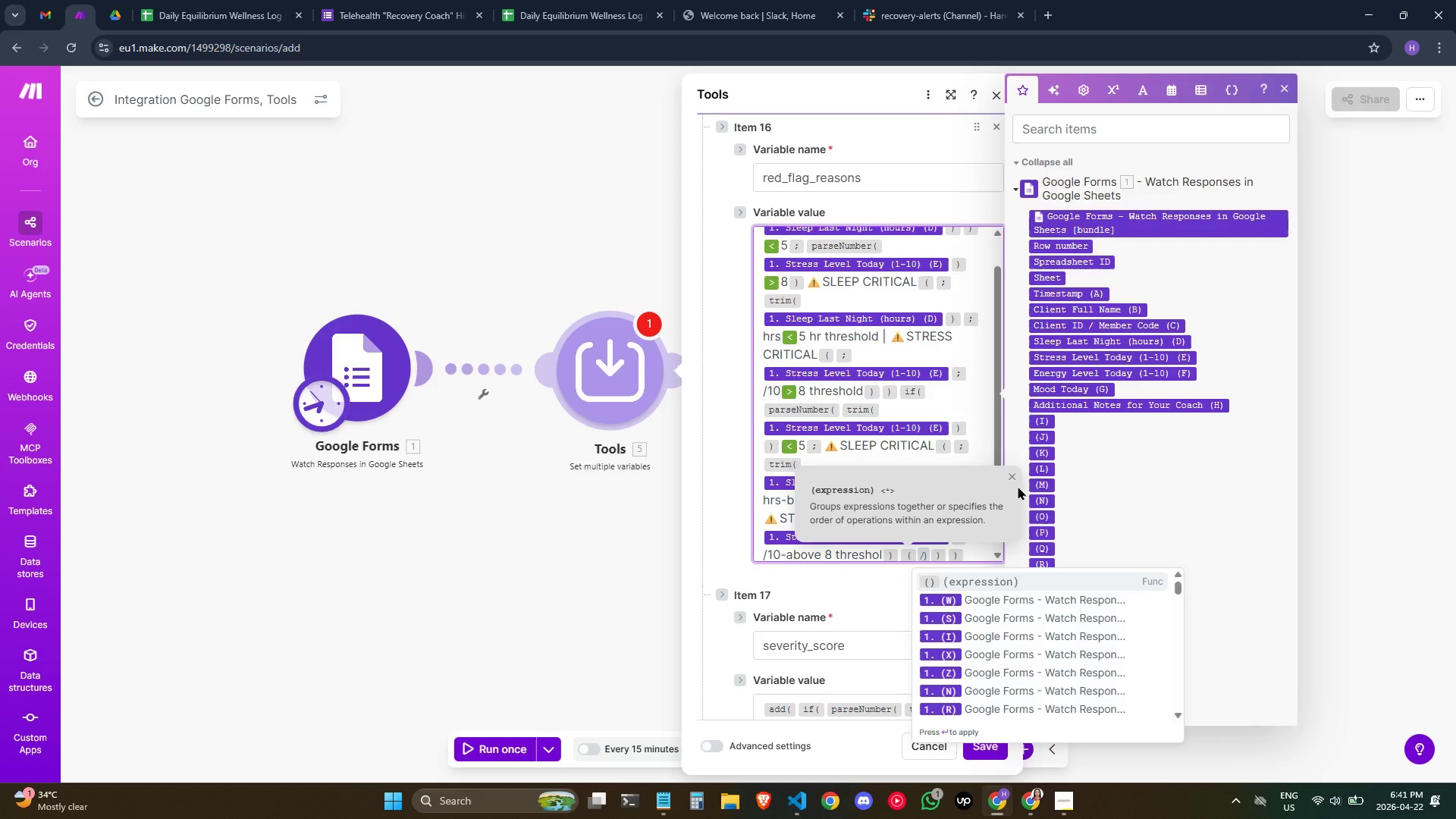 
key(Enter)
 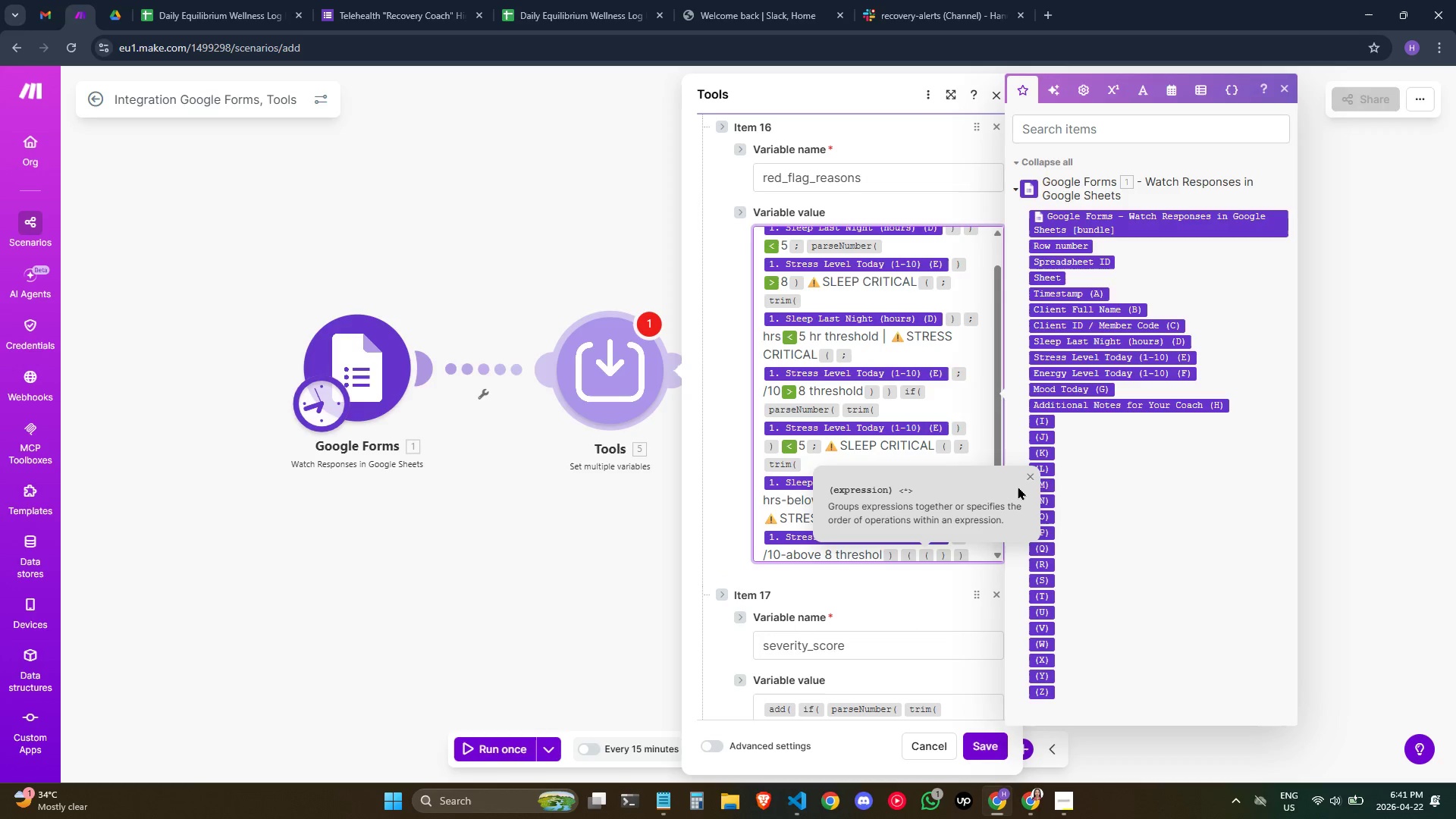 
scroll: coordinate [925, 384], scroll_direction: down, amount: 8.0
 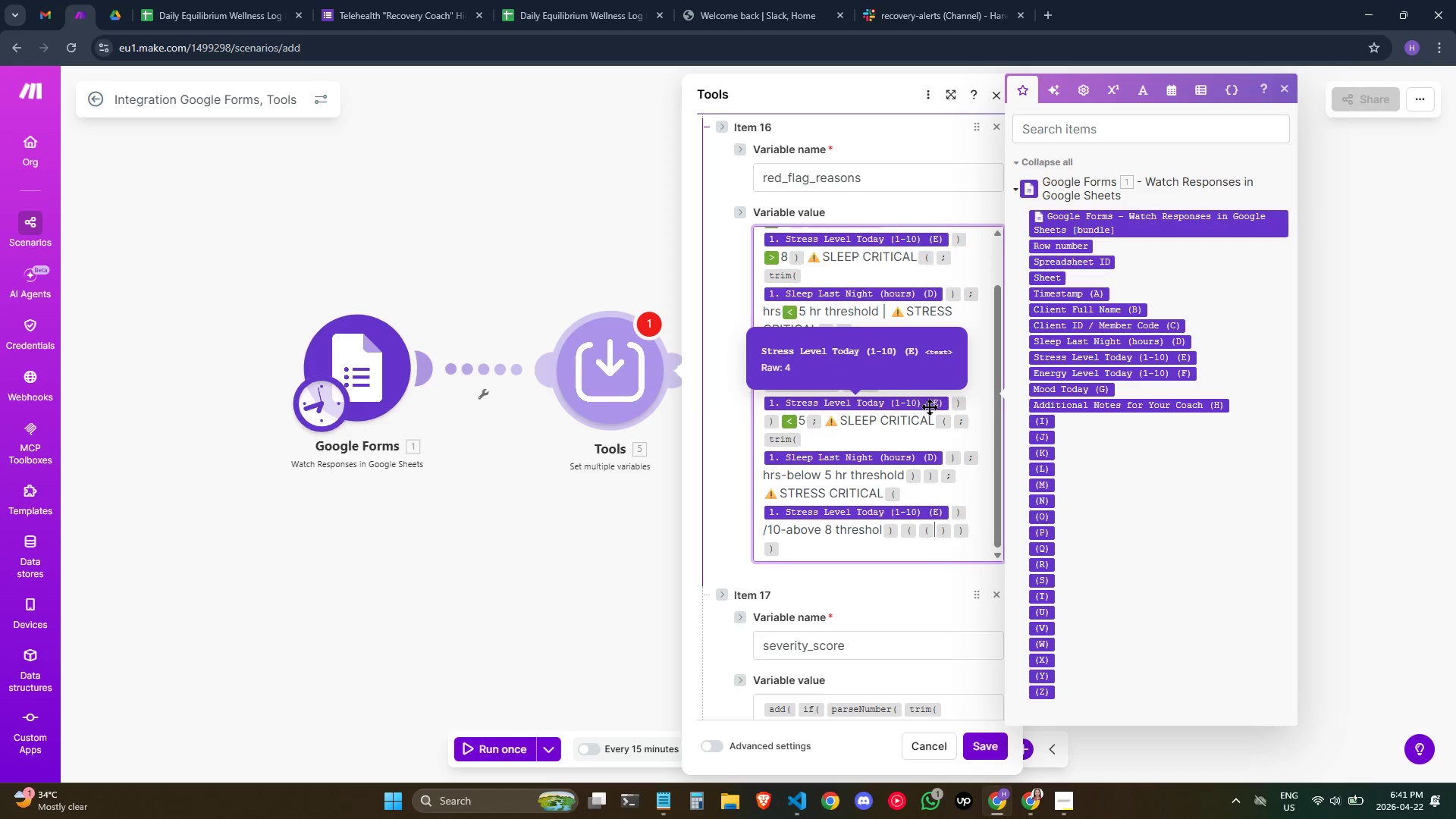 
key(Backspace)
 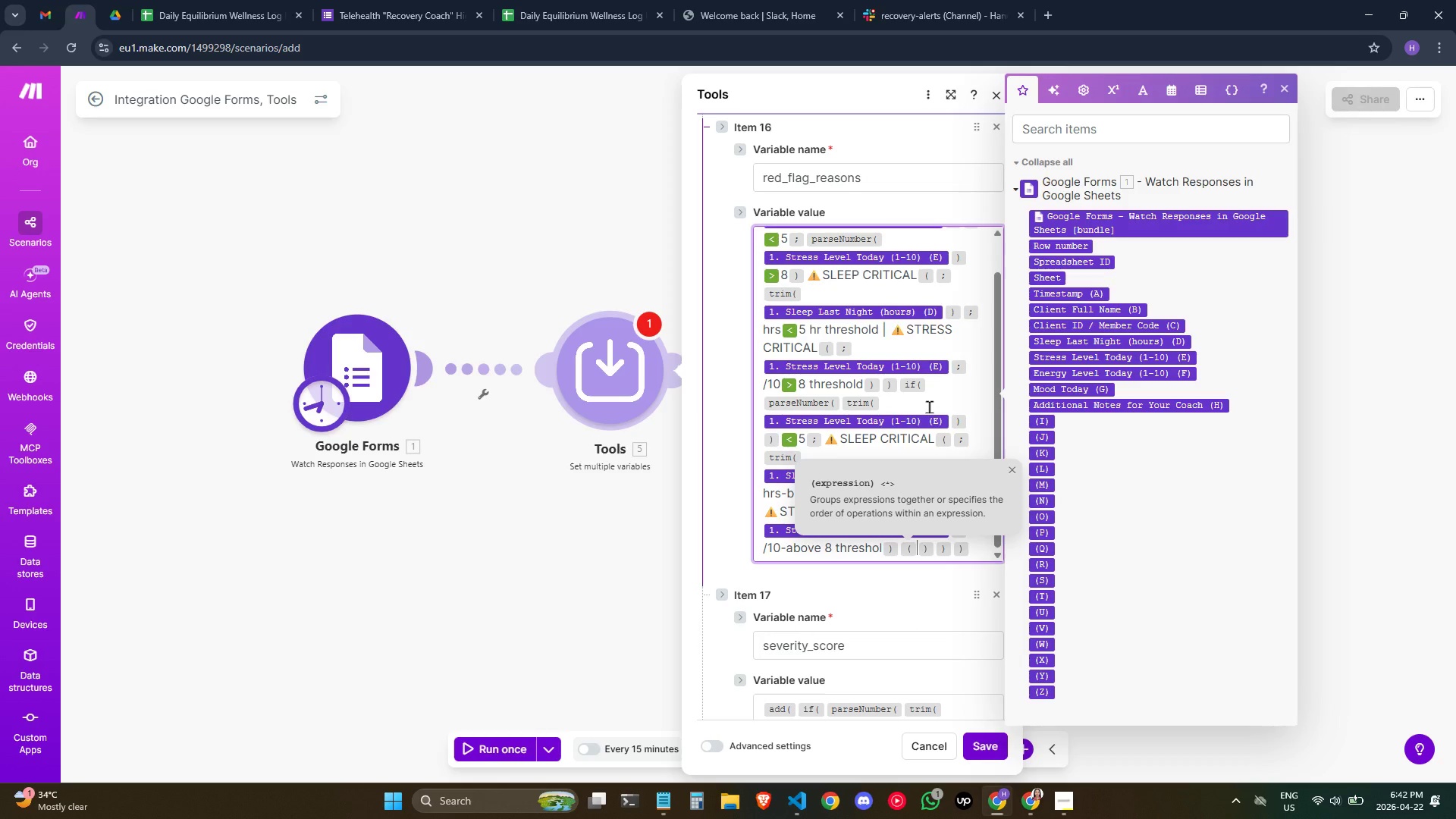 
key(Backspace)
 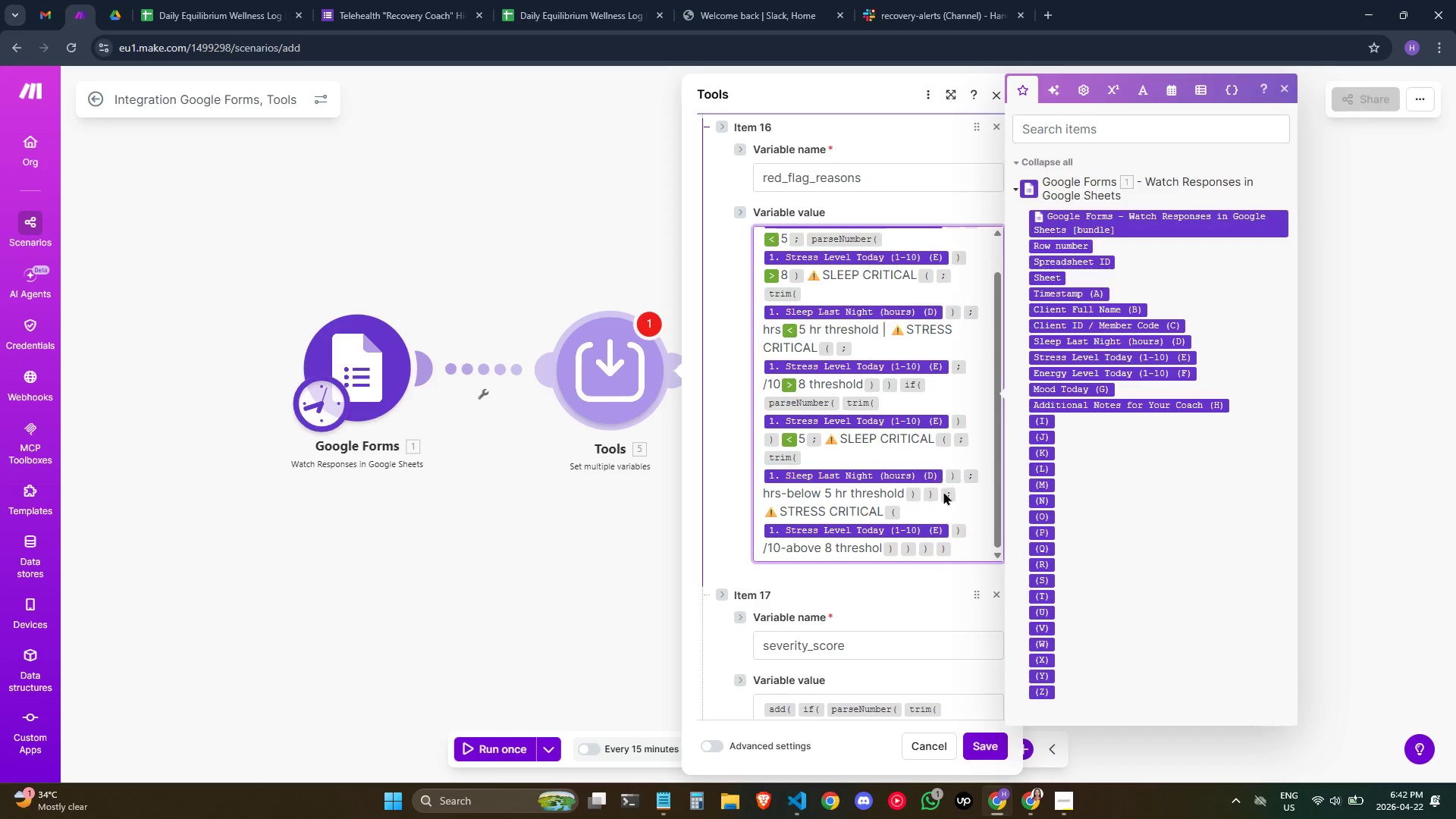 
left_click([980, 494])
 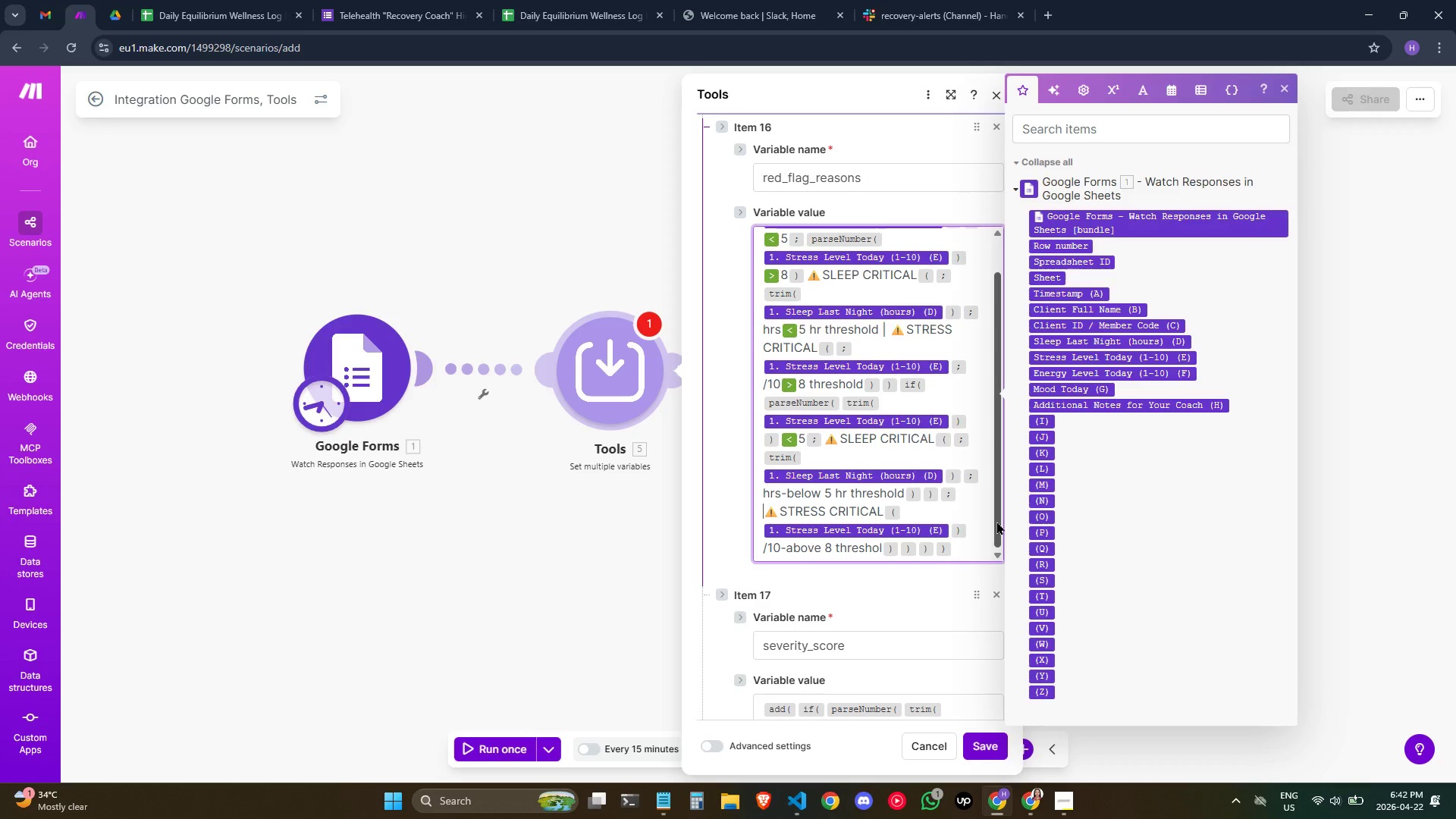 
wait(24.36)
 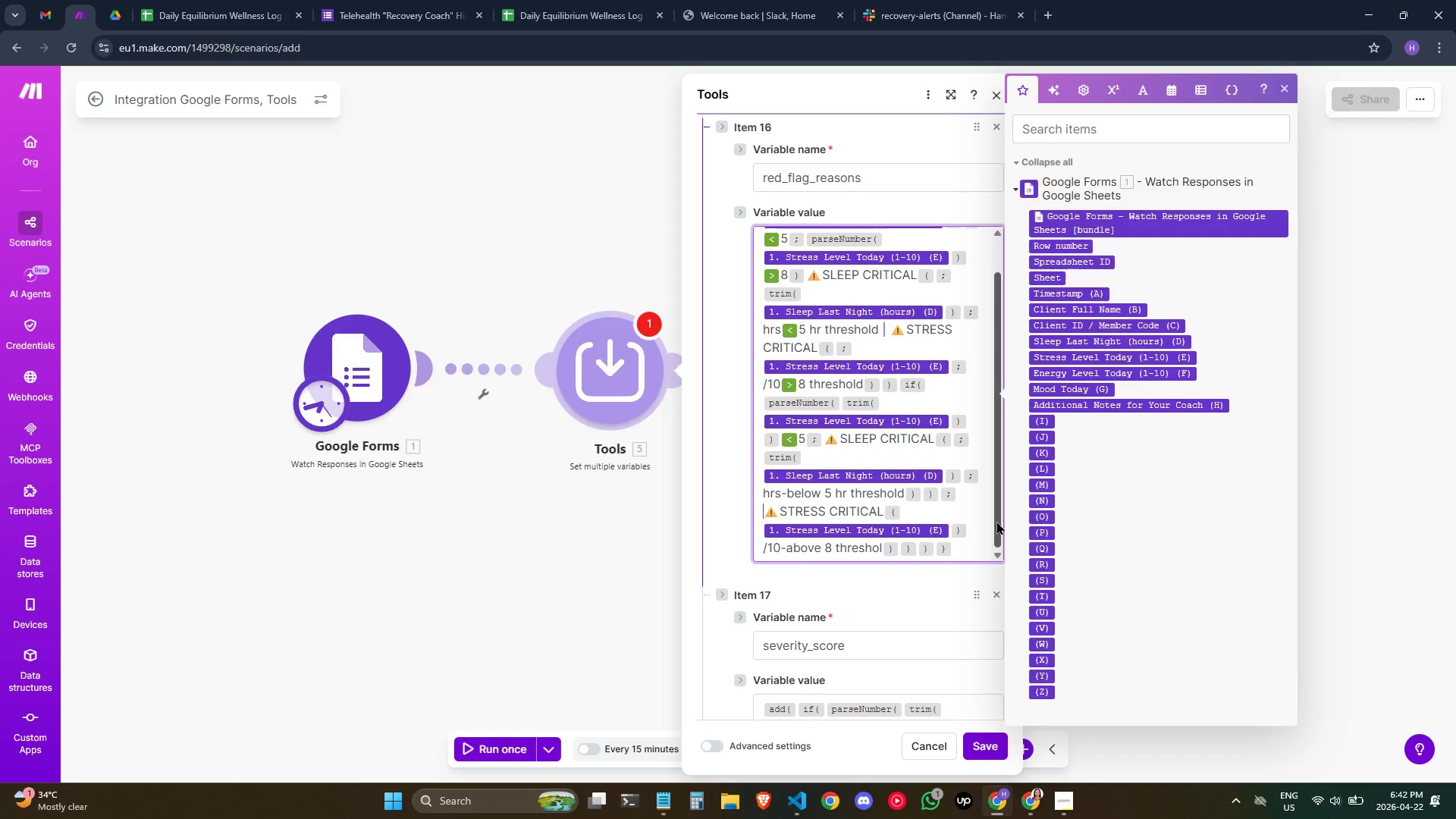 
scroll: coordinate [909, 486], scroll_direction: up, amount: 1.0
 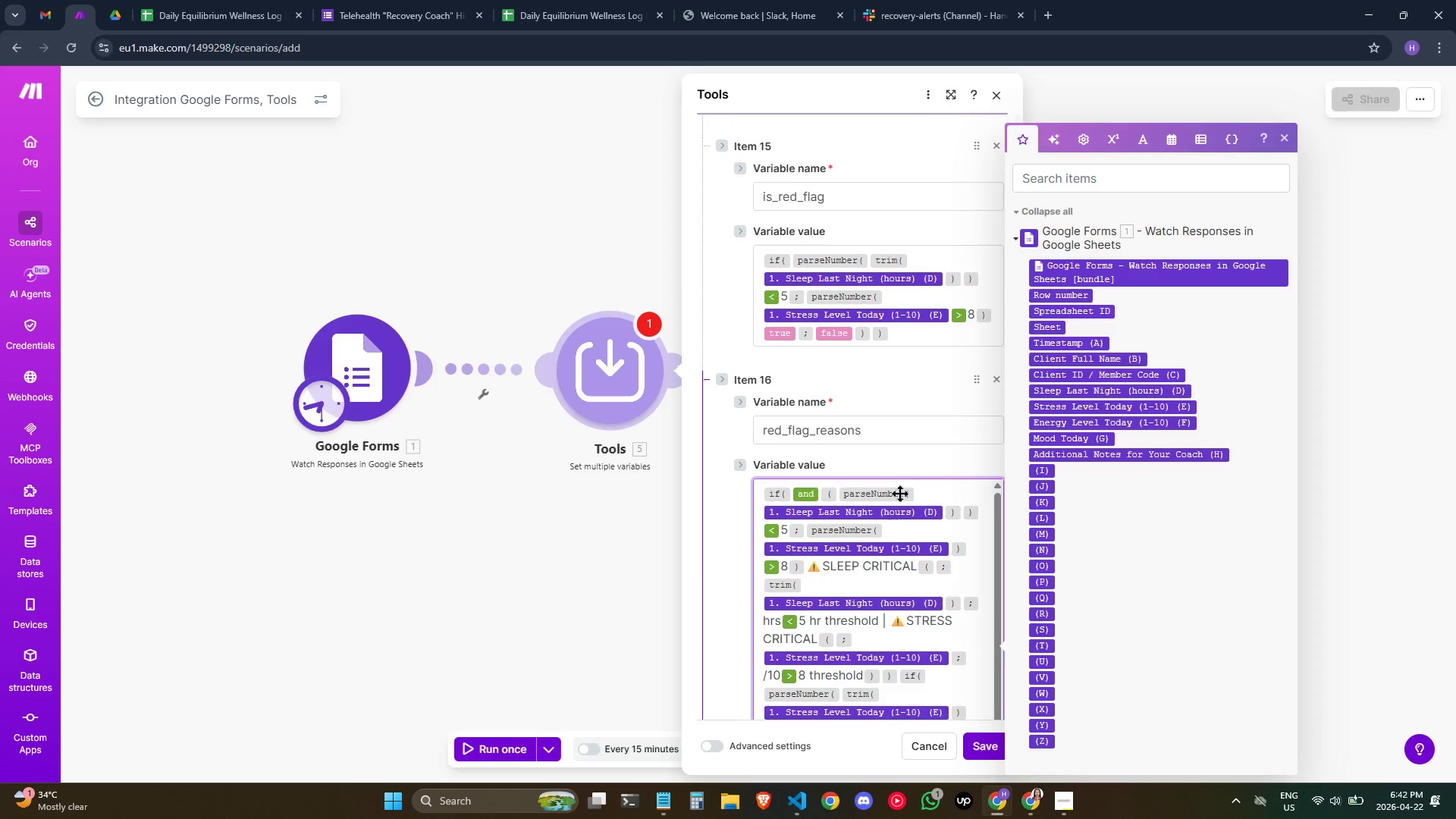 
scroll: coordinate [903, 490], scroll_direction: down, amount: 1.0
 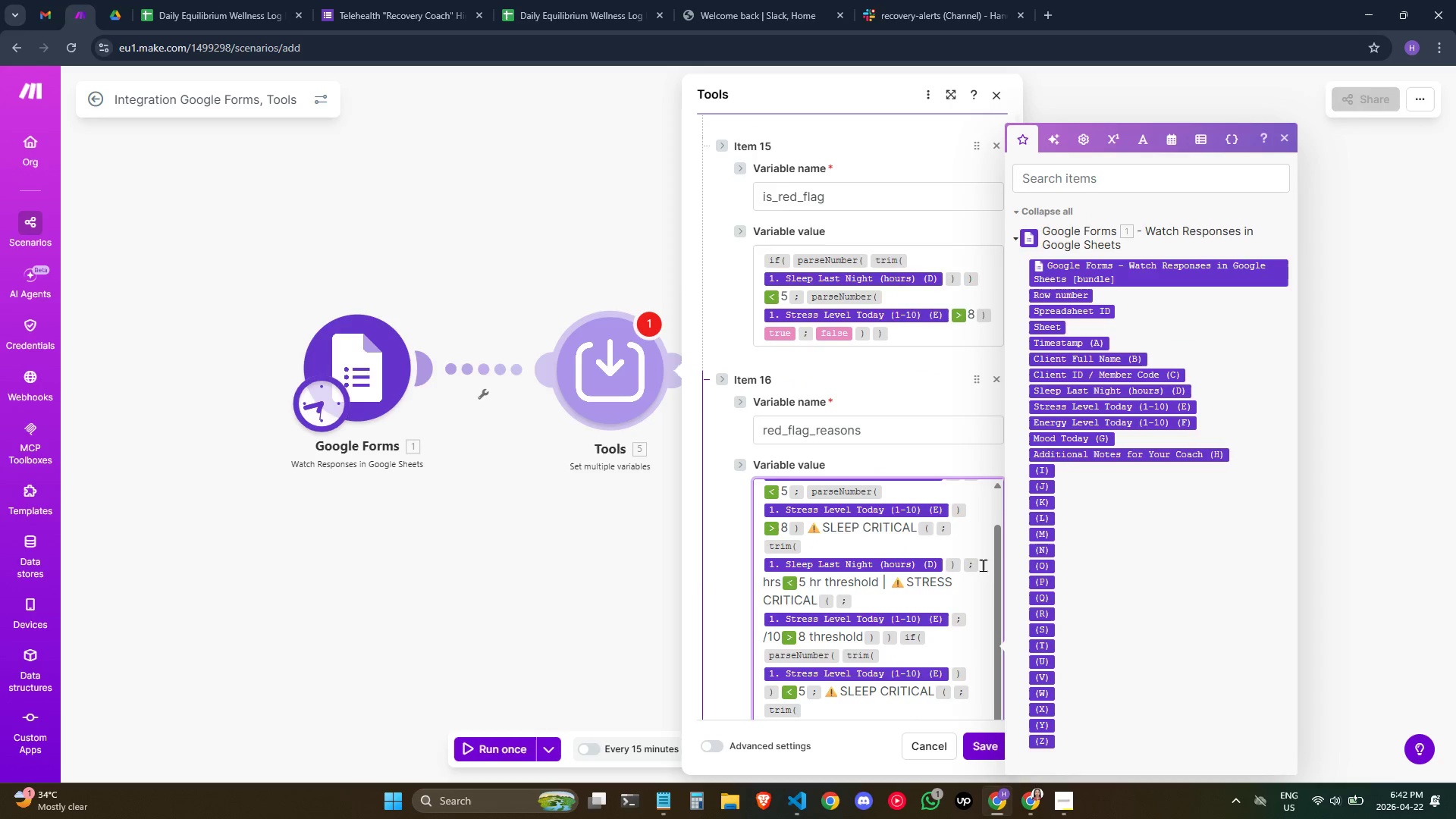 
scroll: coordinate [982, 579], scroll_direction: up, amount: 2.0
 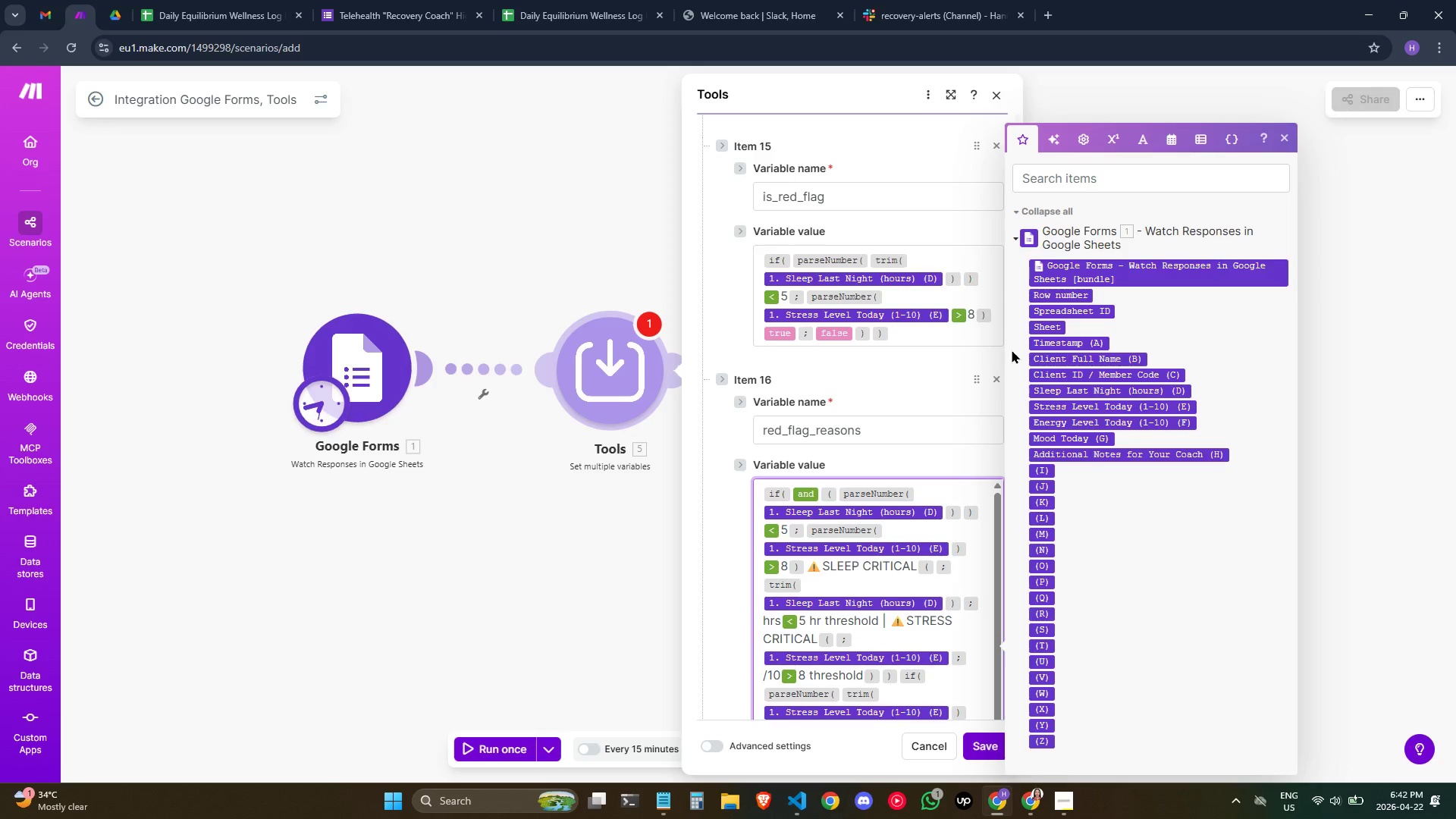 
scroll: coordinate [966, 440], scroll_direction: down, amount: 2.0
 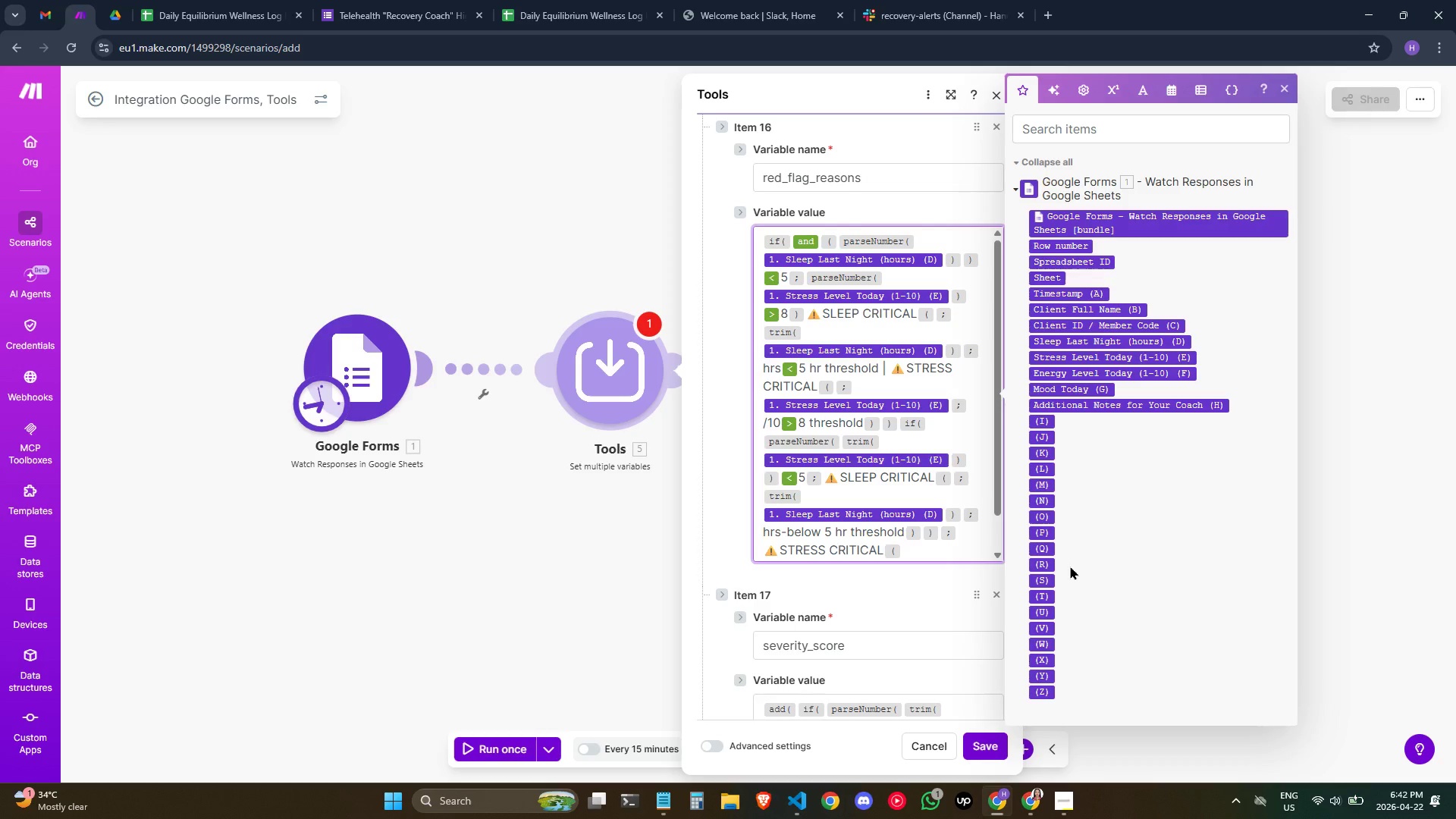 
wait(30.0)
 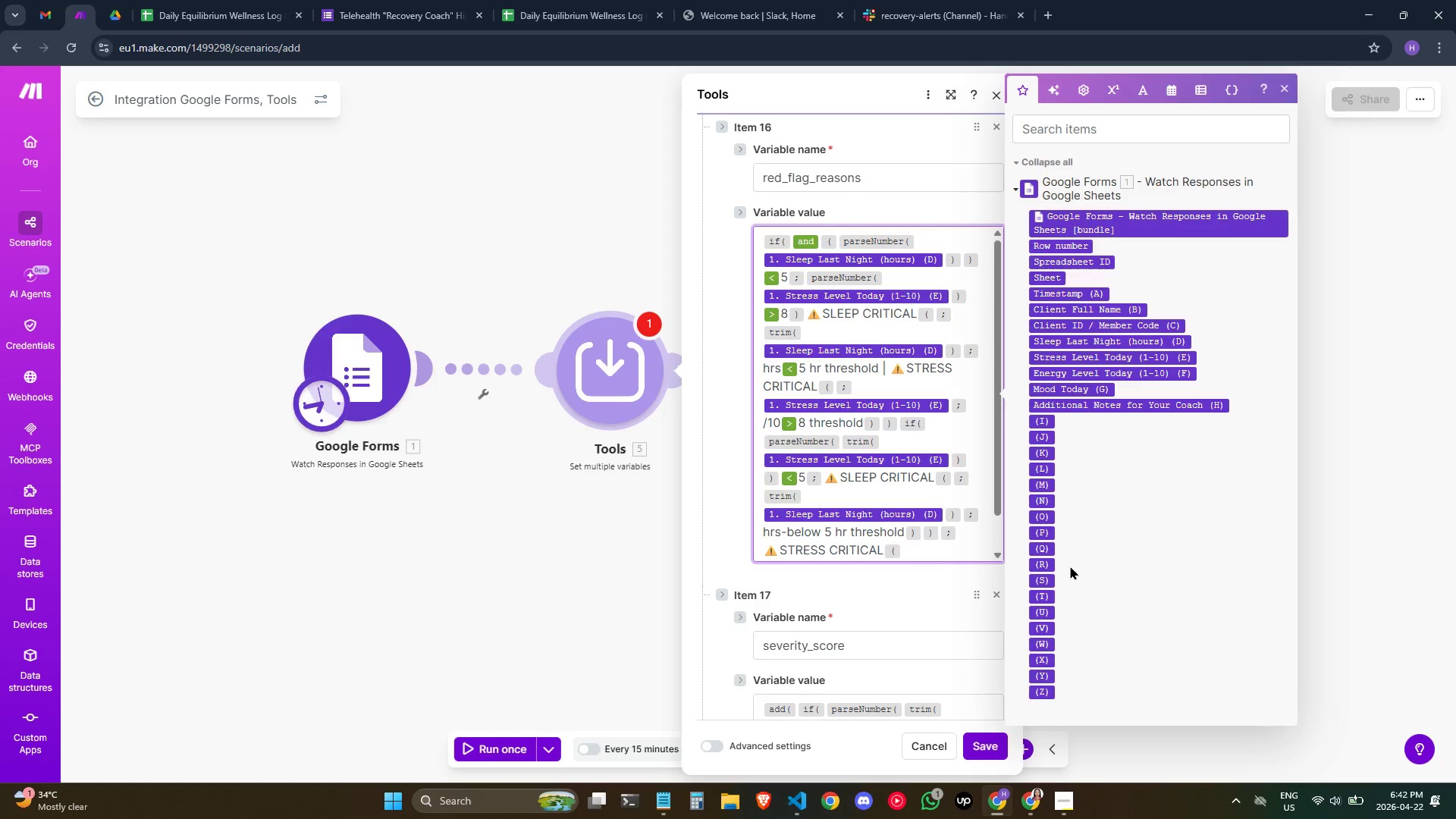 
left_click_drag(start_coordinate=[974, 228], to_coordinate=[974, 223])
 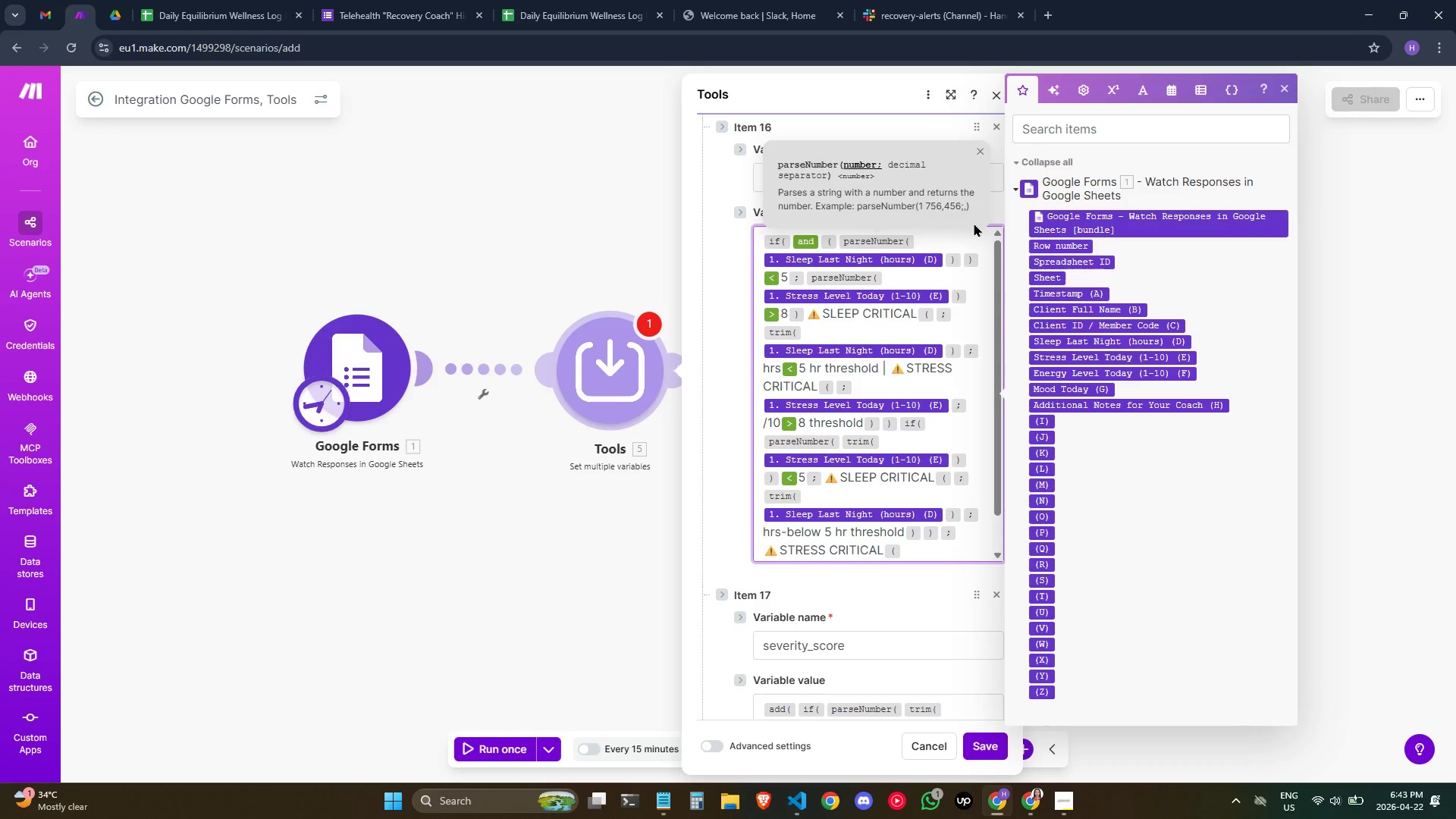 
key(ArrowLeft)
 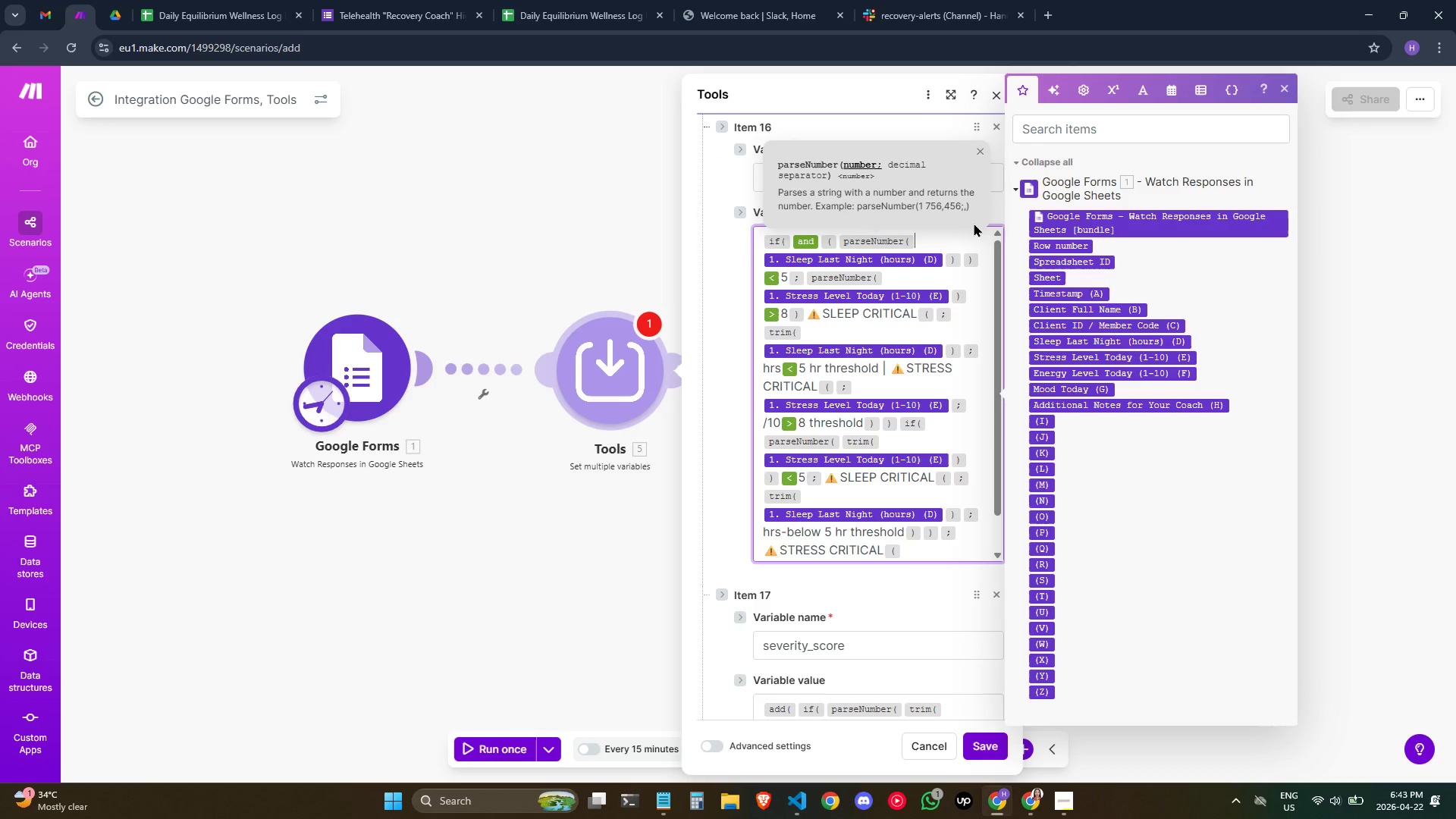 
key(ArrowRight)
 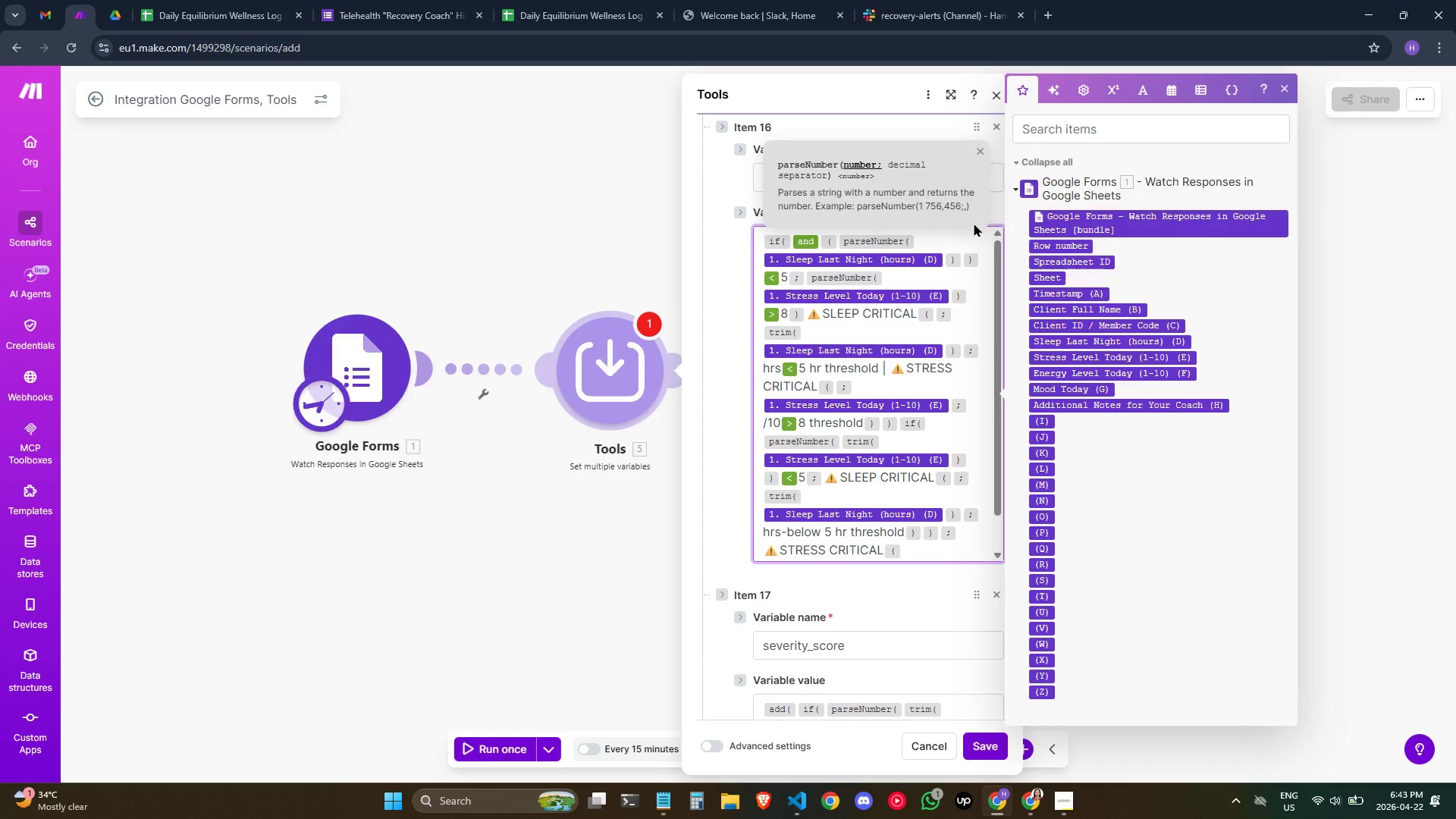 
type(/TR)
 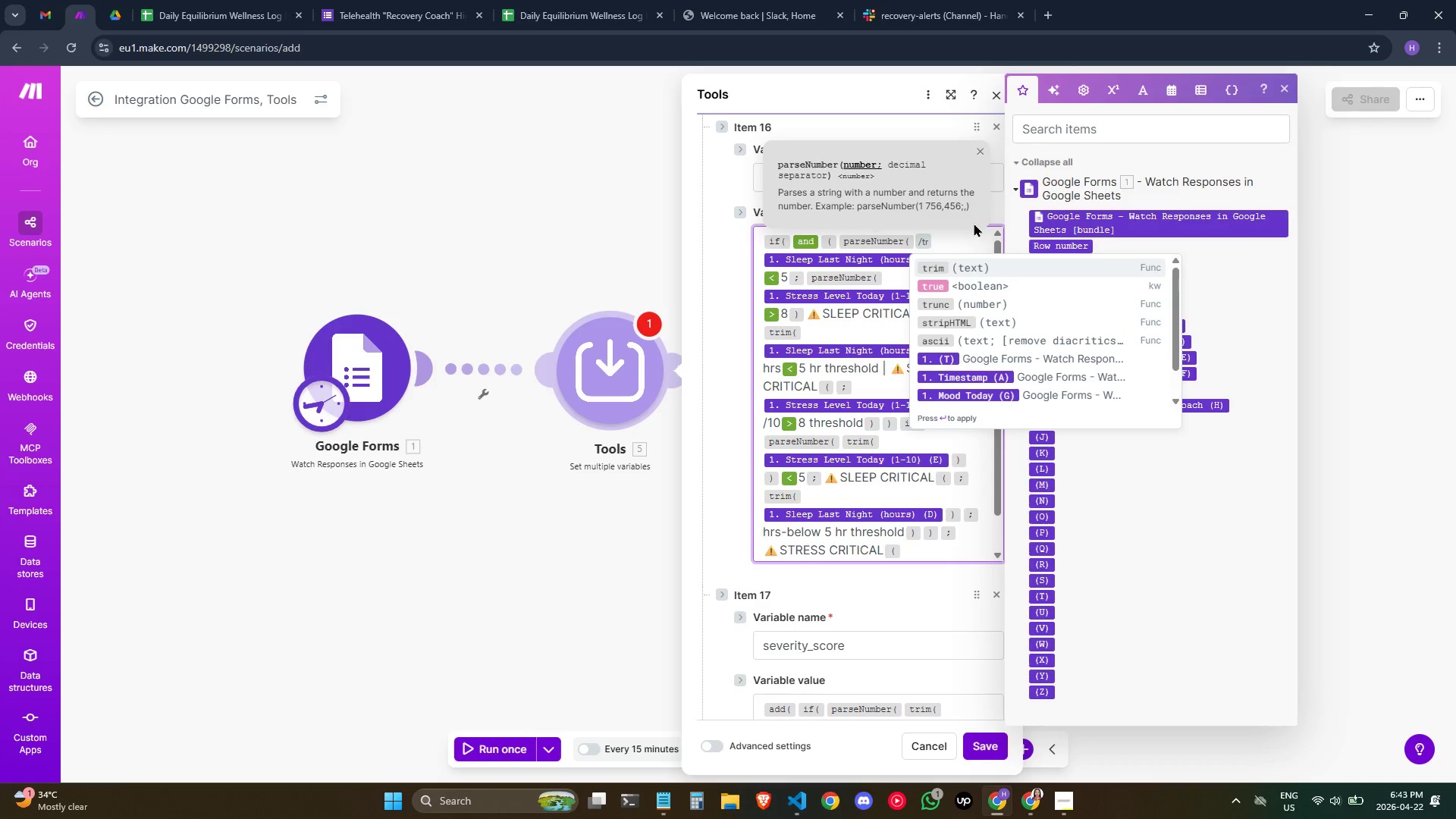 
key(Enter)
 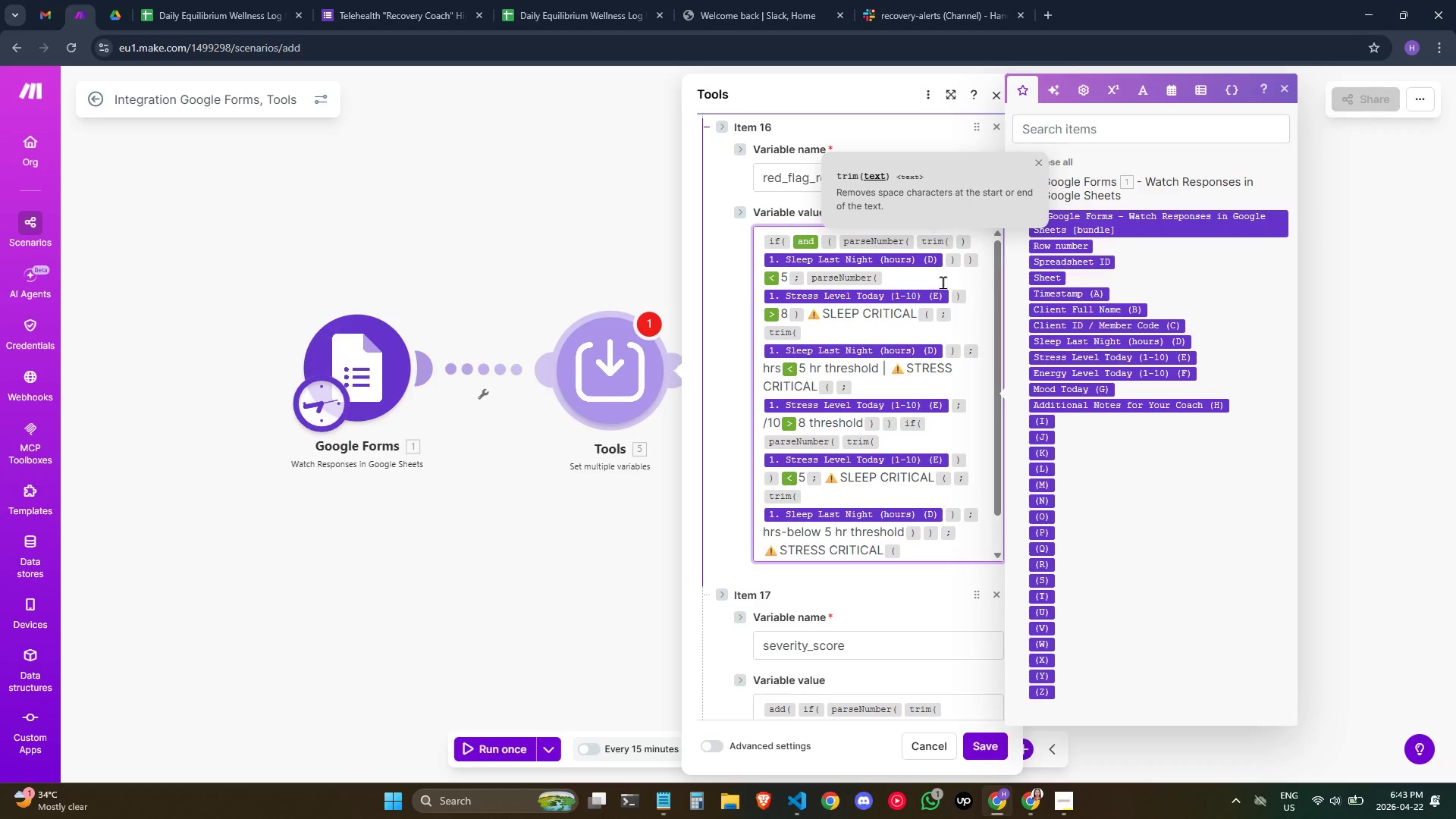 
key(ArrowRight)
 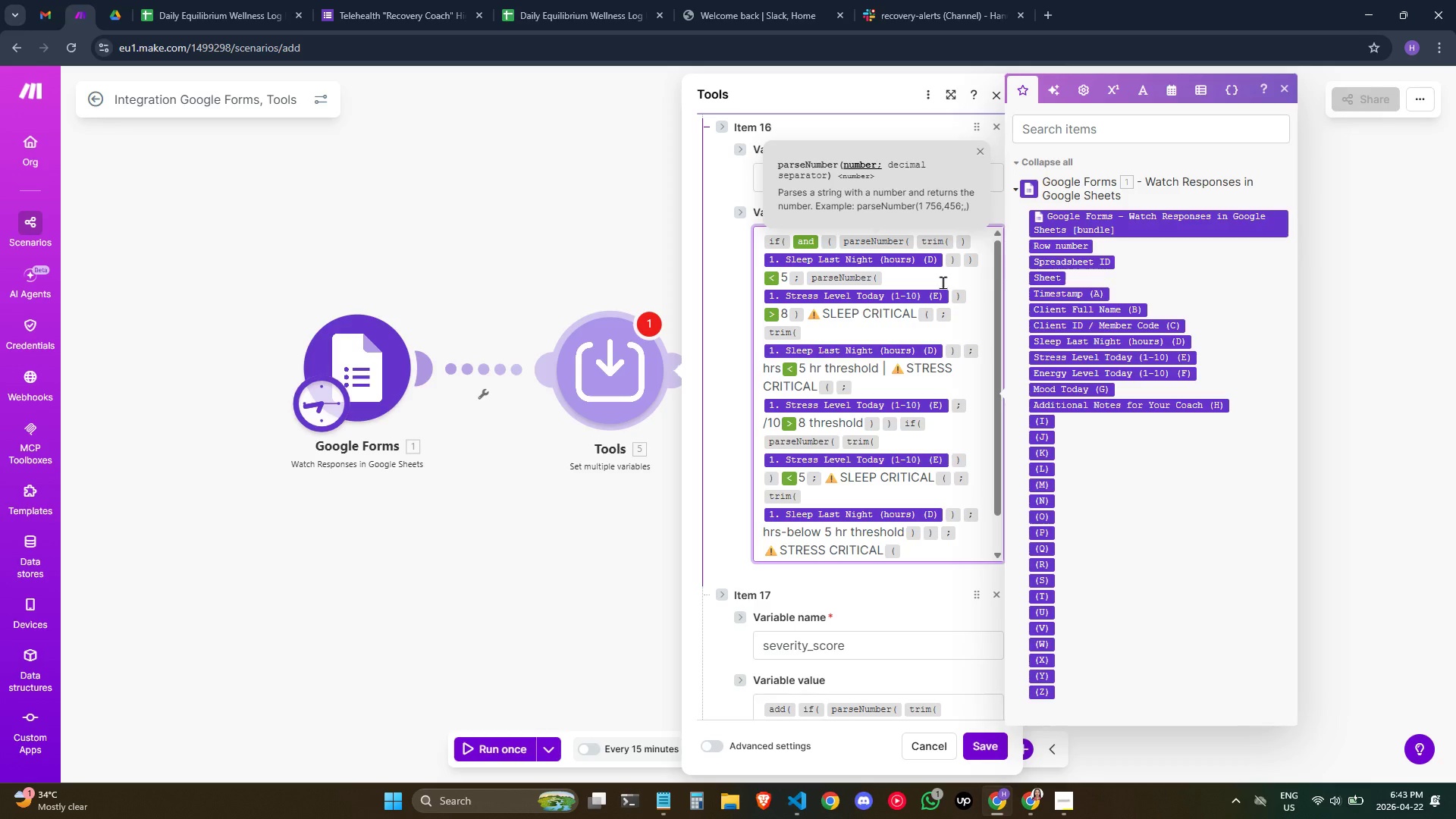 
key(Backspace)
 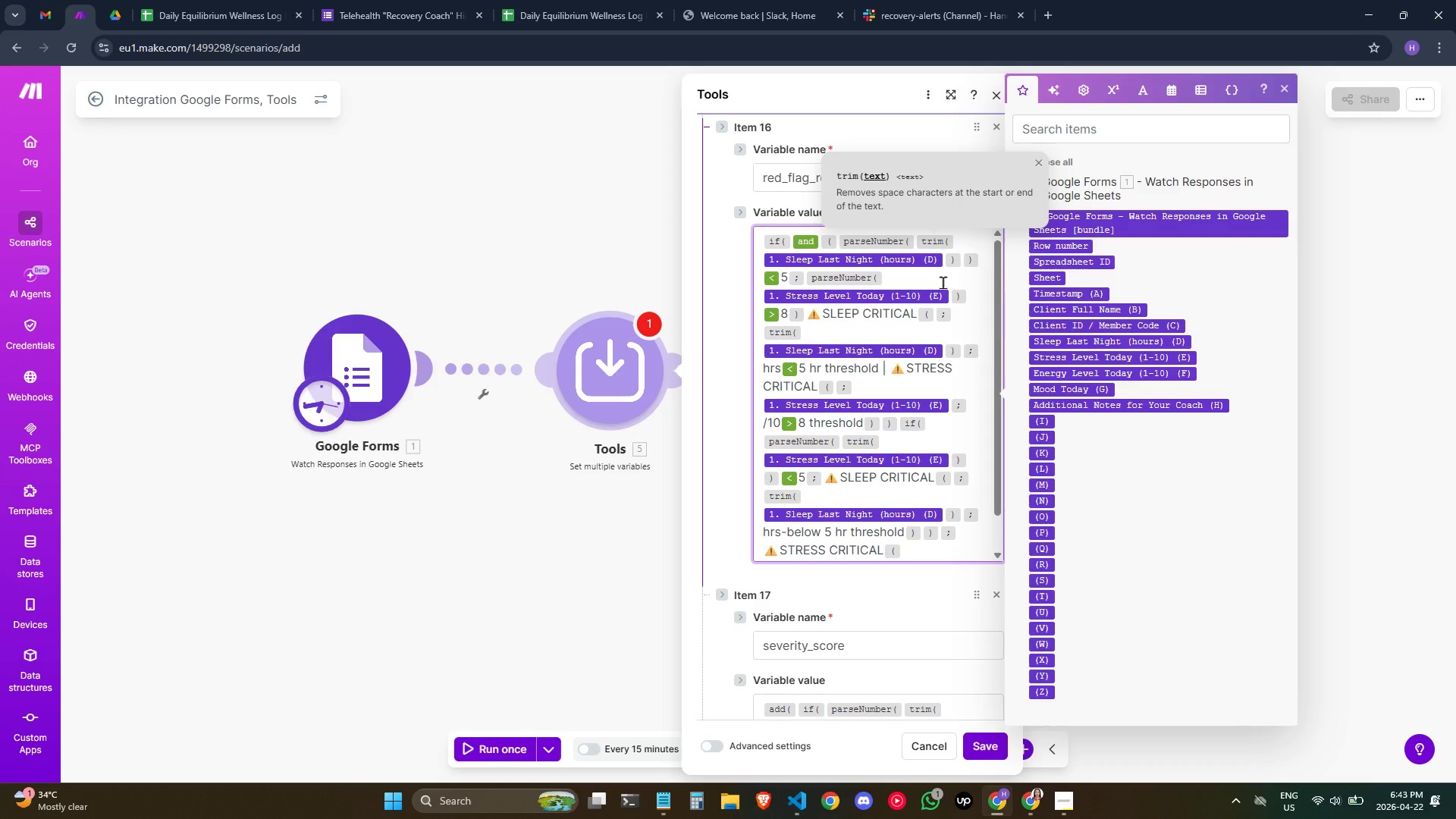 
left_click([943, 282])
 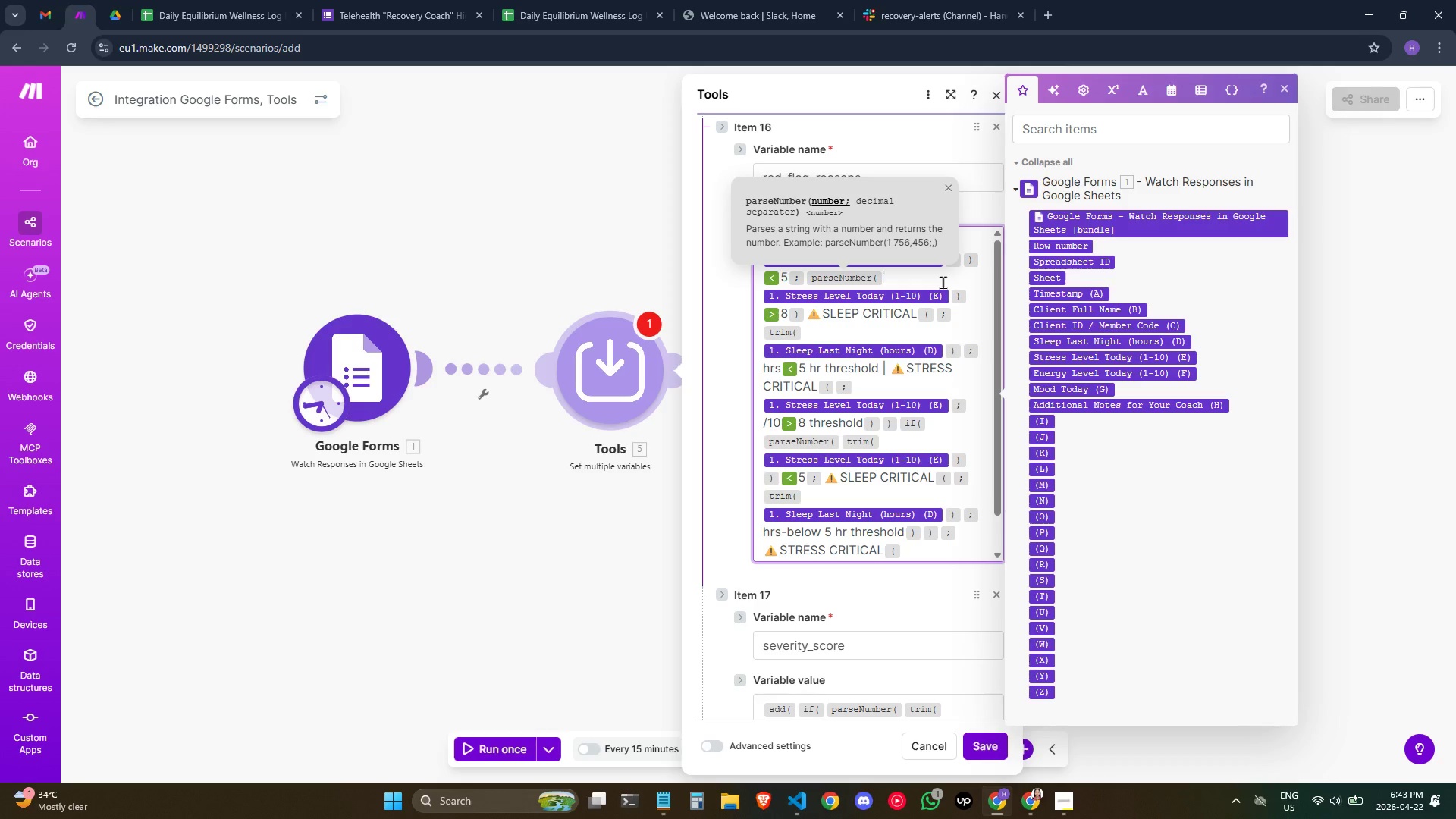 
wait(12.75)
 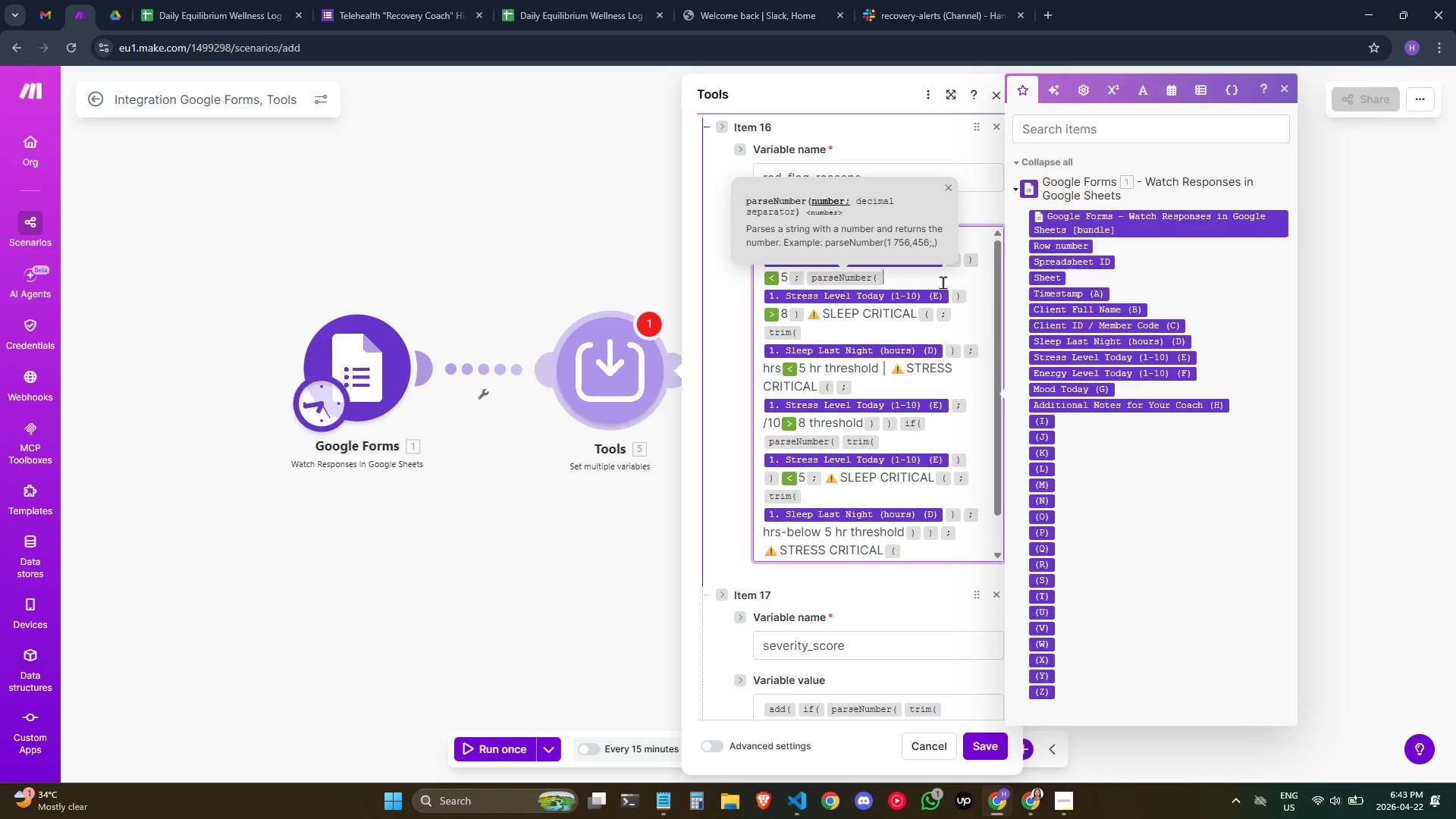 
left_click([733, 311])
 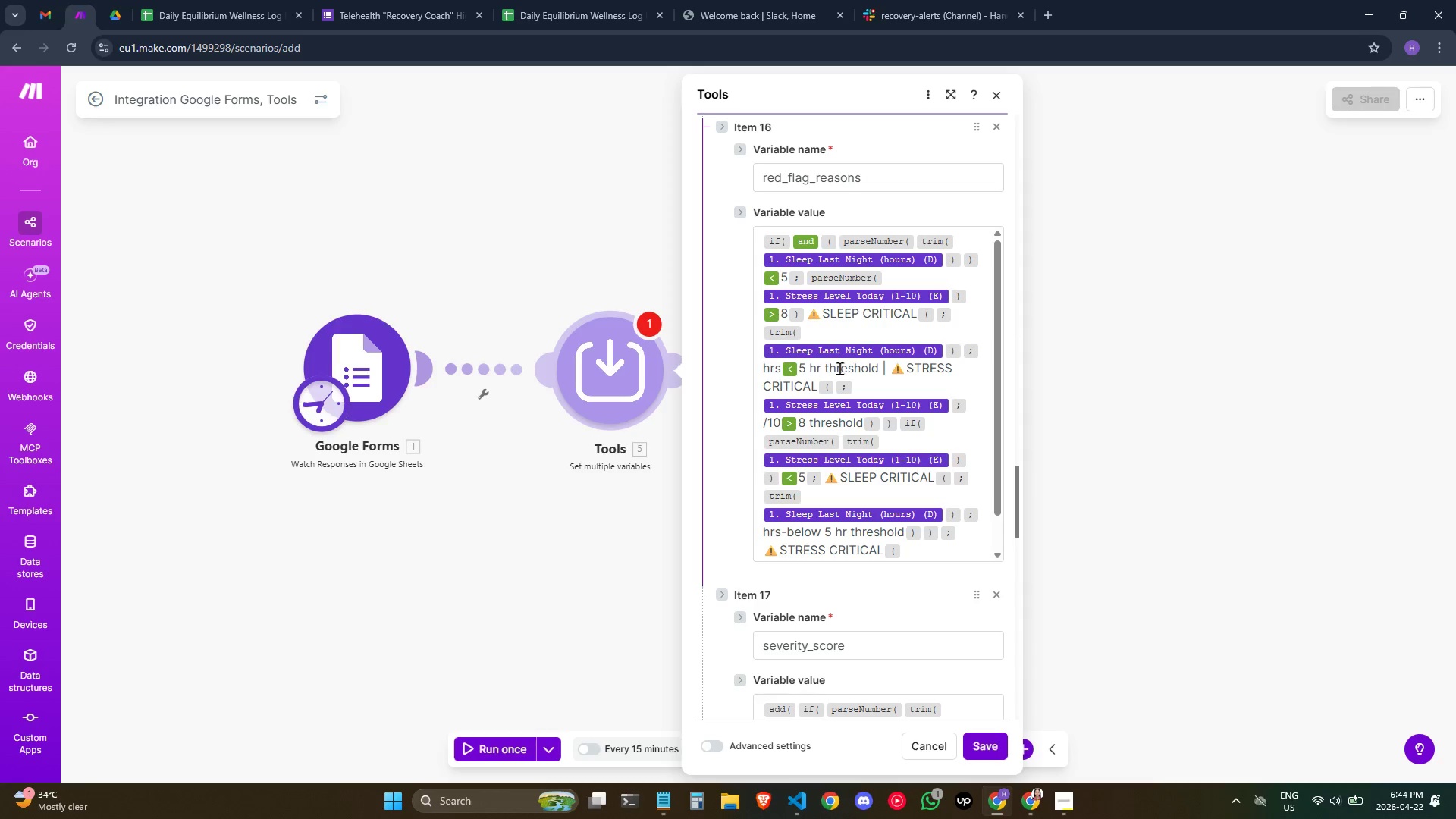 
wait(41.36)
 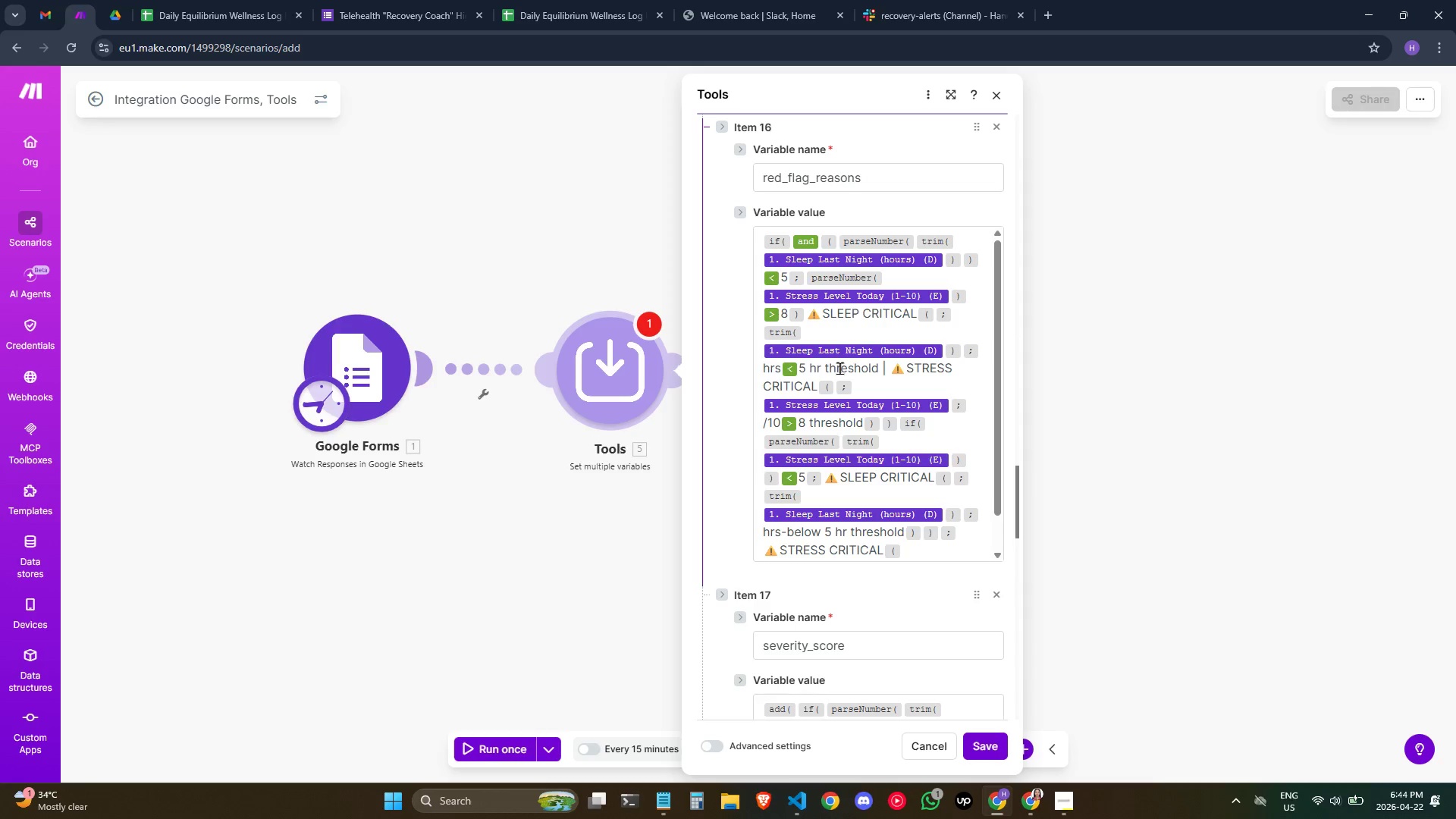 
left_click([954, 397])
 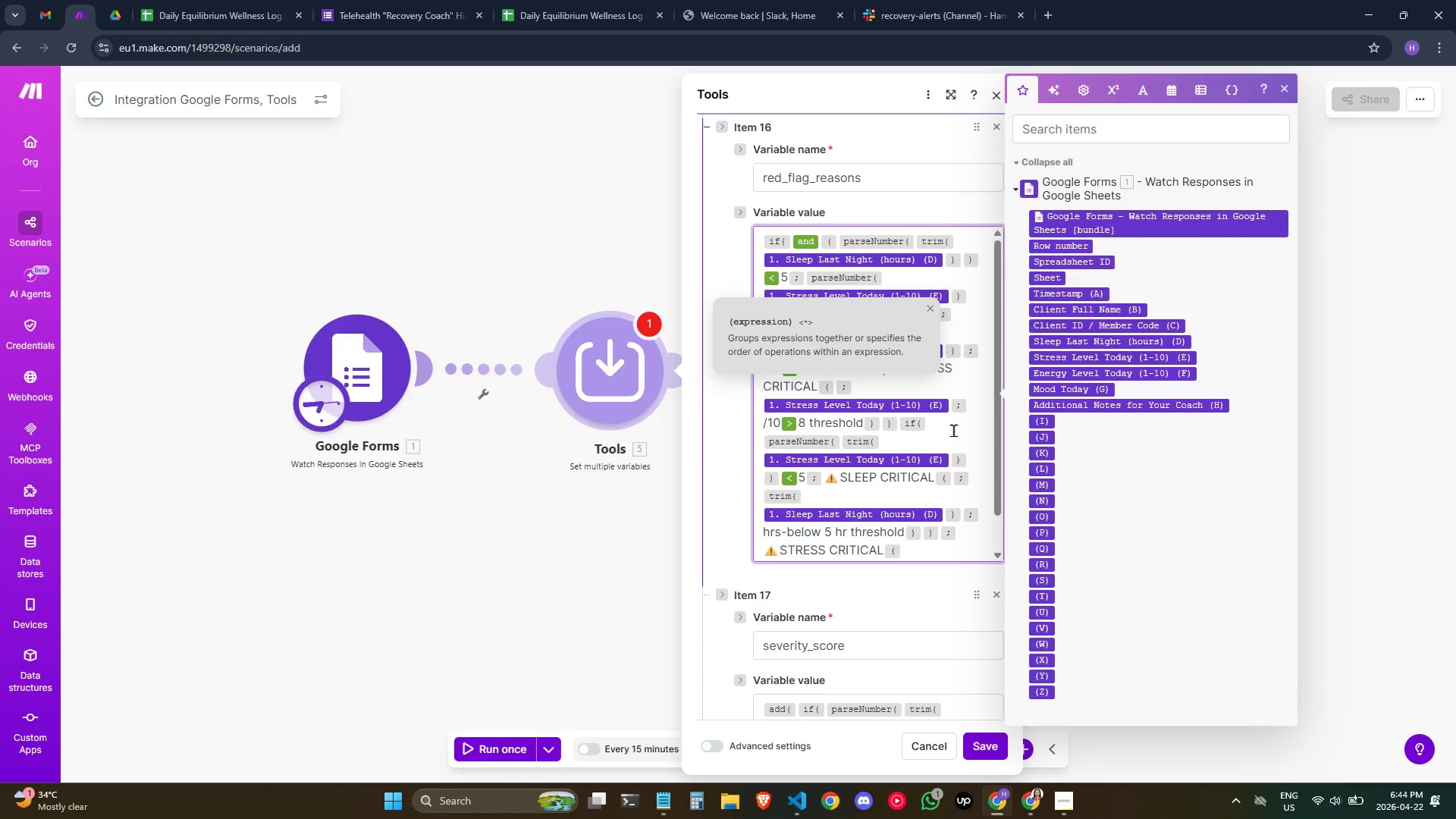 
key(Backspace)
 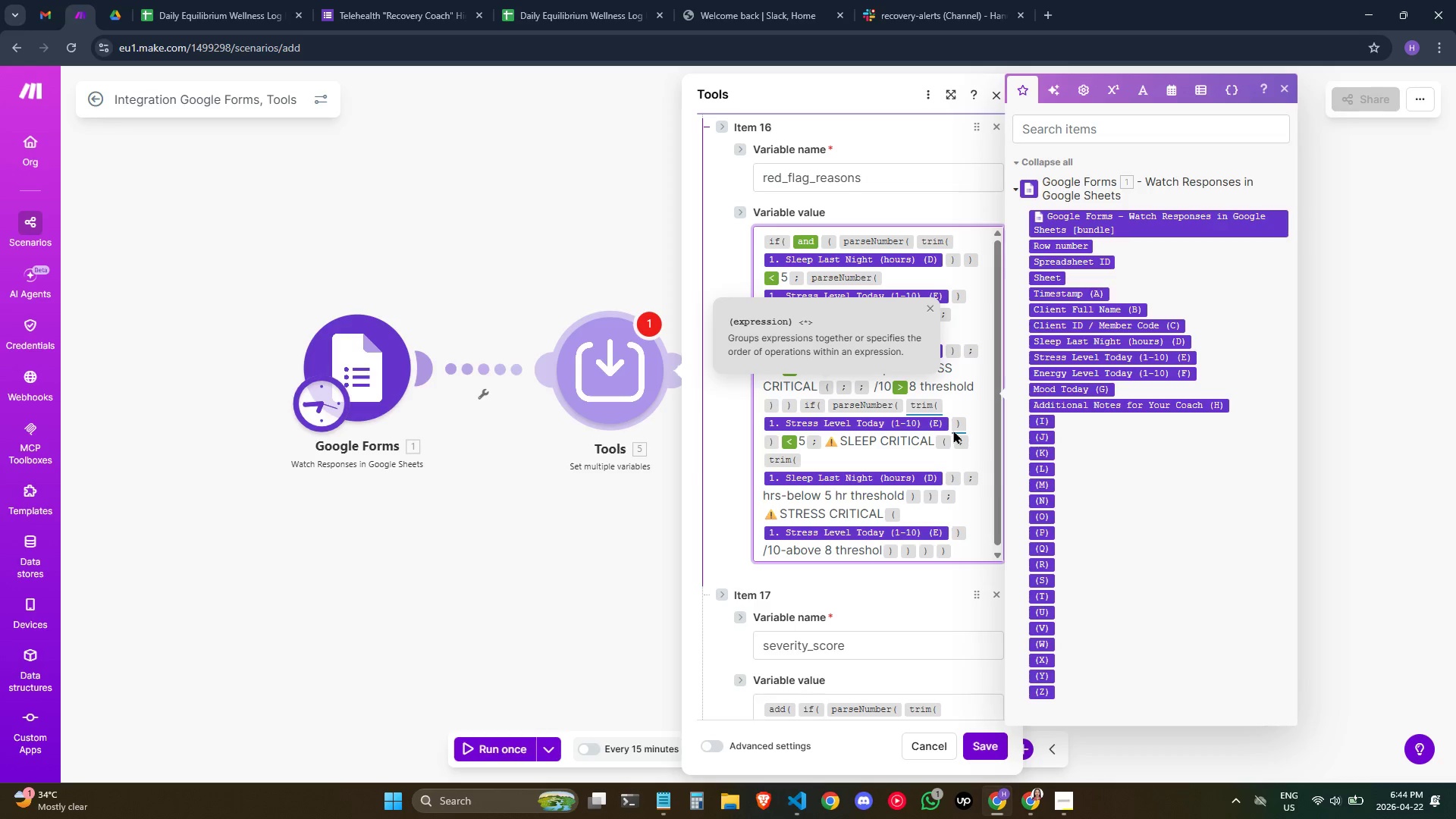 
wait(8.74)
 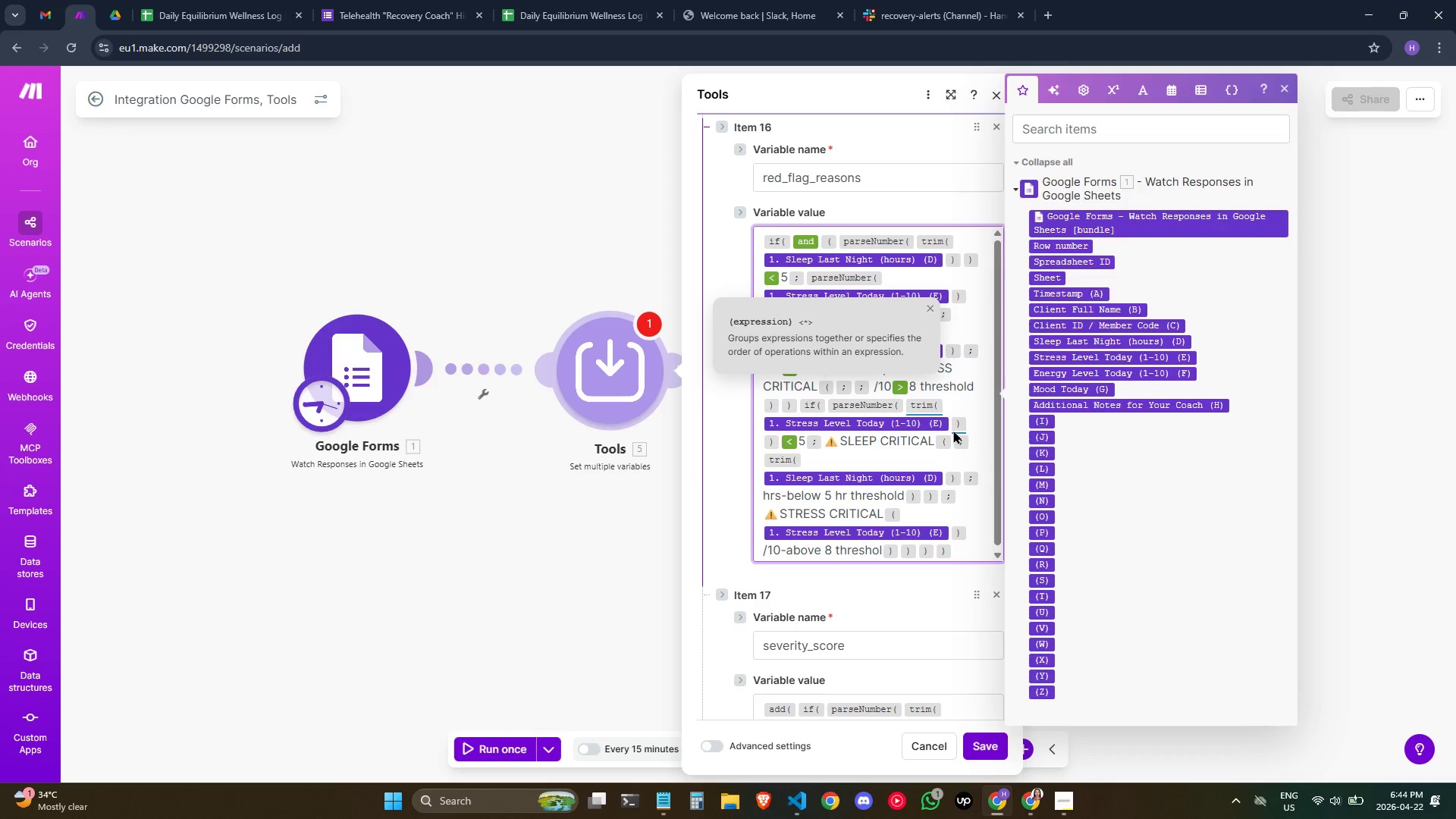 
type(1.'sR)
key(Backspace)
type(TRESS)
 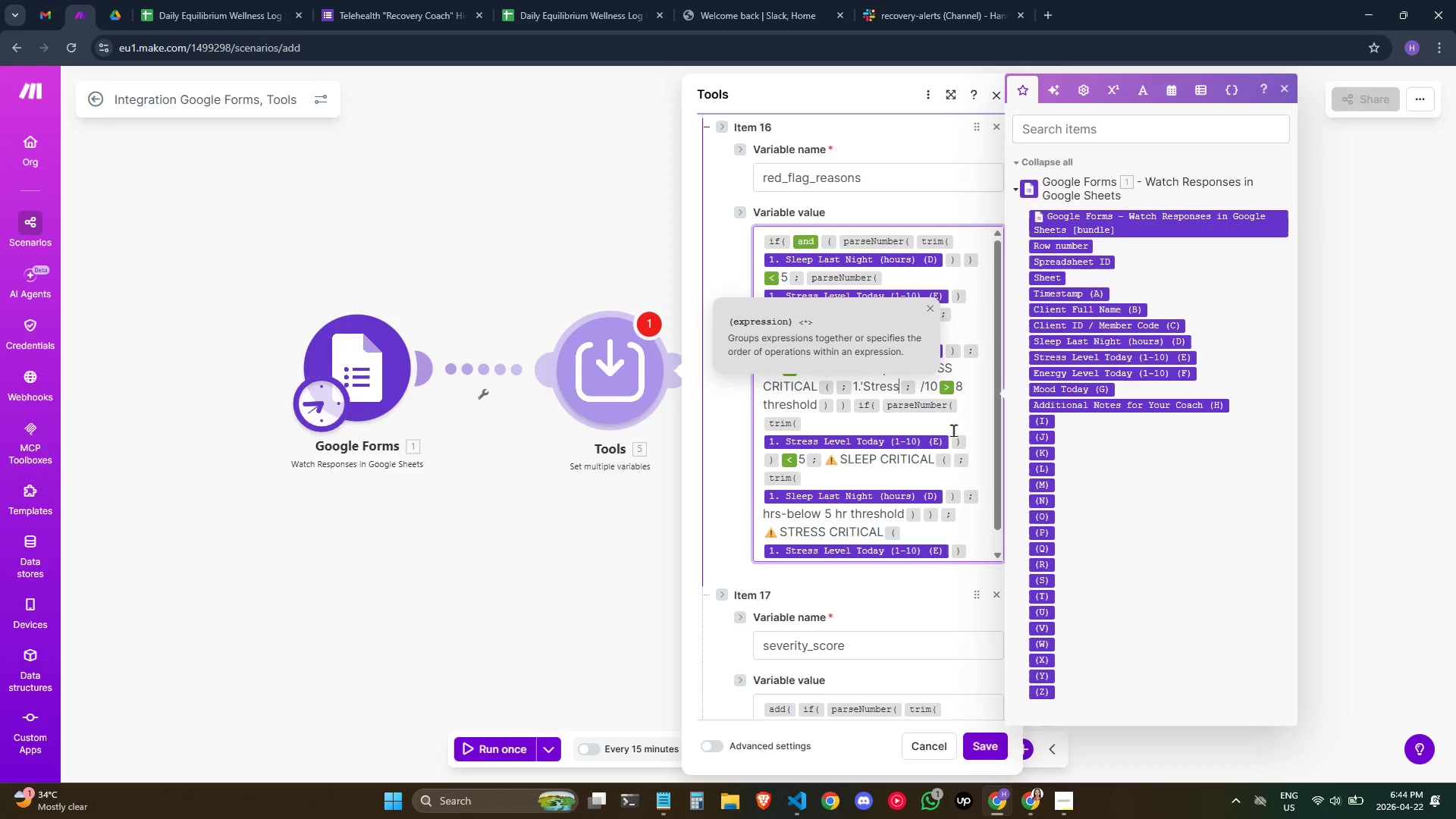 
key(ArrowLeft)
 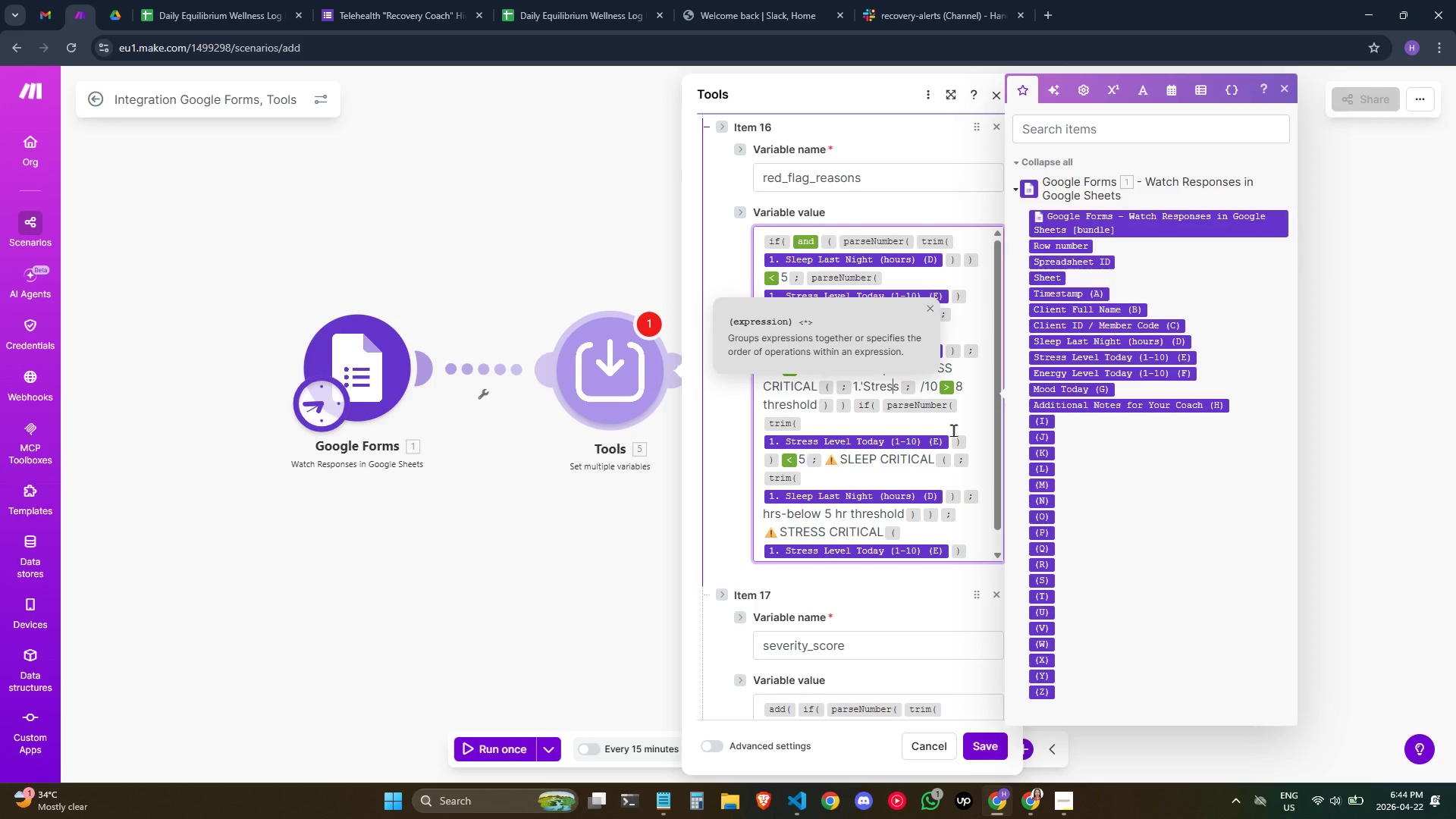 
key(ArrowLeft)
 